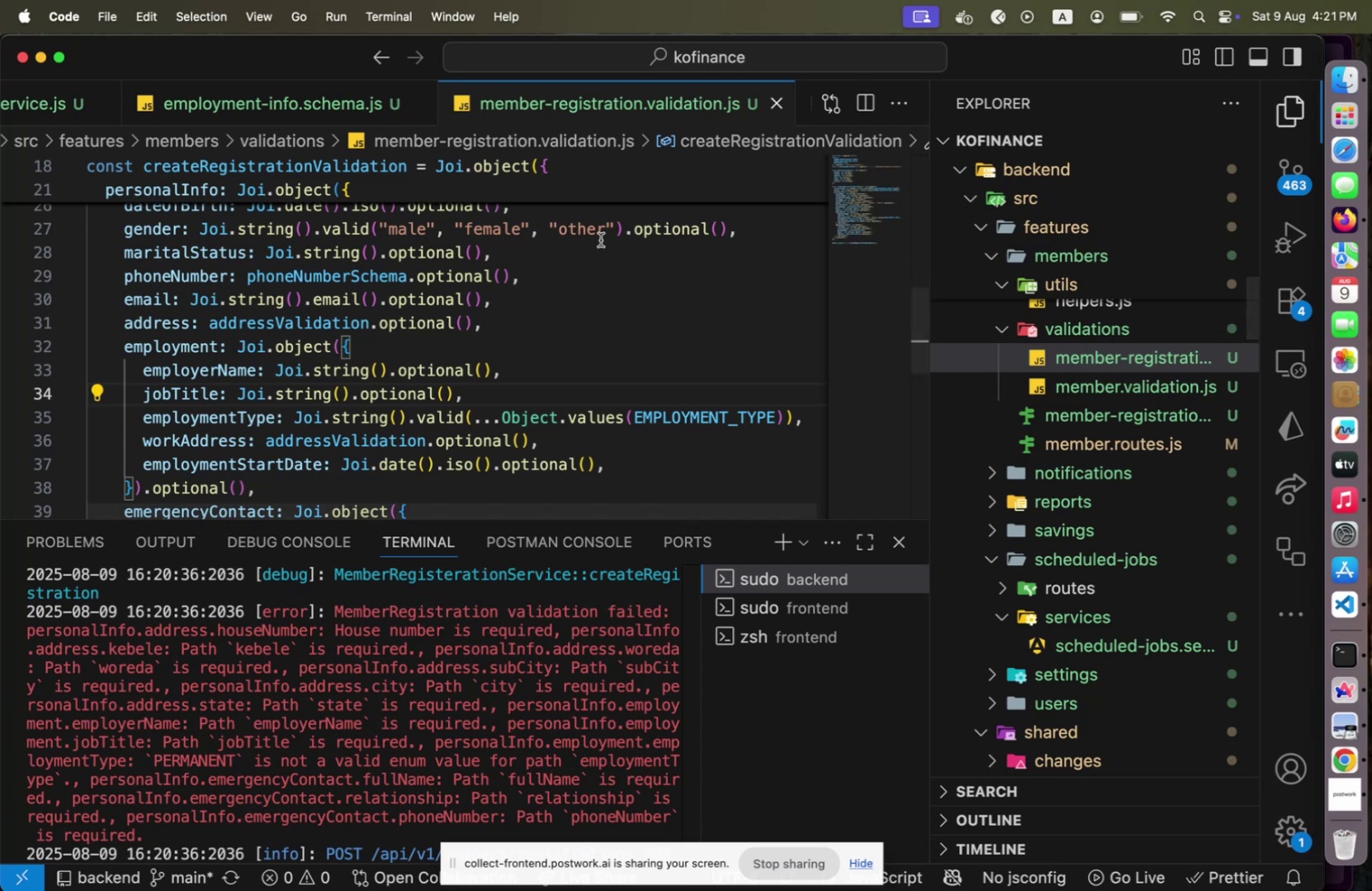 
scroll: coordinate [440, 398], scroll_direction: down, amount: 4.0
 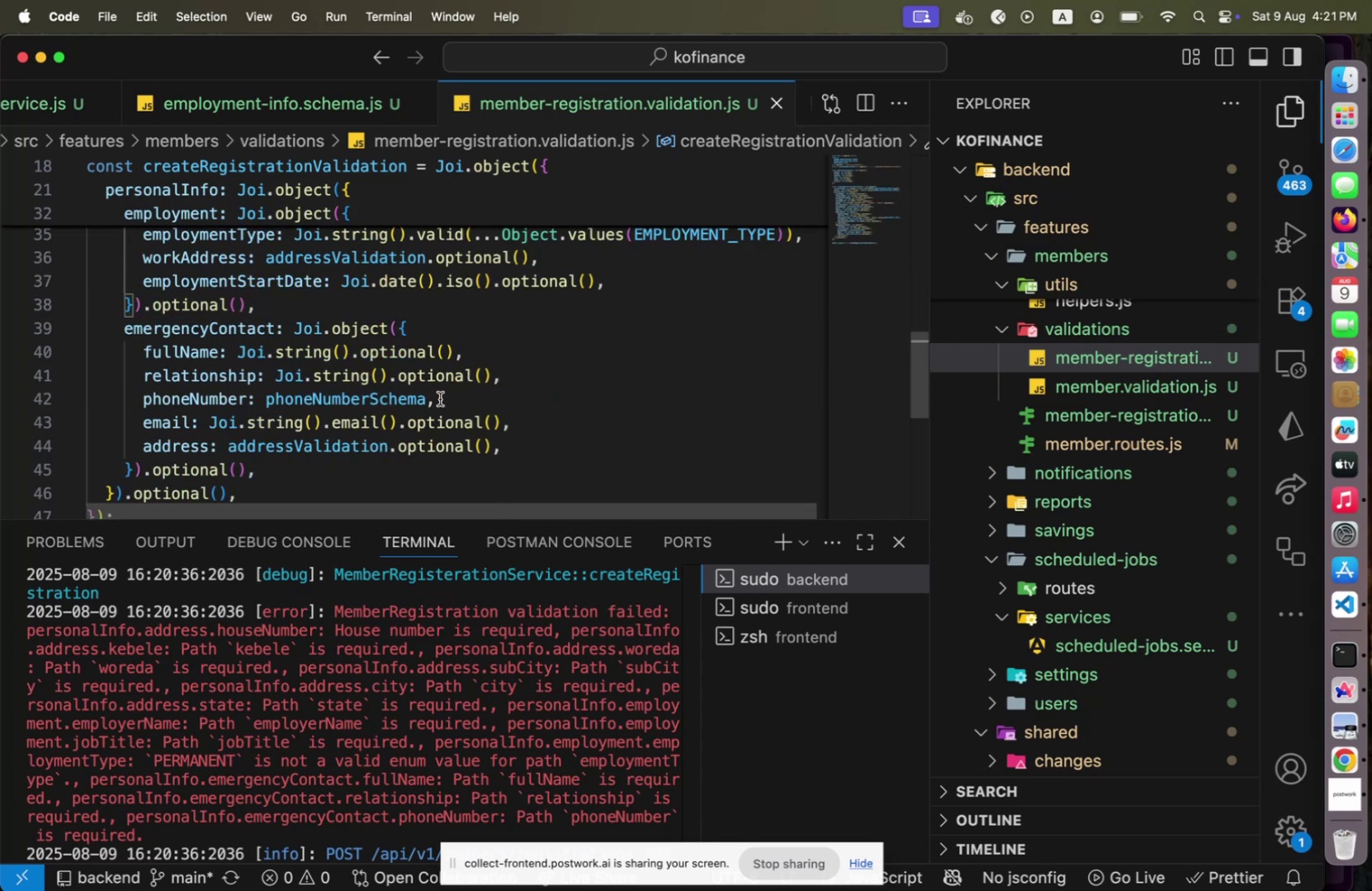 
scroll: coordinate [440, 398], scroll_direction: up, amount: 1.0
 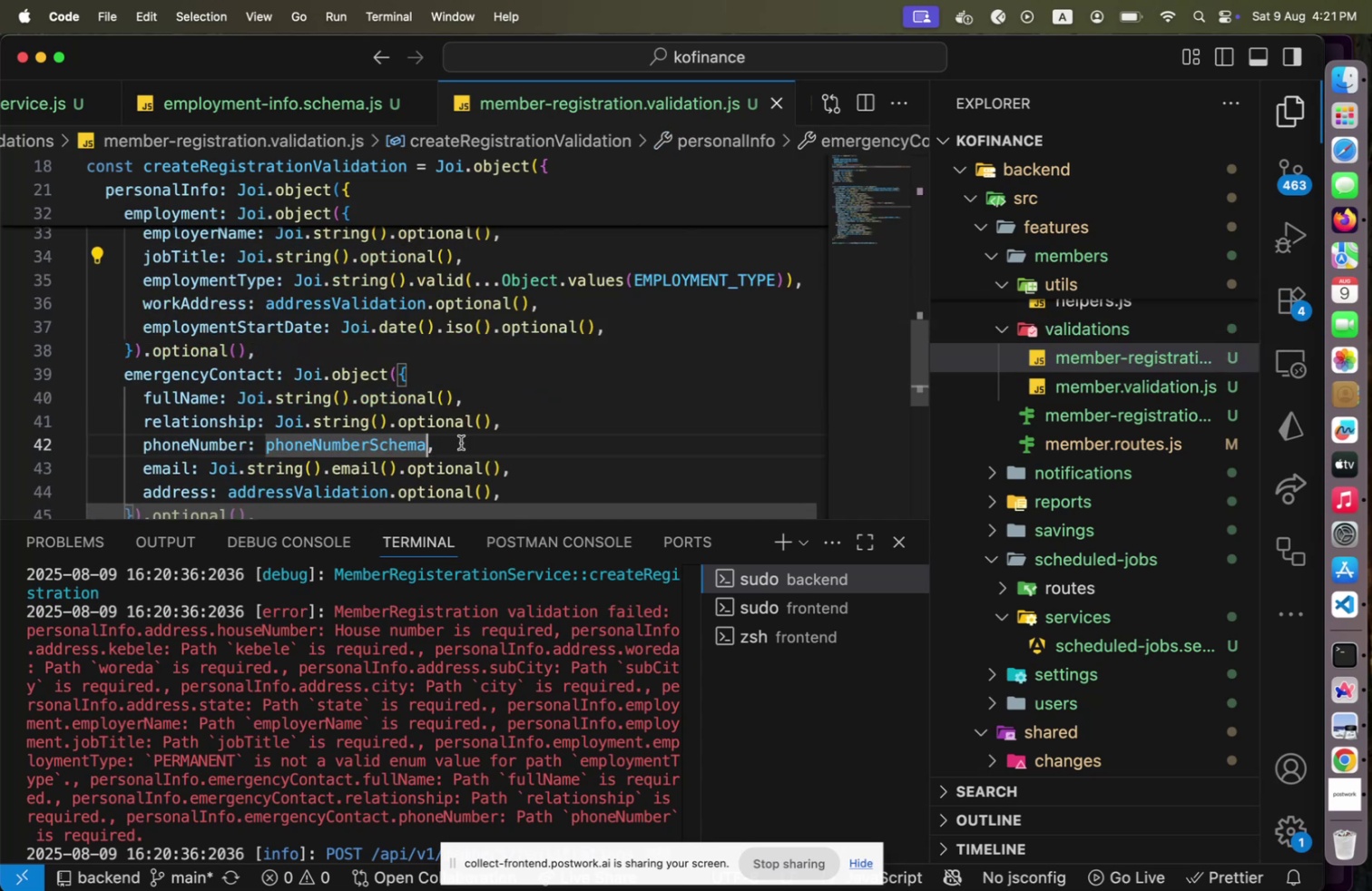 
type(.op)
 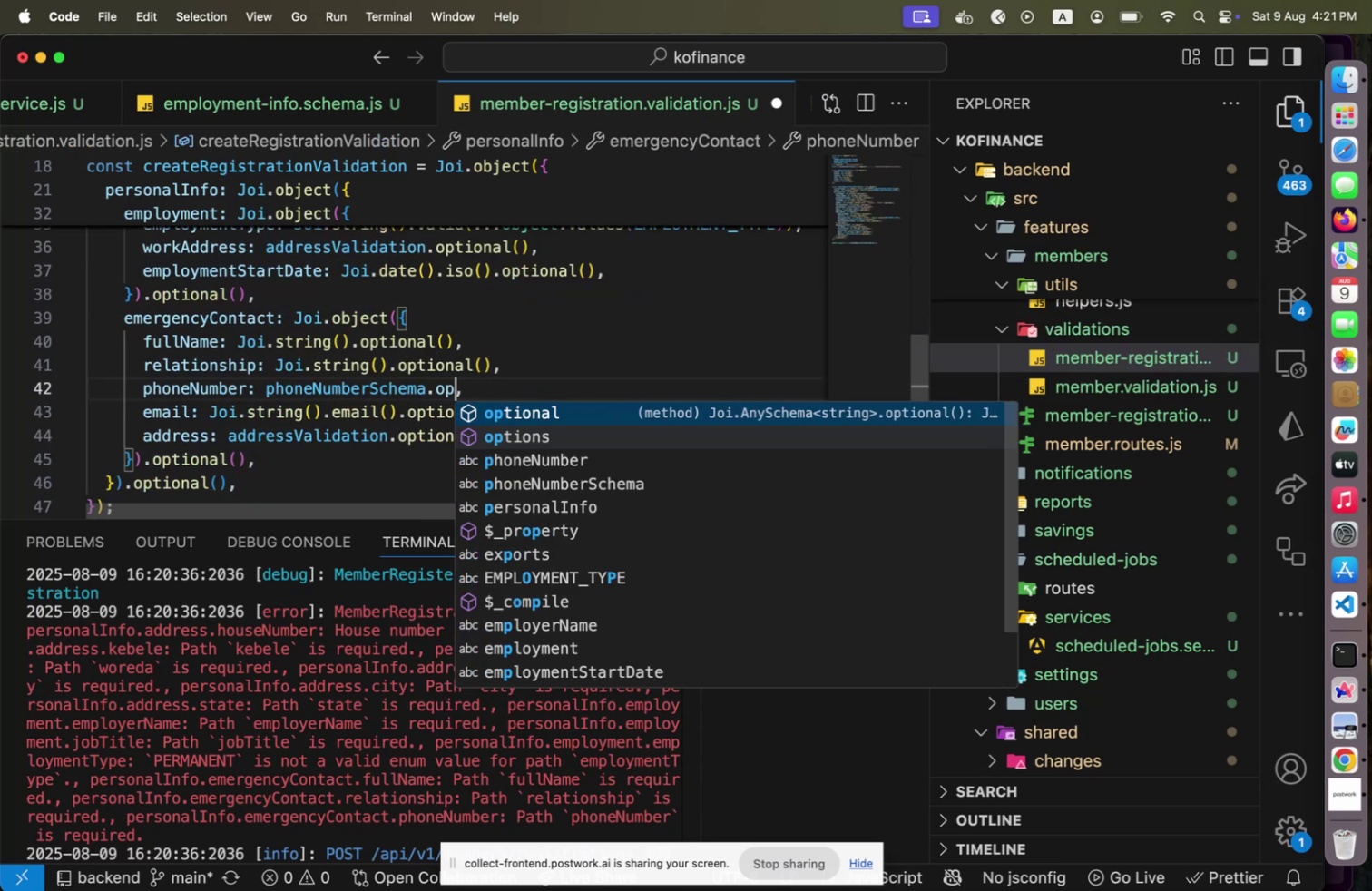 
key(Enter)
 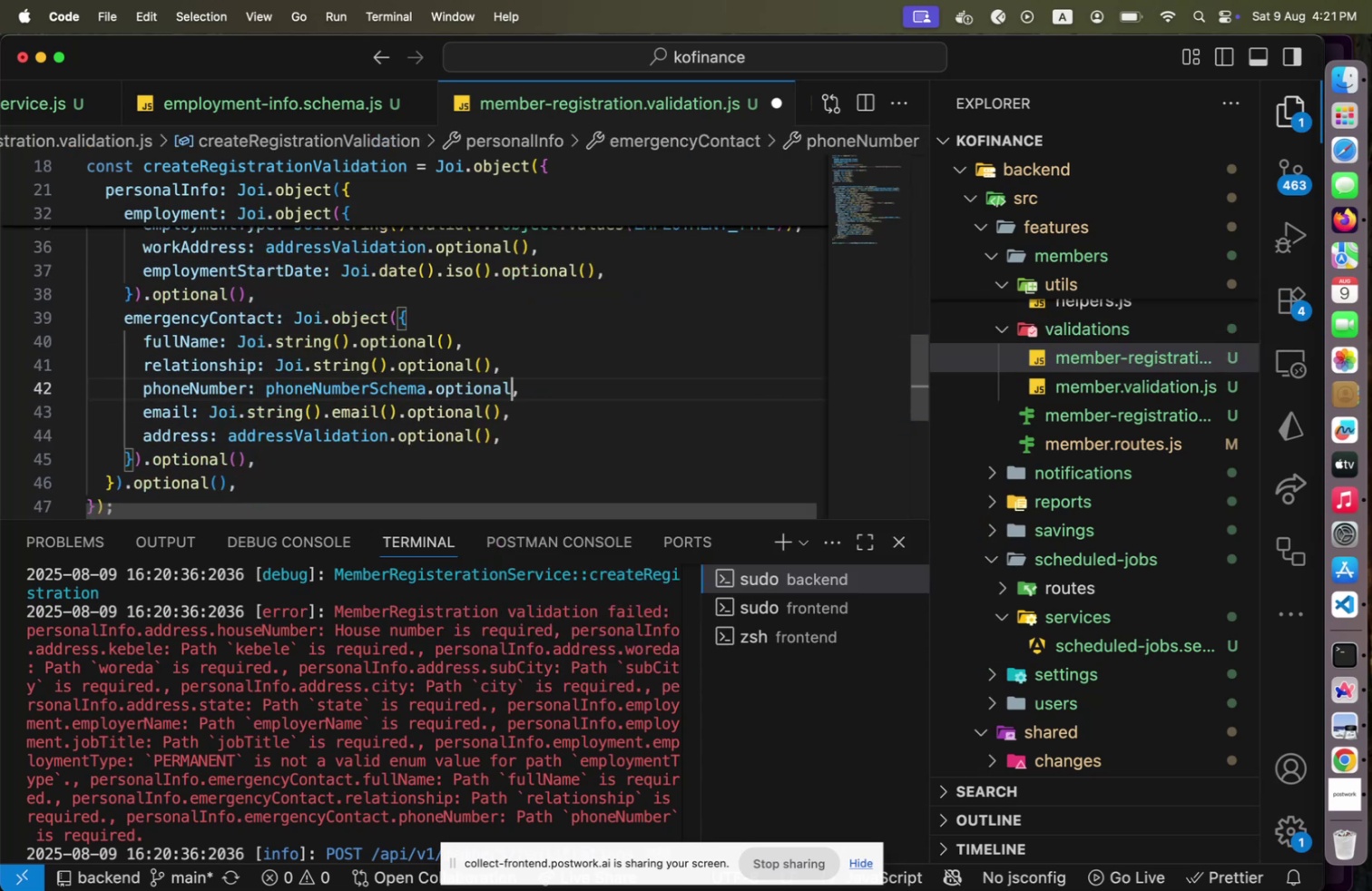 
type(())
 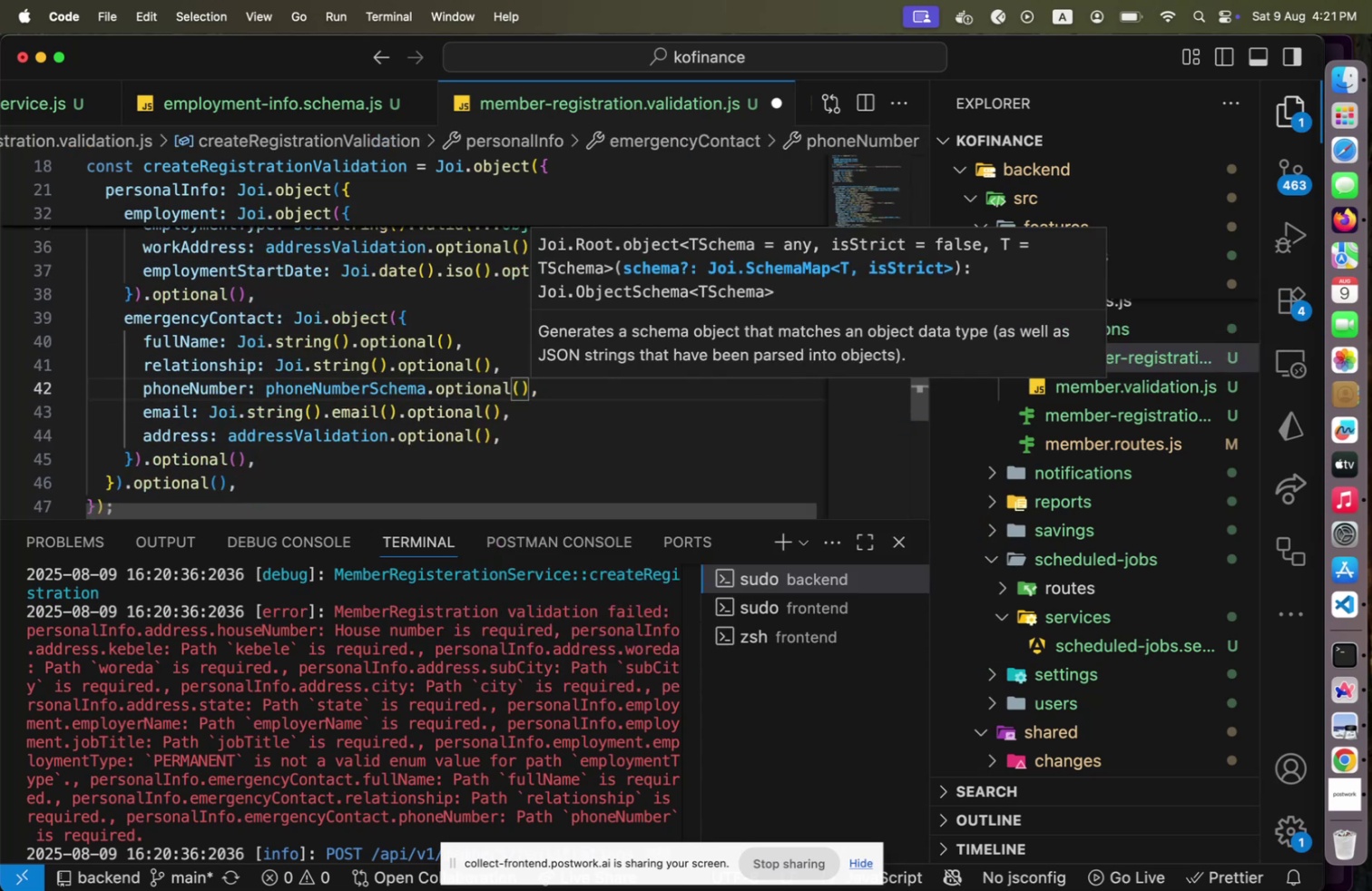 
key(Meta+CommandLeft)
 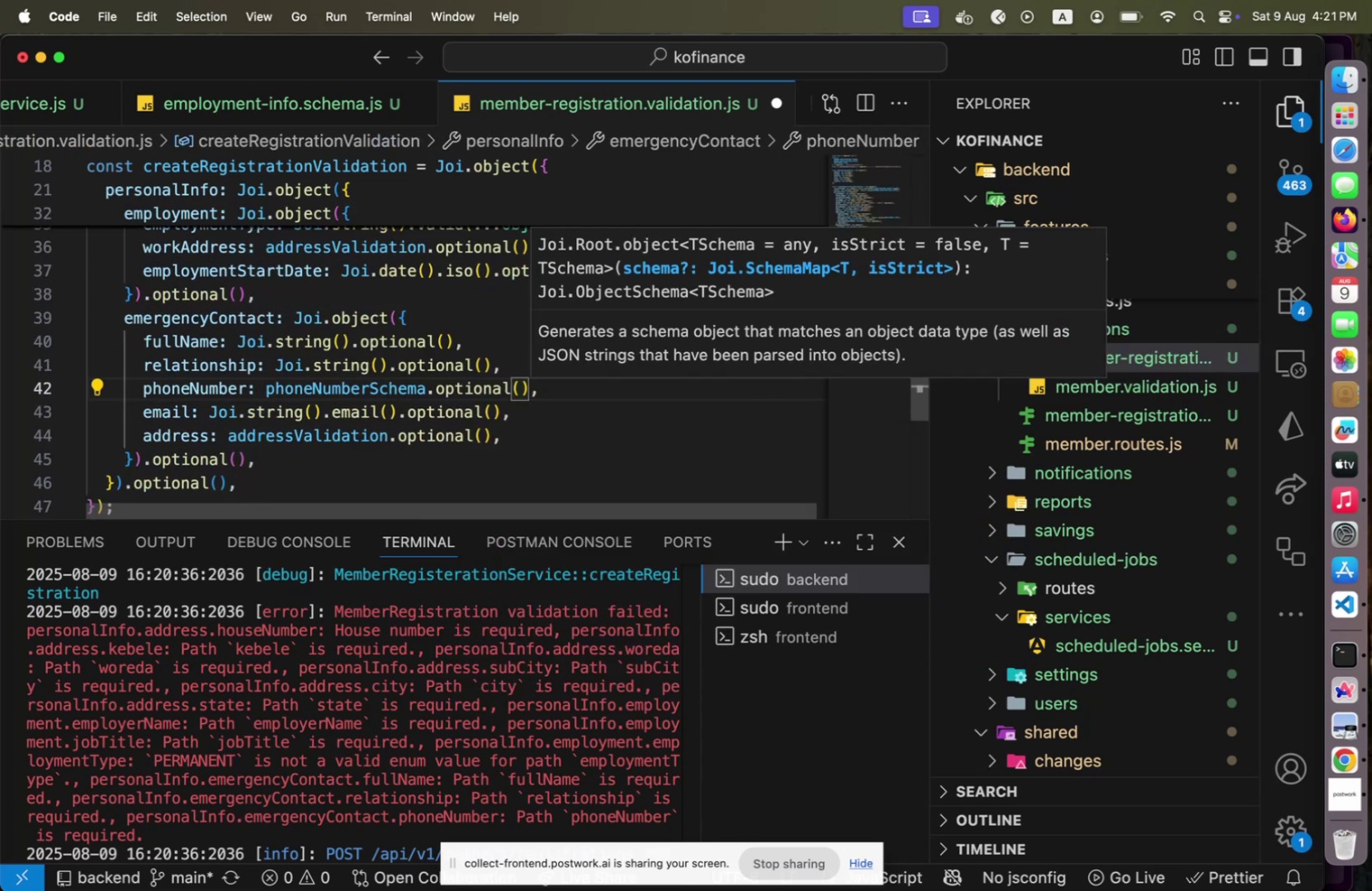 
key(Meta+S)
 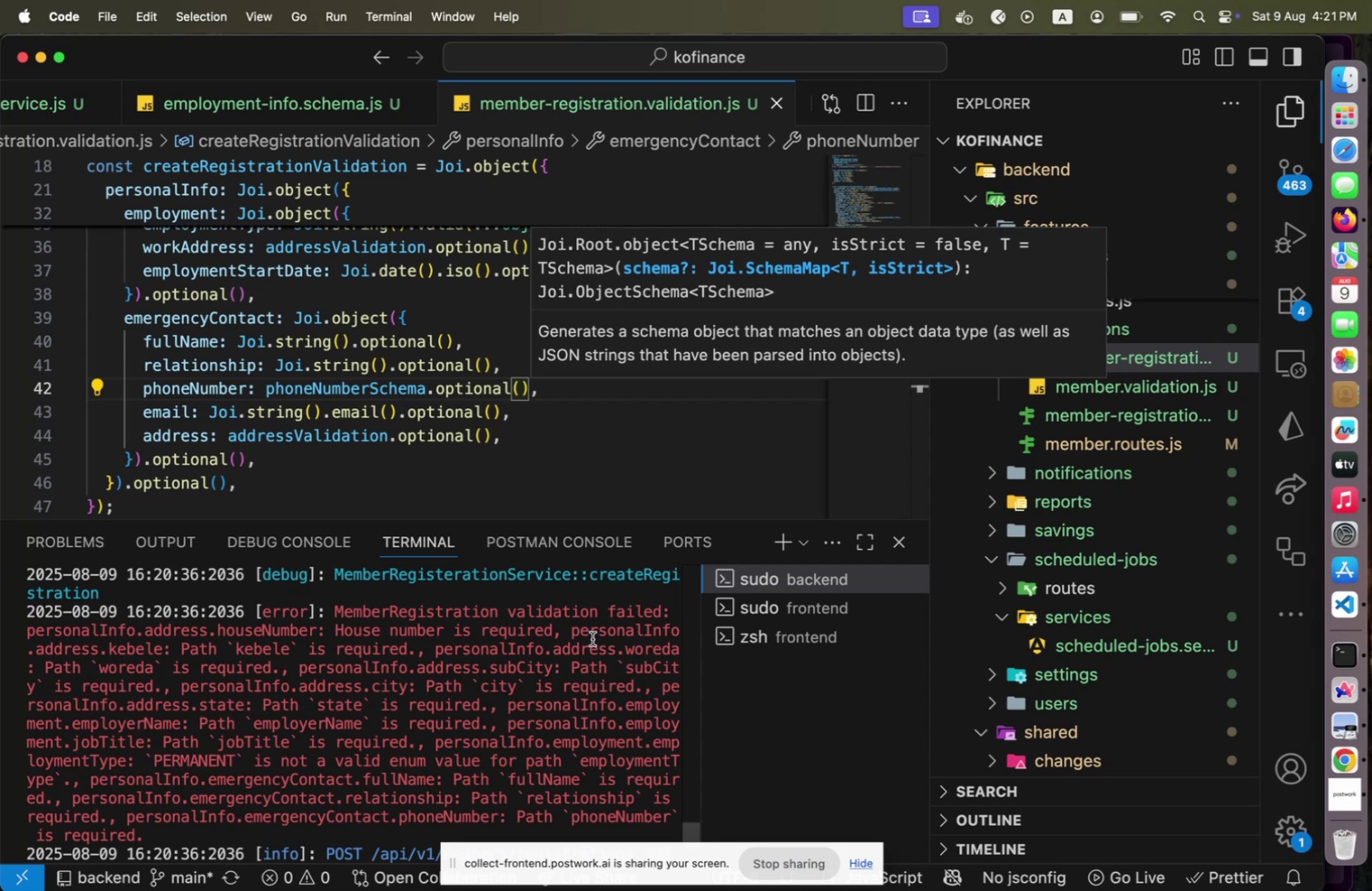 
wait(13.76)
 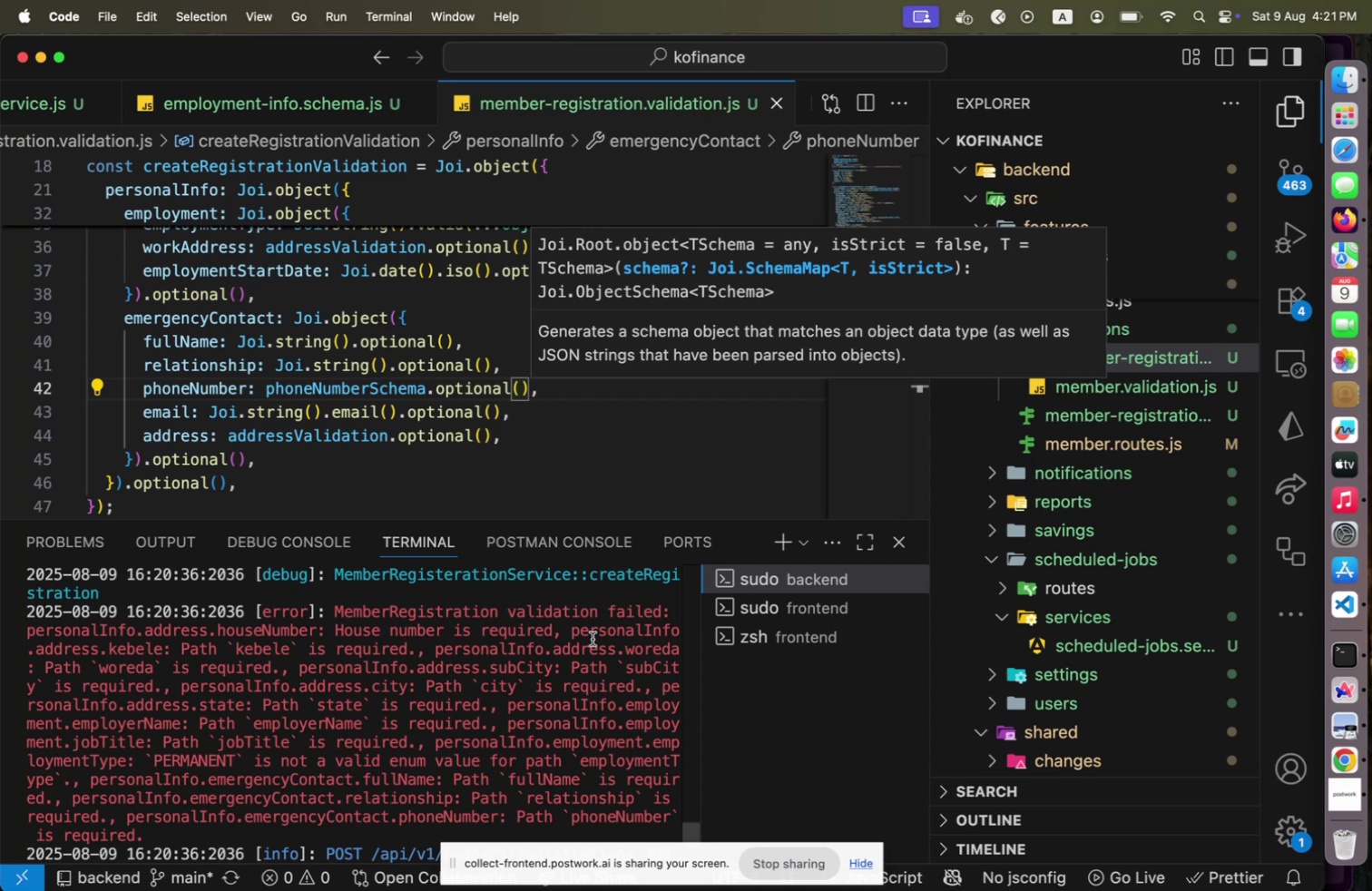 
left_click([202, 357])
 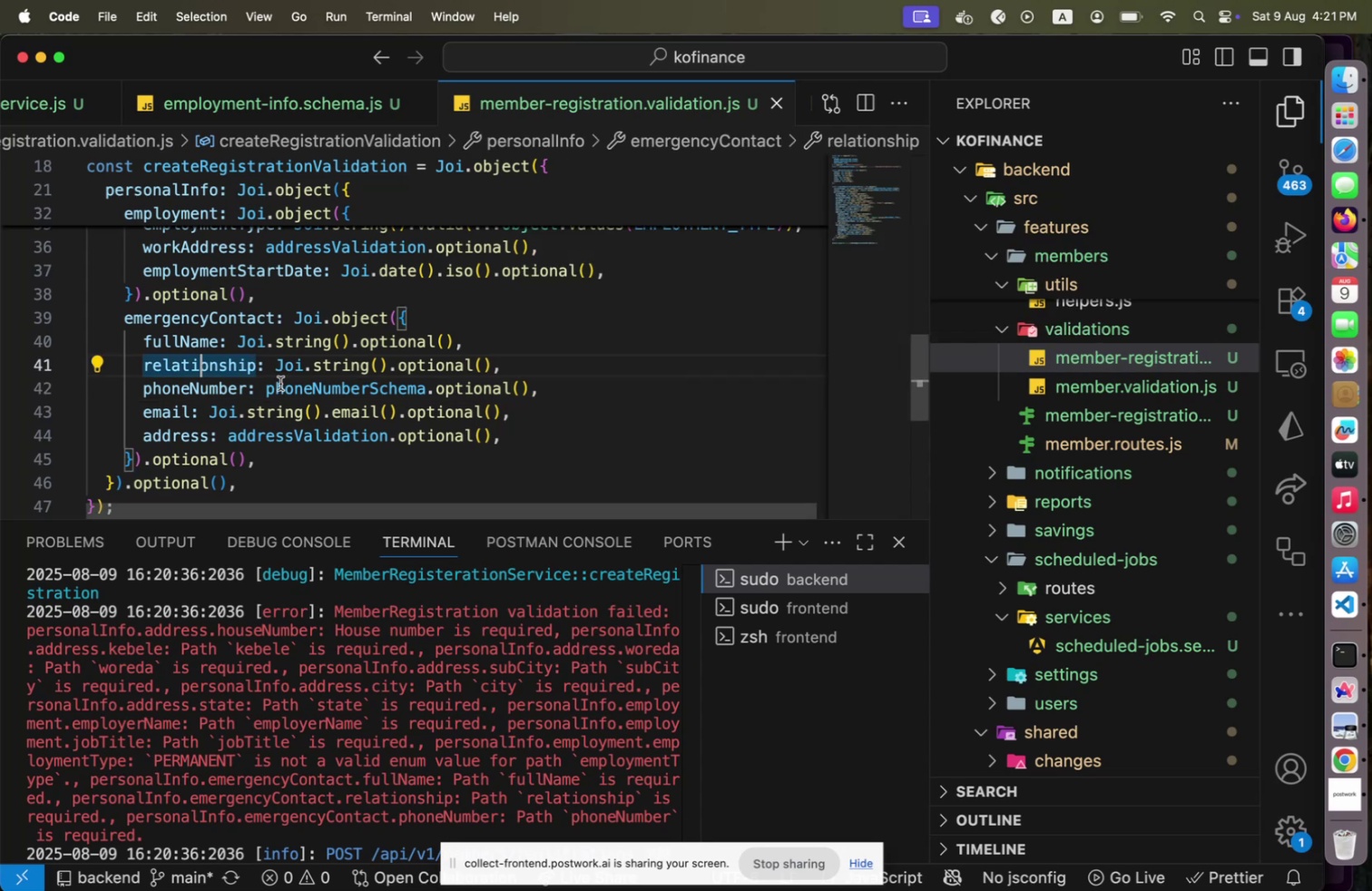 
scroll: coordinate [283, 387], scroll_direction: up, amount: 3.0
 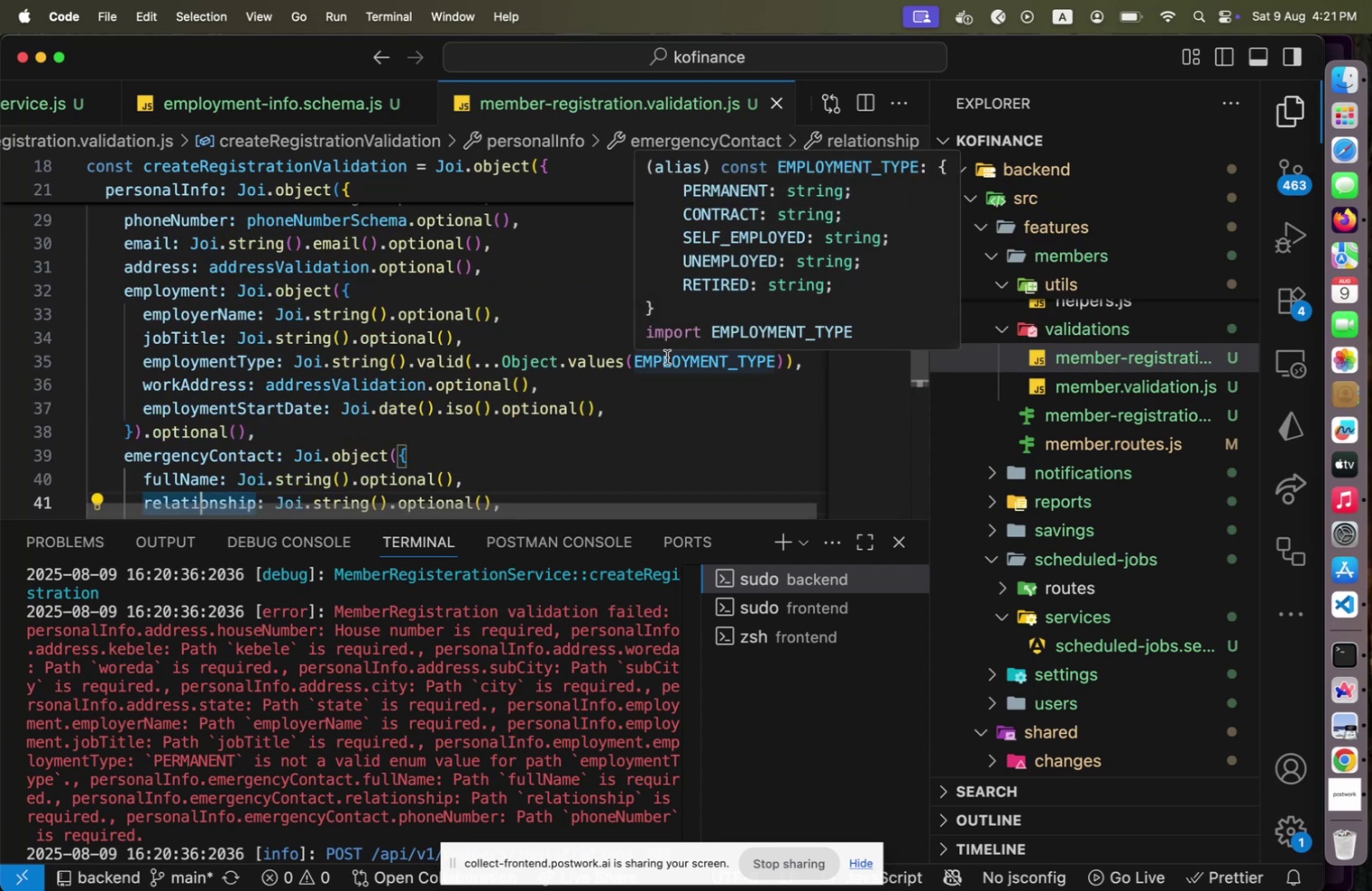 
hold_key(key=CommandLeft, duration=0.79)
left_click([667, 357])
 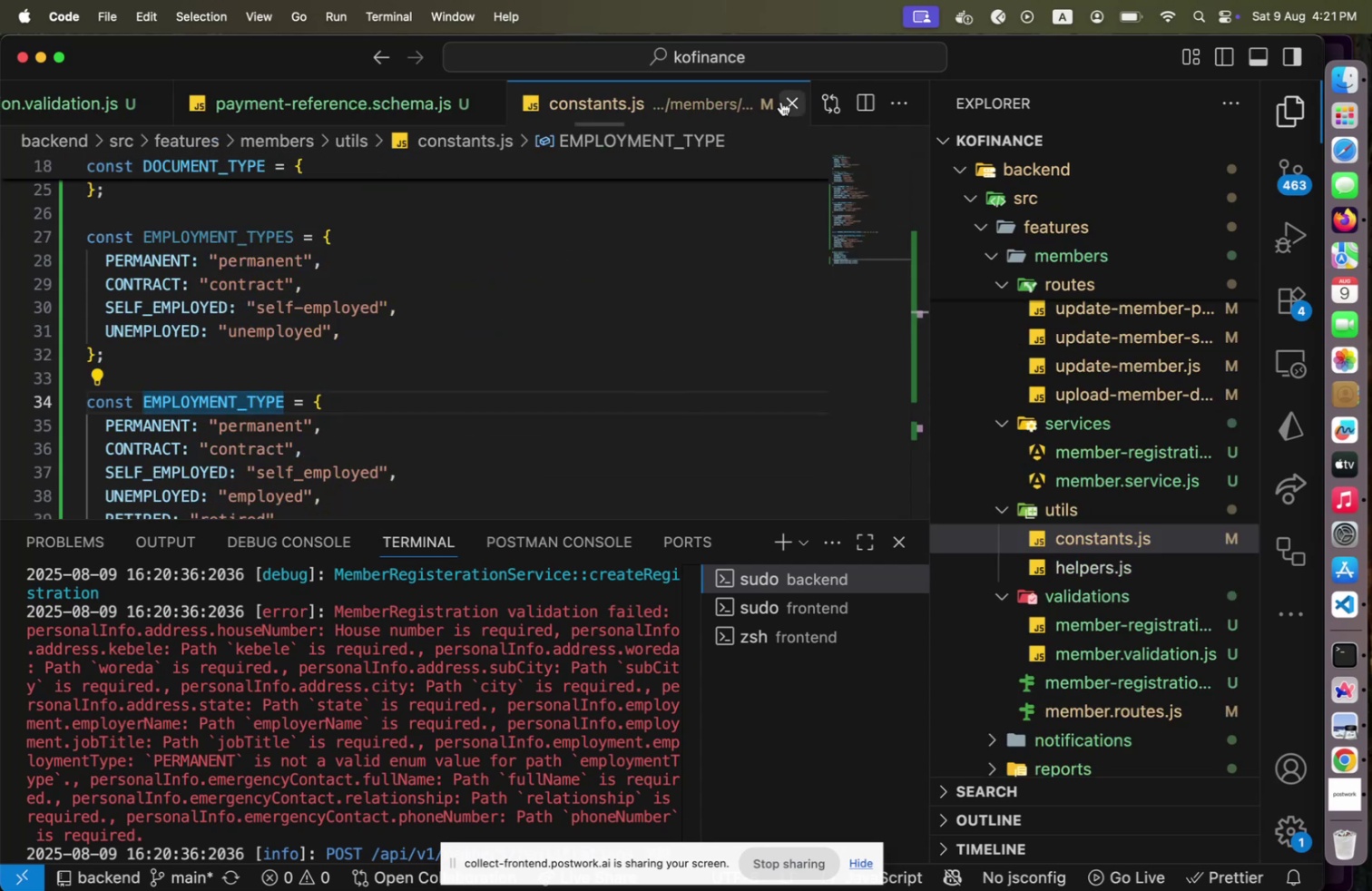 
scroll: coordinate [1118, 430], scroll_direction: down, amount: 42.0
 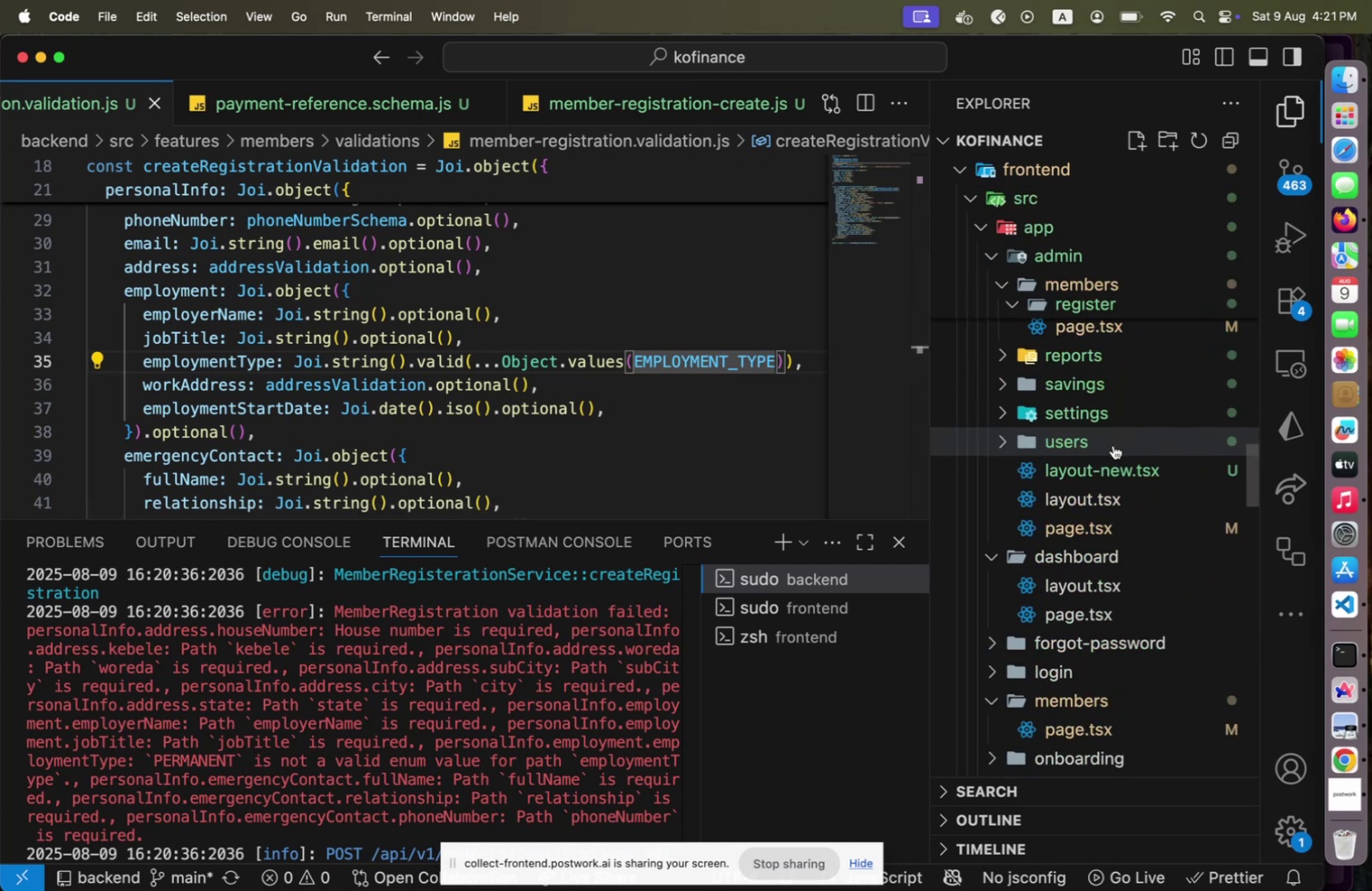 
scroll: coordinate [1113, 445], scroll_direction: up, amount: 3.0
 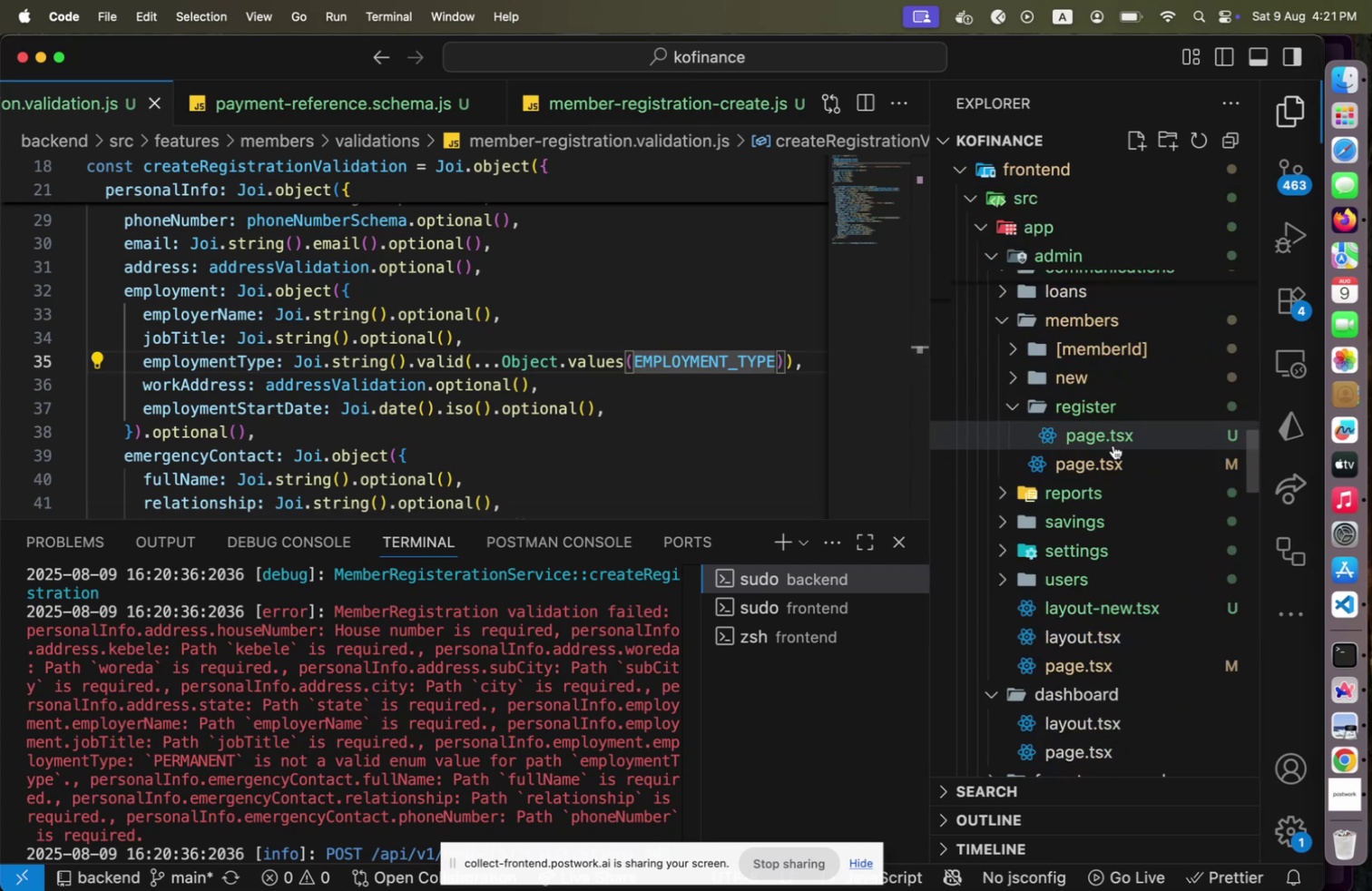 
scroll: coordinate [1113, 445], scroll_direction: down, amount: 4.0
 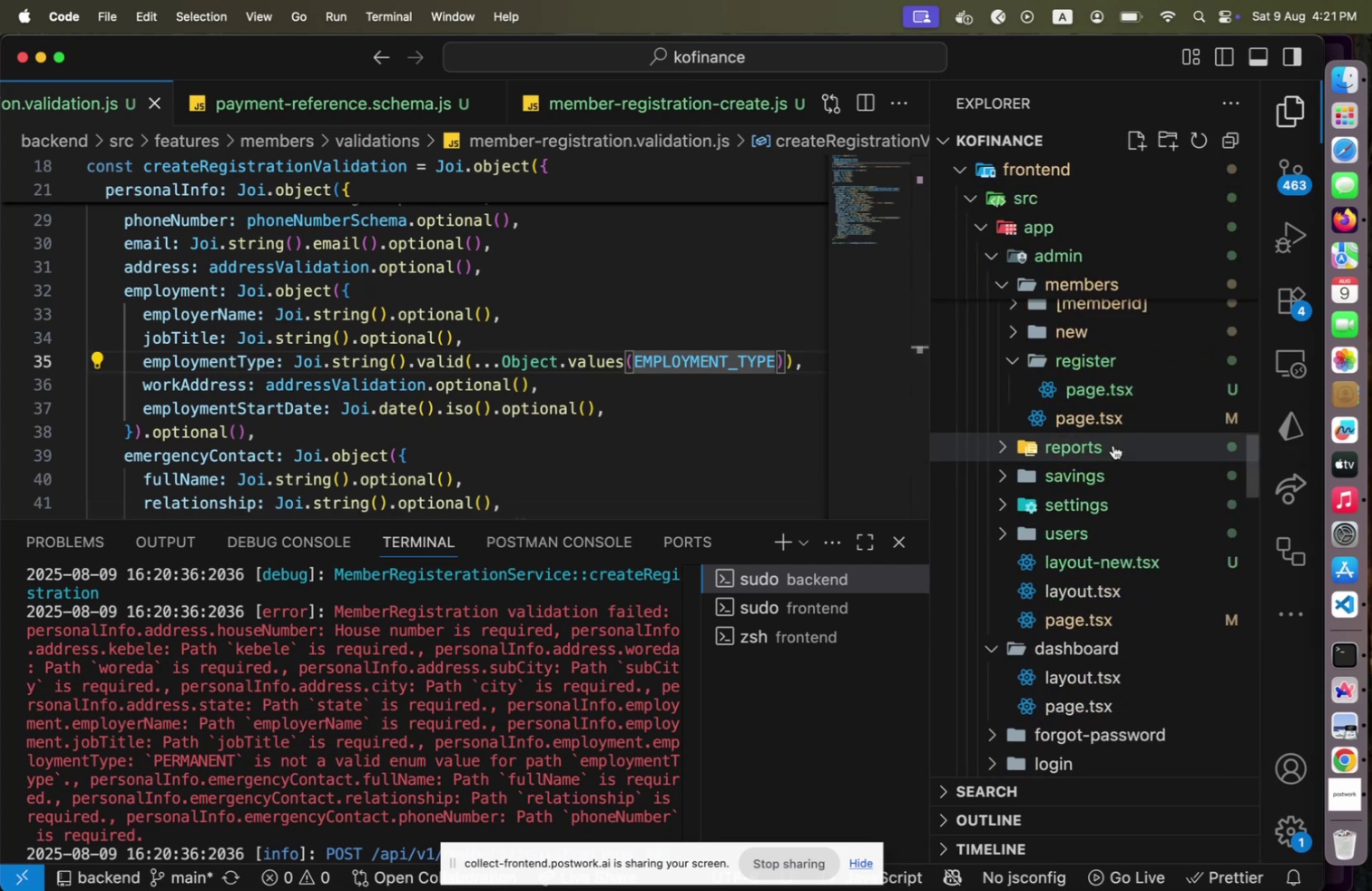 
scroll: coordinate [1113, 445], scroll_direction: up, amount: 6.0
 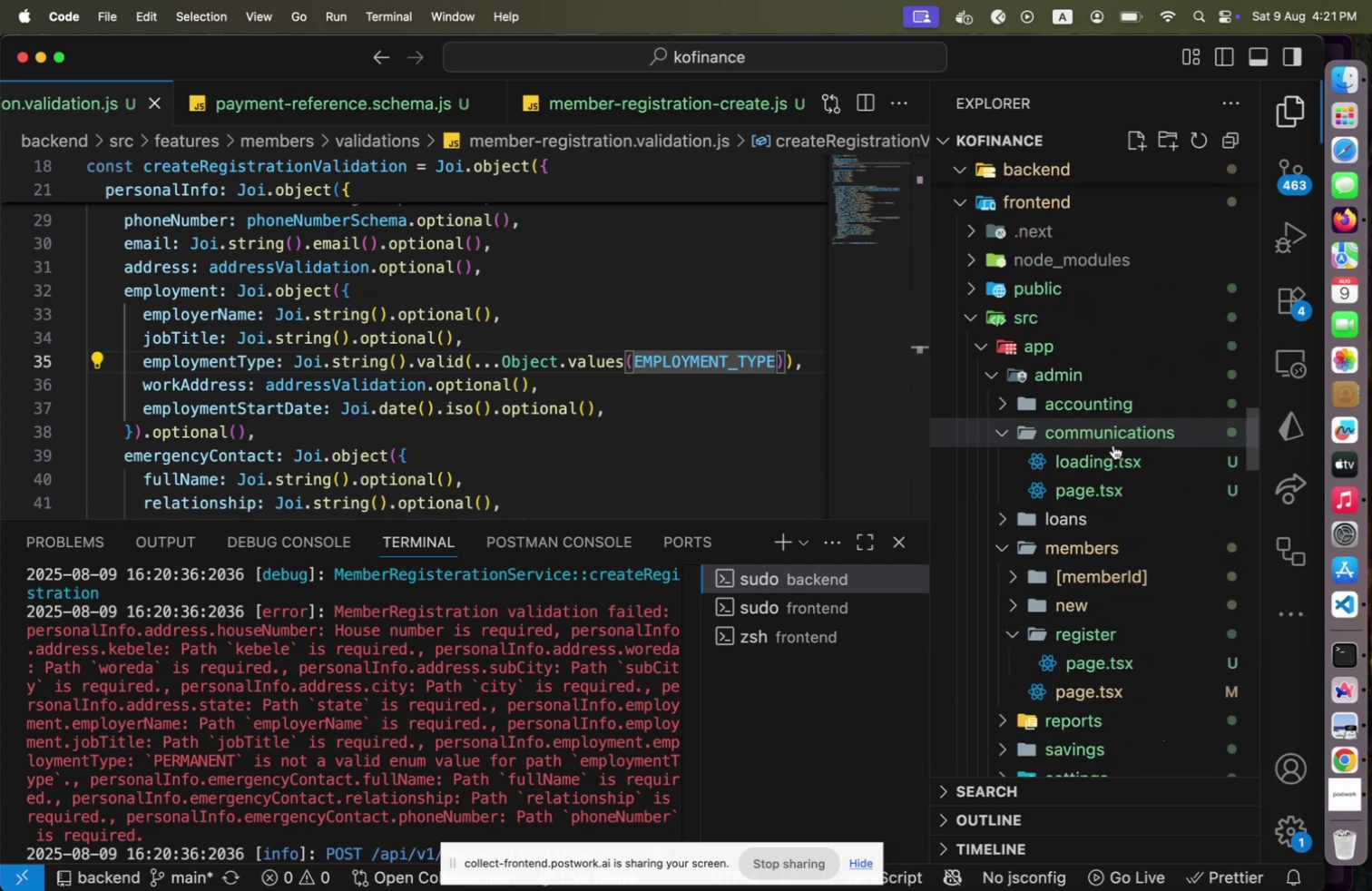 
scroll: coordinate [1113, 445], scroll_direction: down, amount: 22.0
 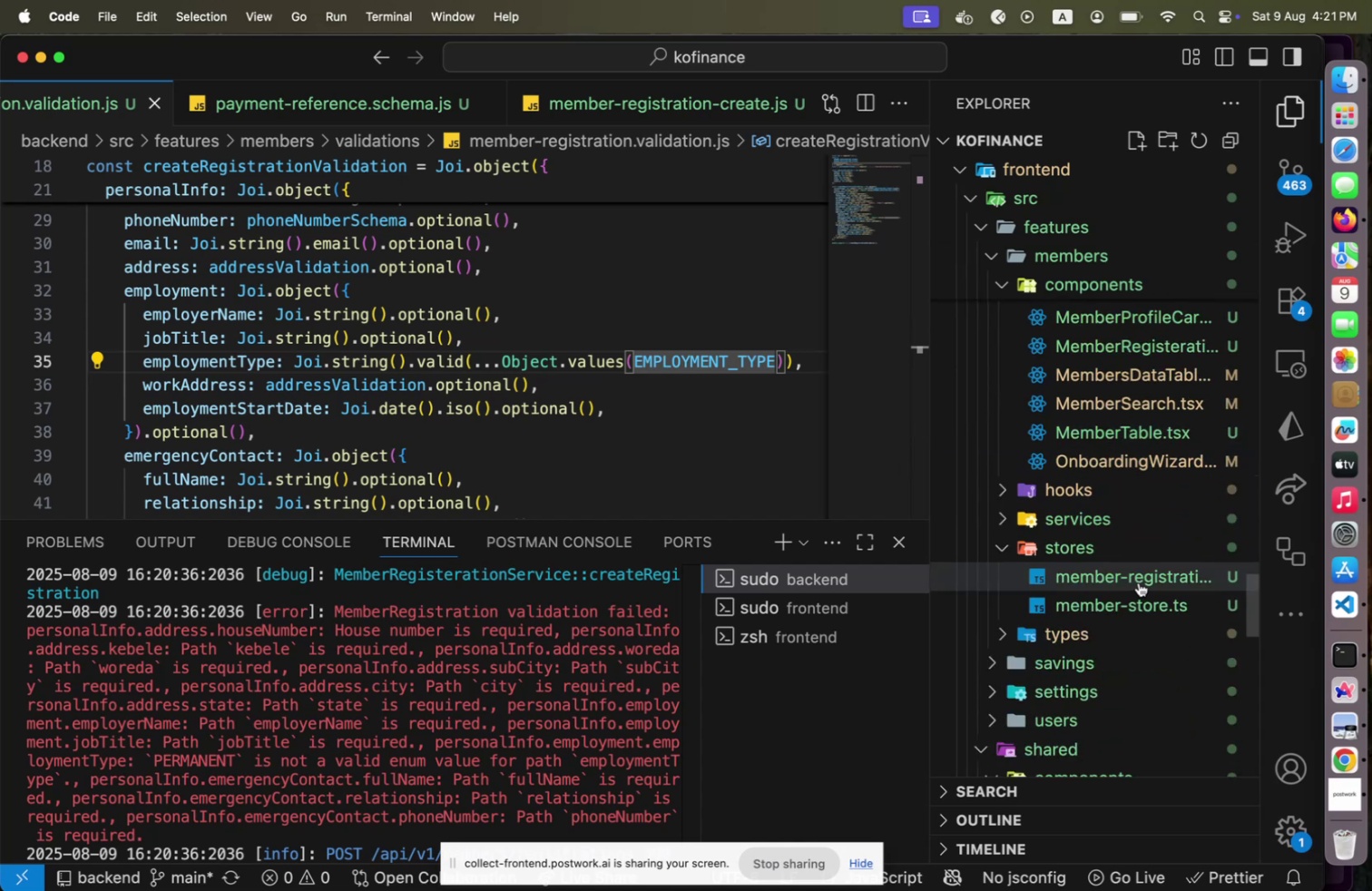 
left_click([1139, 582])
 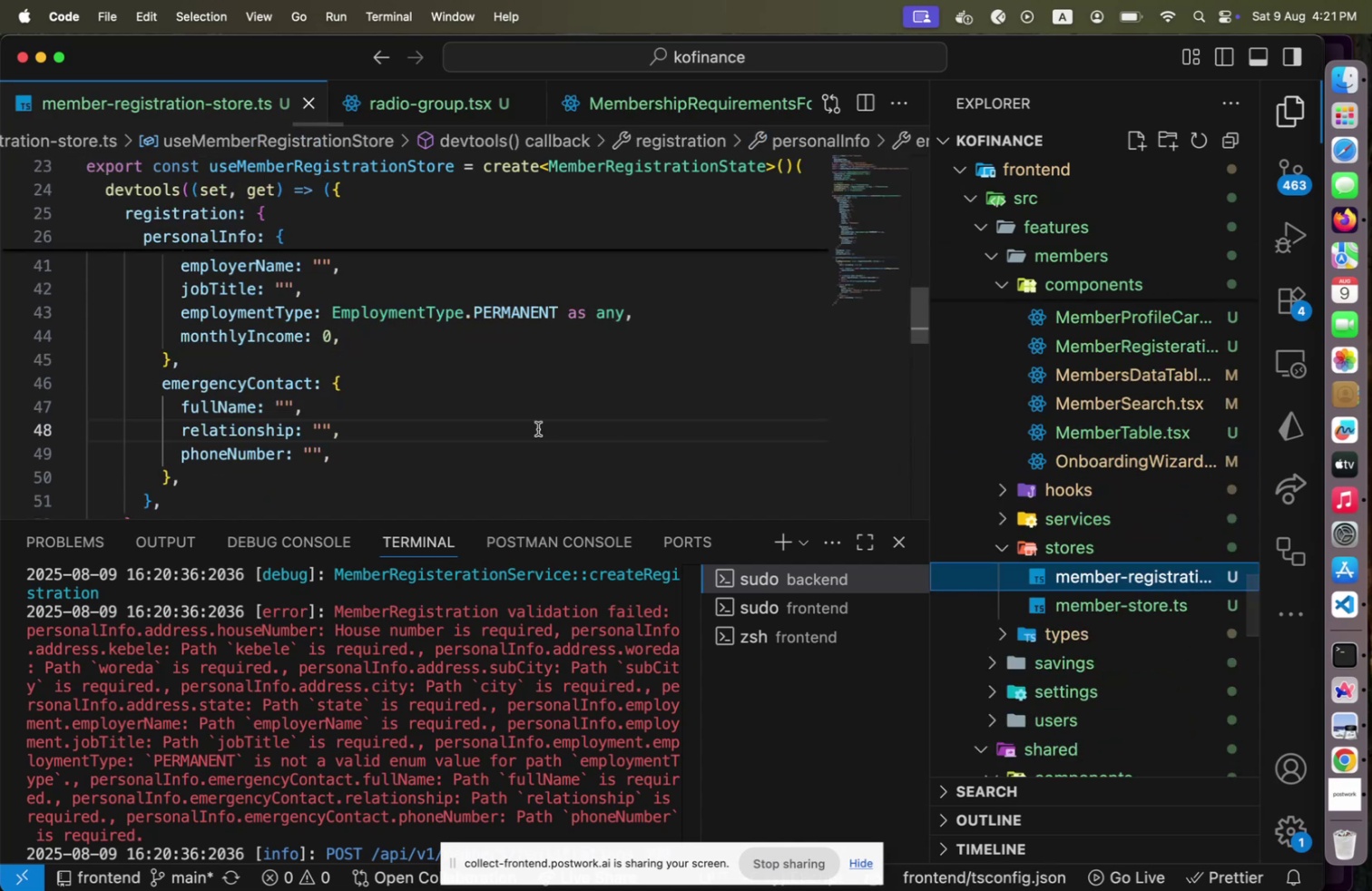 
hold_key(key=CommandLeft, duration=1.26)
left_click([426, 311])
 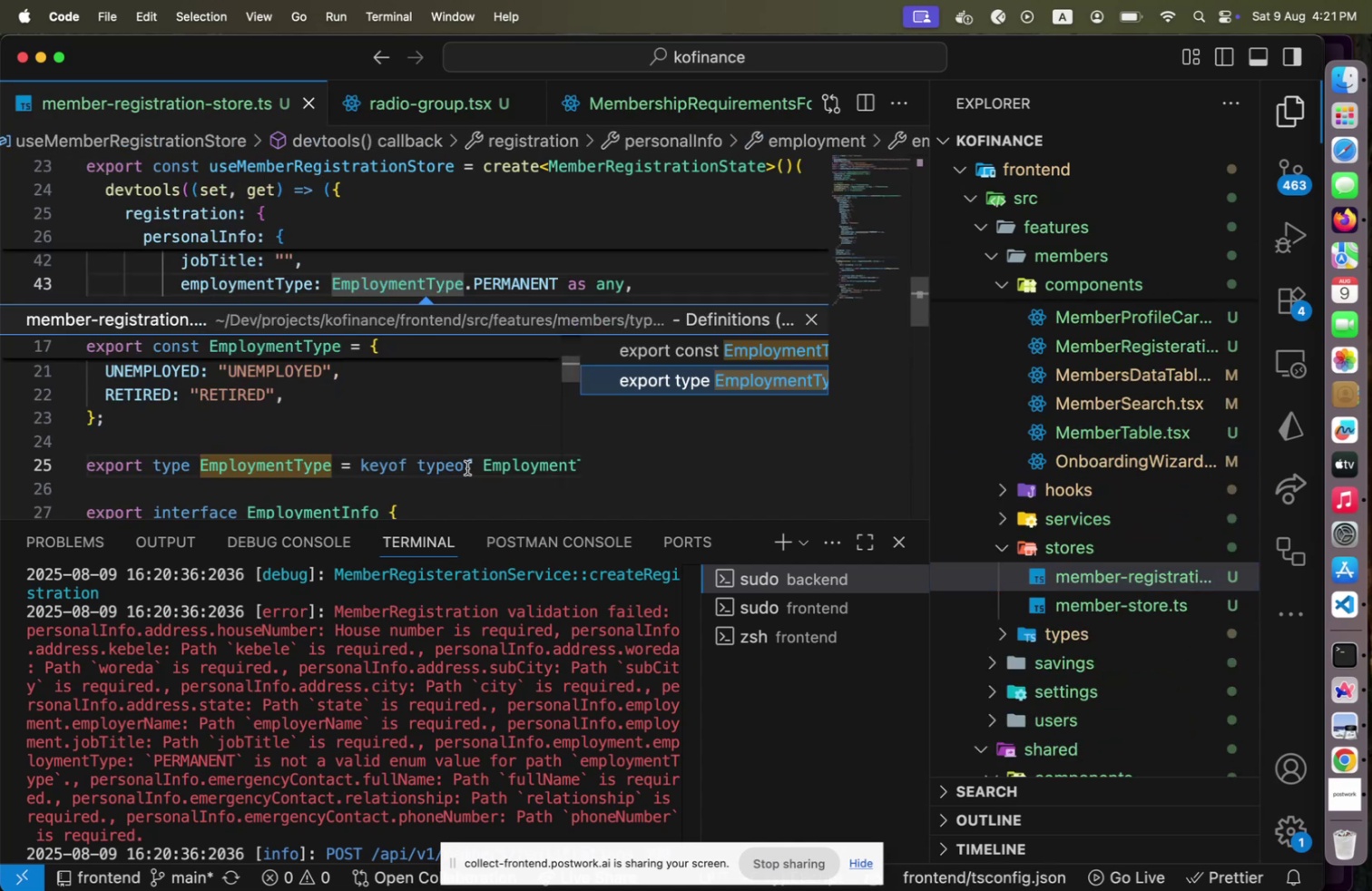 
scroll: coordinate [346, 455], scroll_direction: up, amount: 2.0
 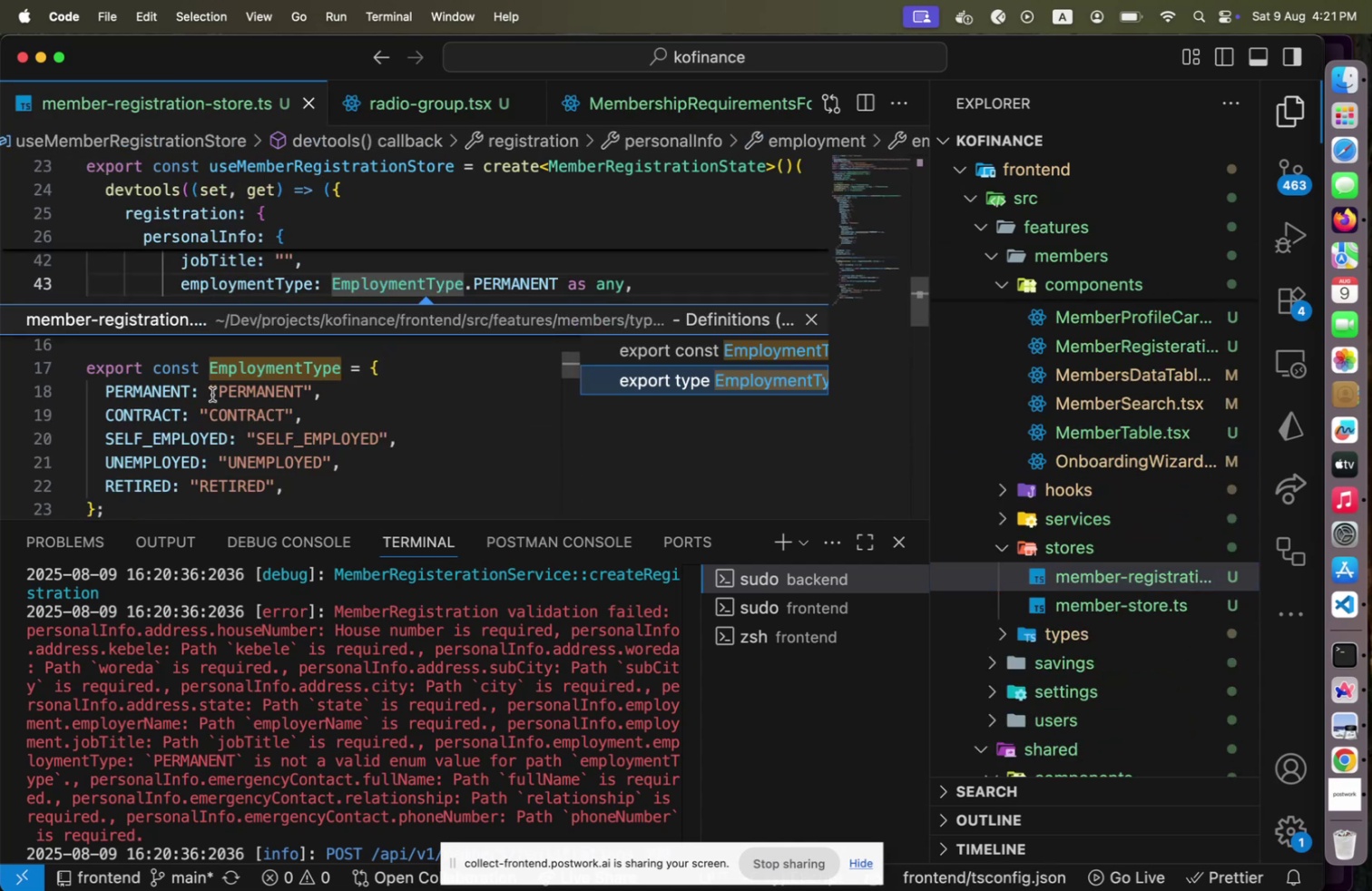 
left_click([212, 394])
 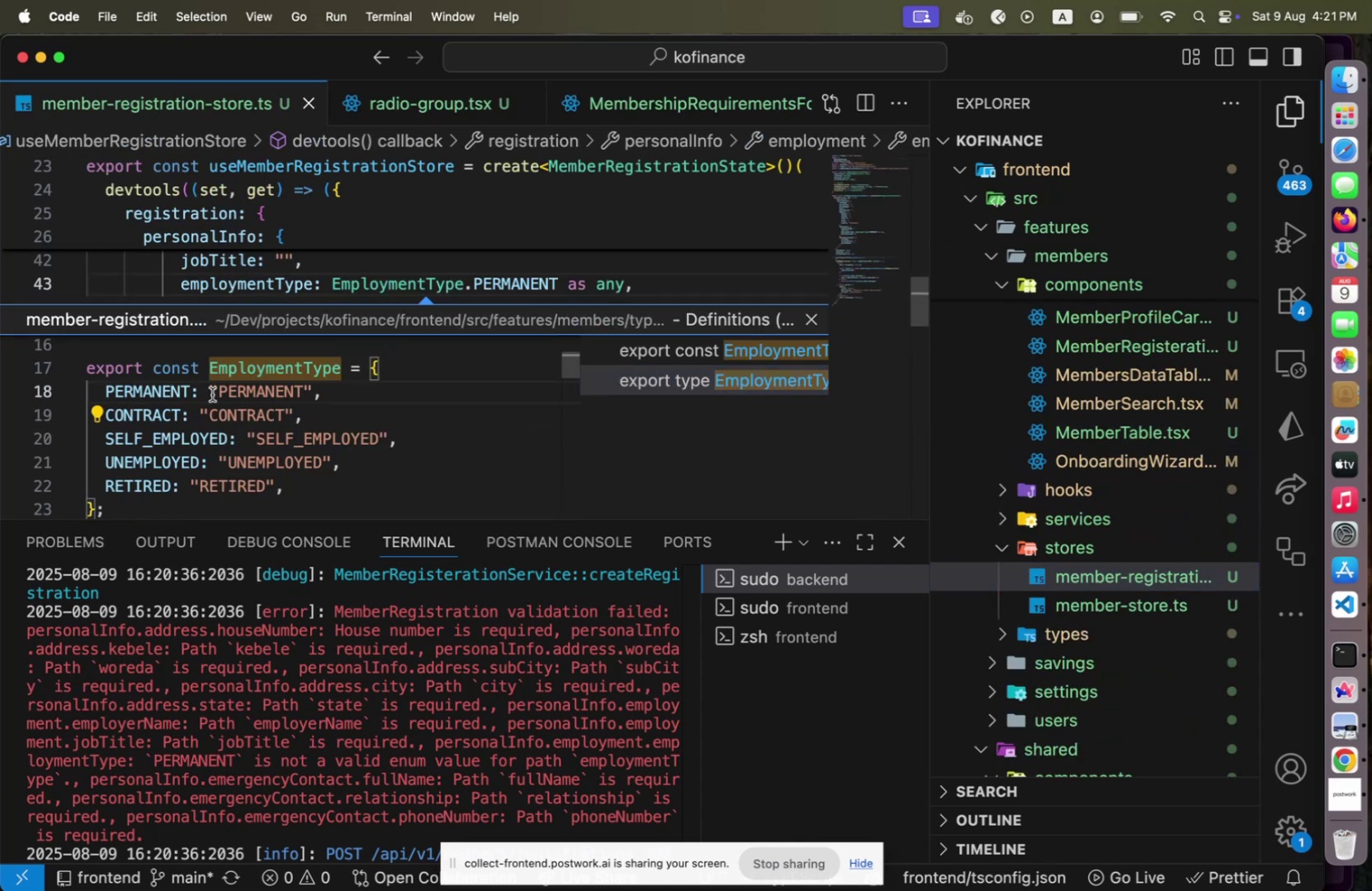 
key(ArrowRight)
 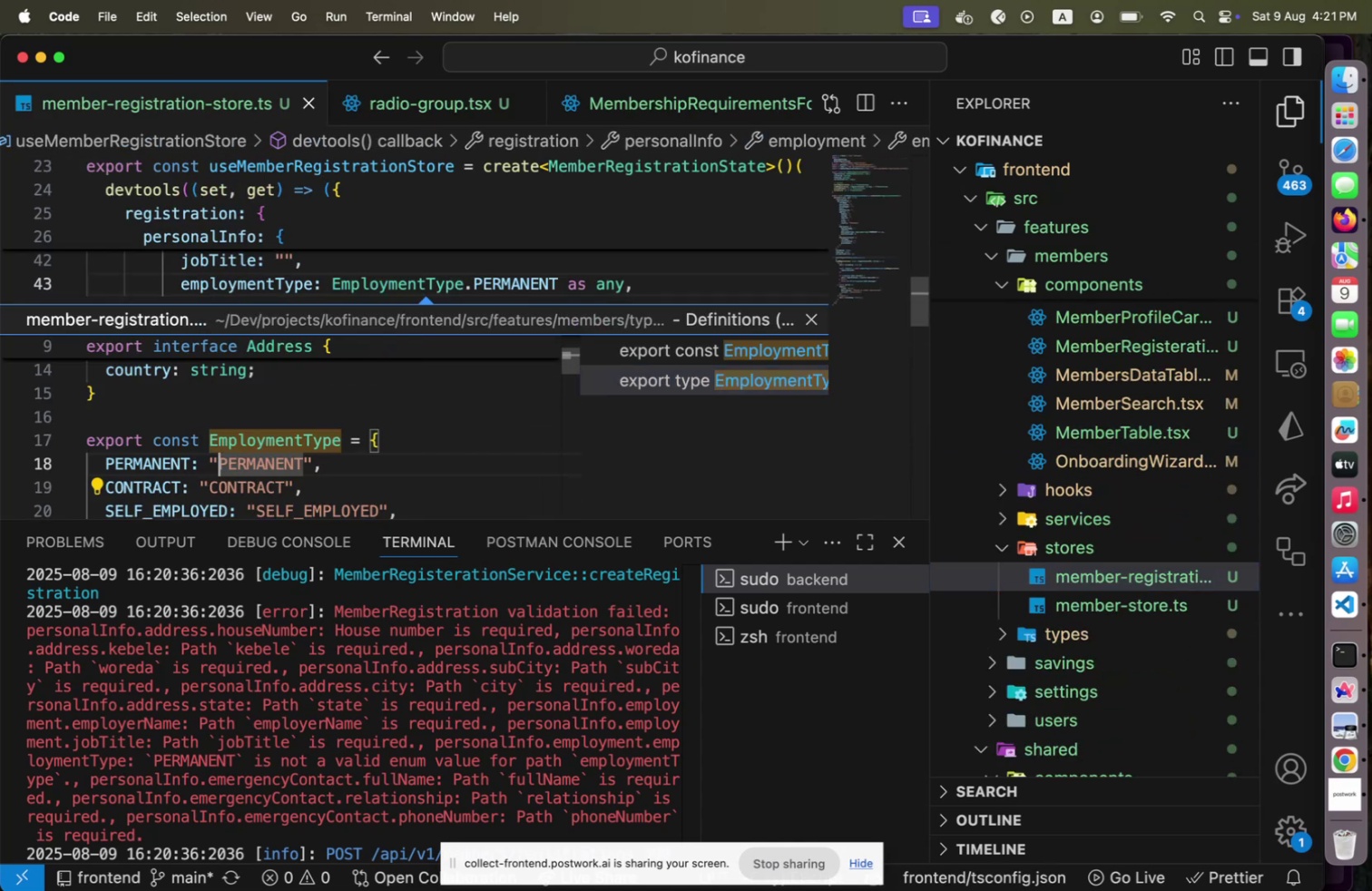 
key(Shift+End)
 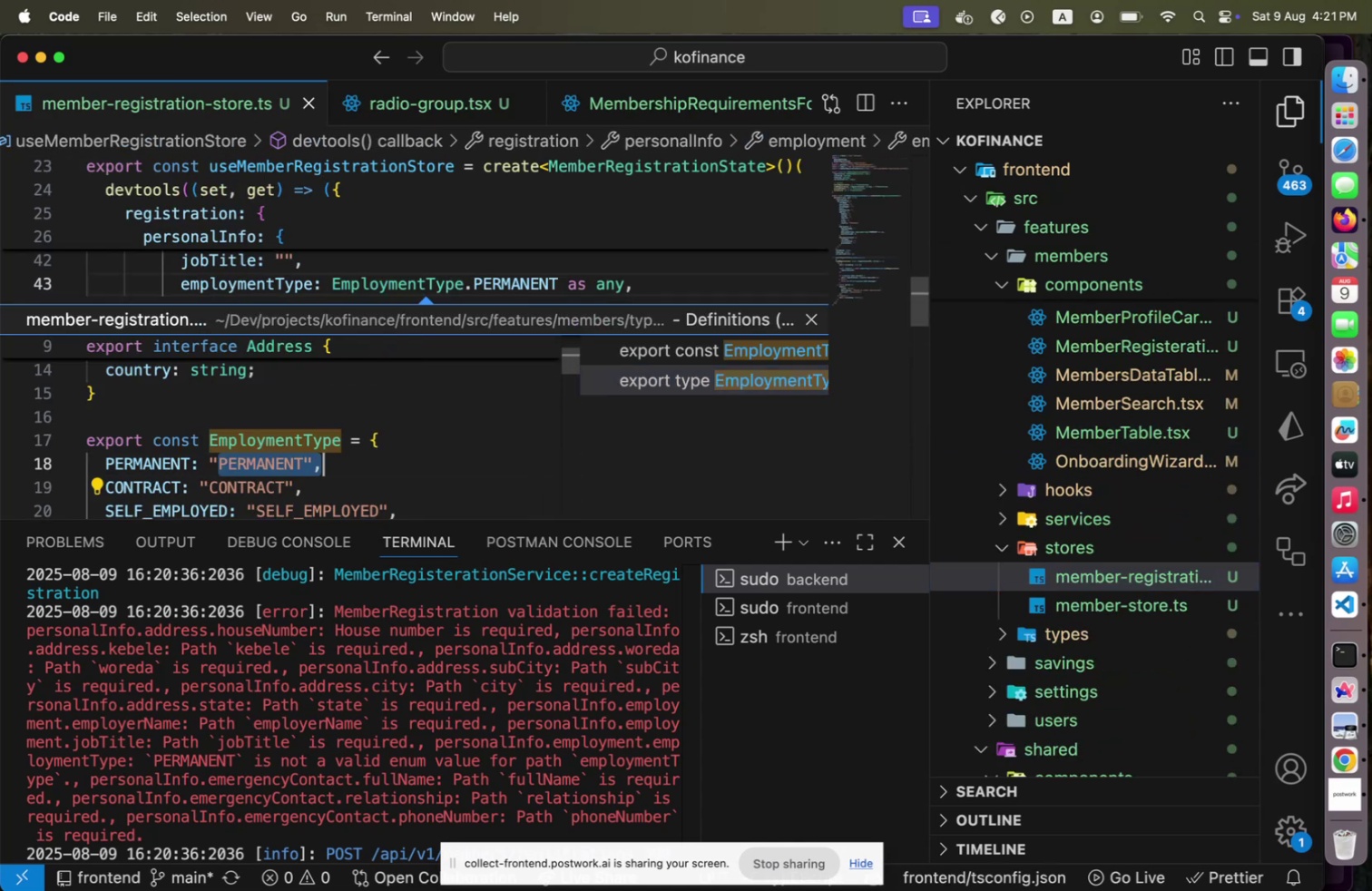 
key(Shift+ArrowLeft)
 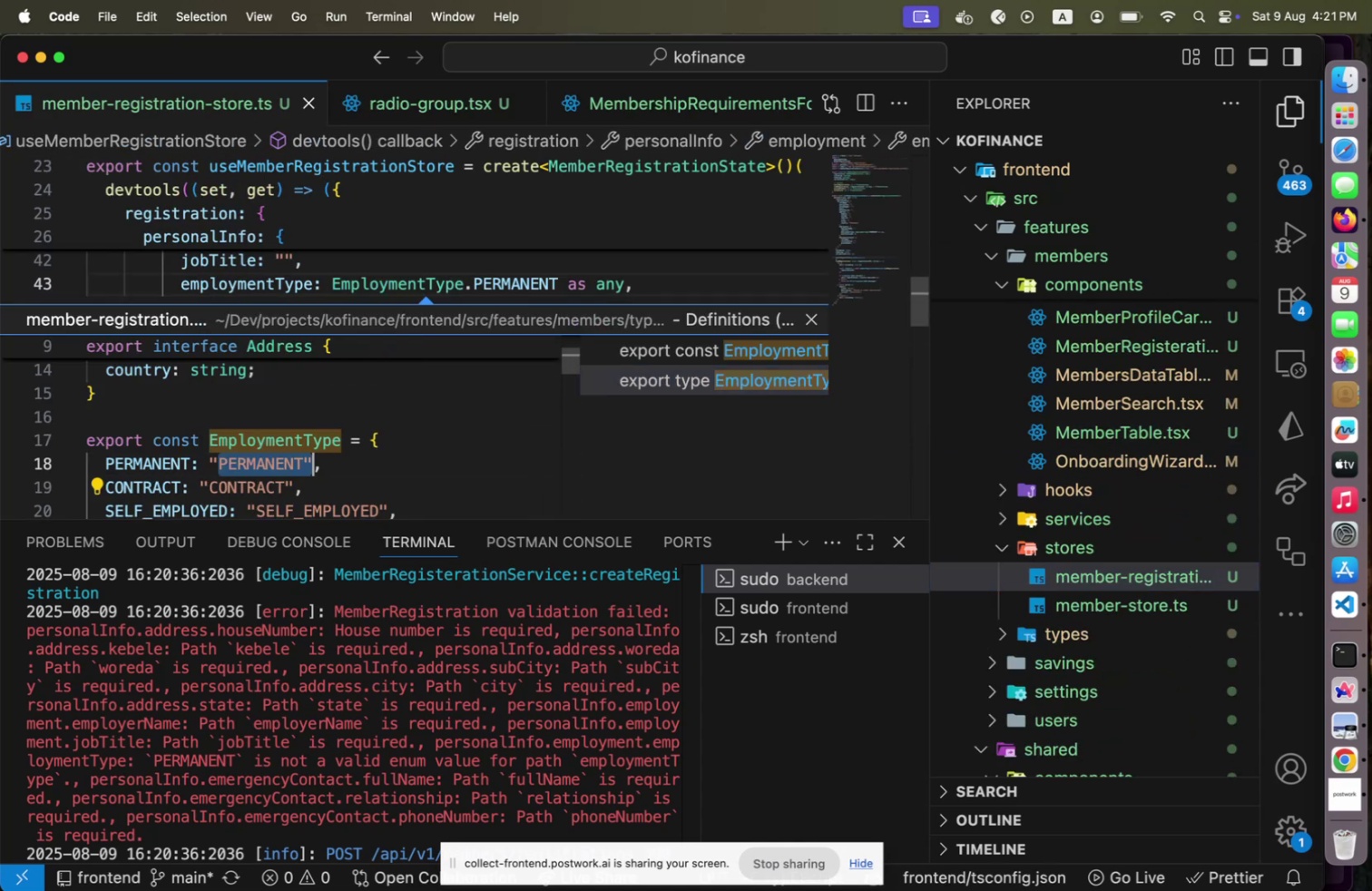 
key(Shift+ArrowLeft)
 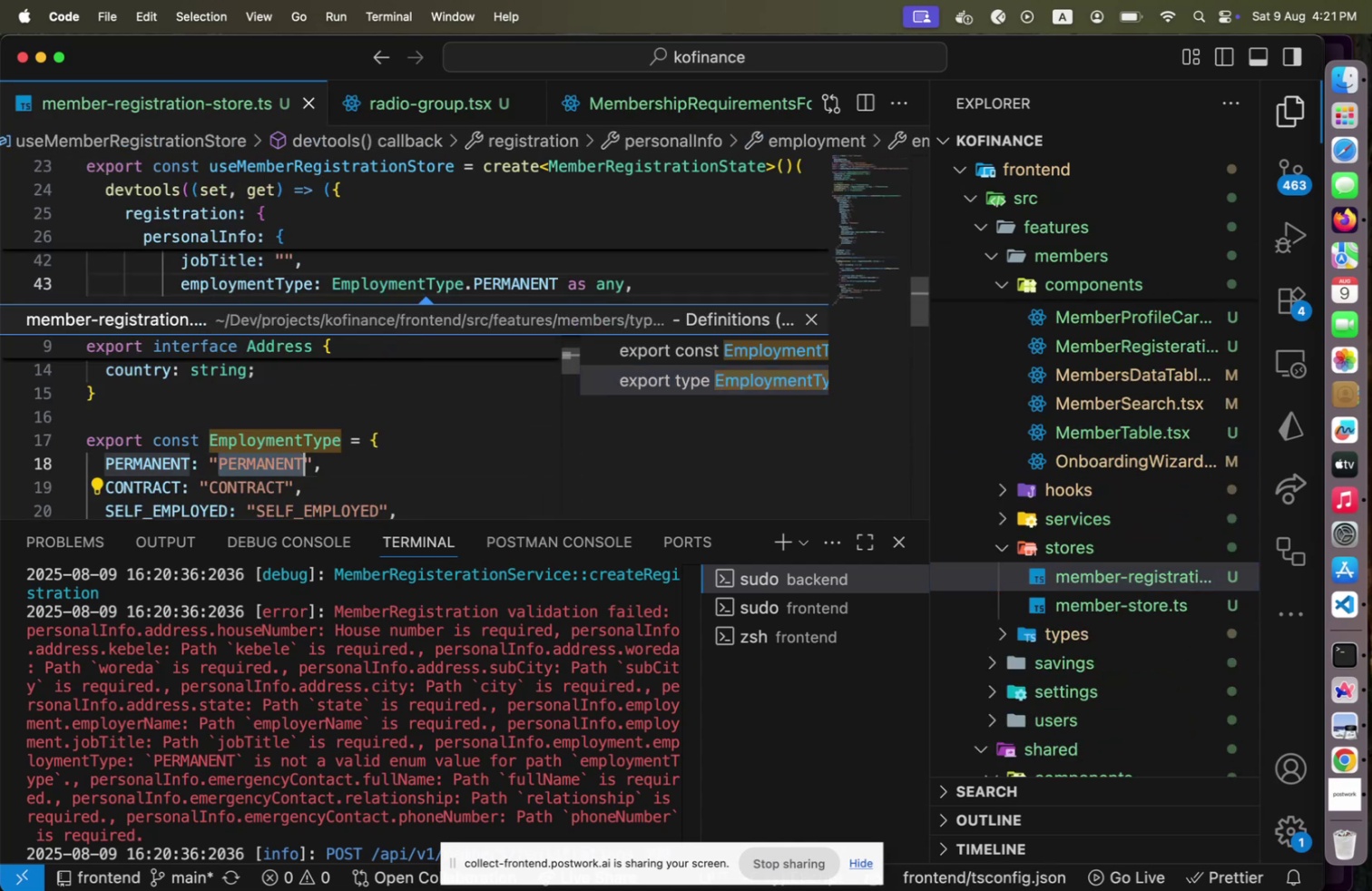 
type(permanent)
 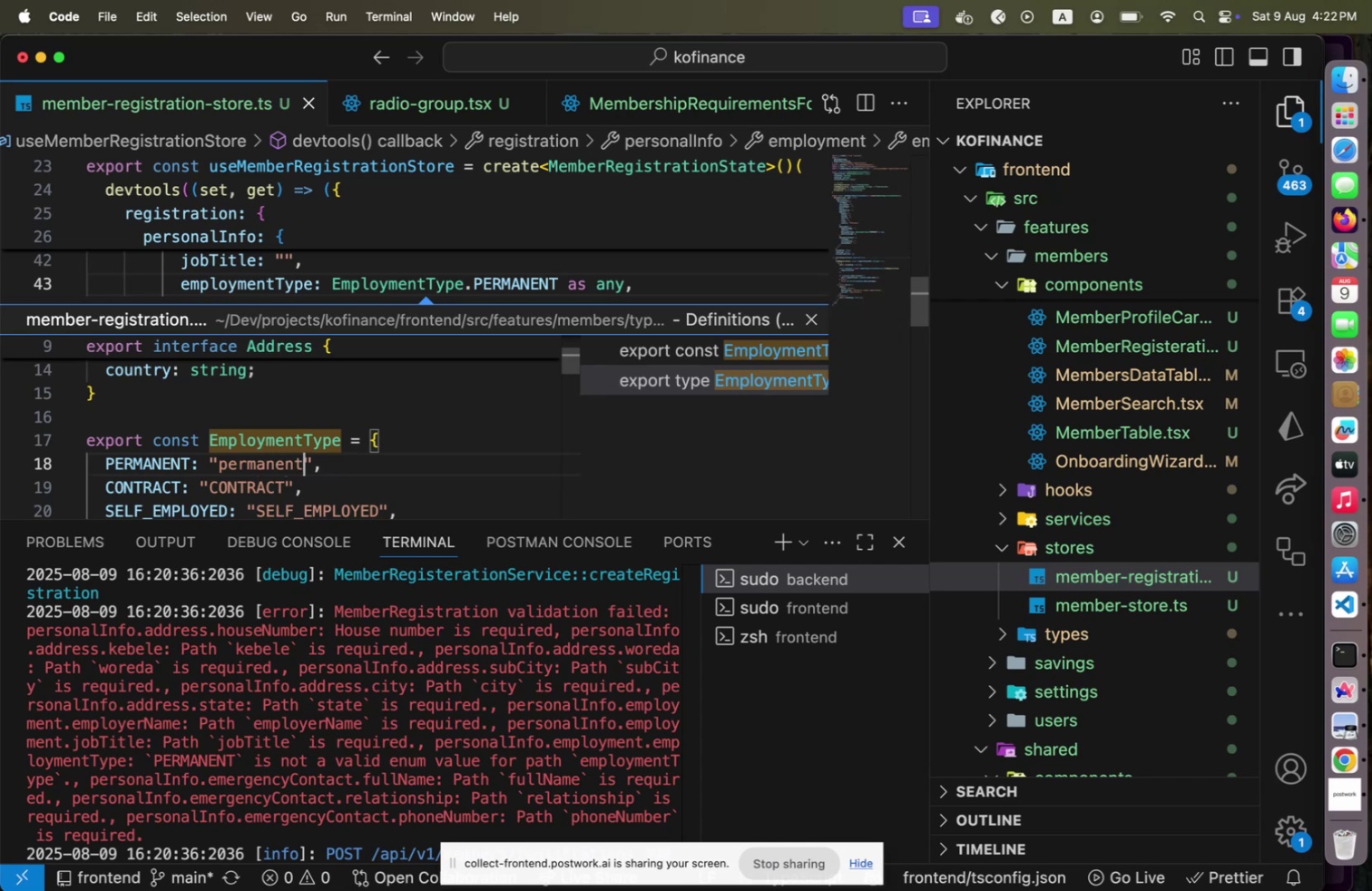 
key(ArrowDown)
 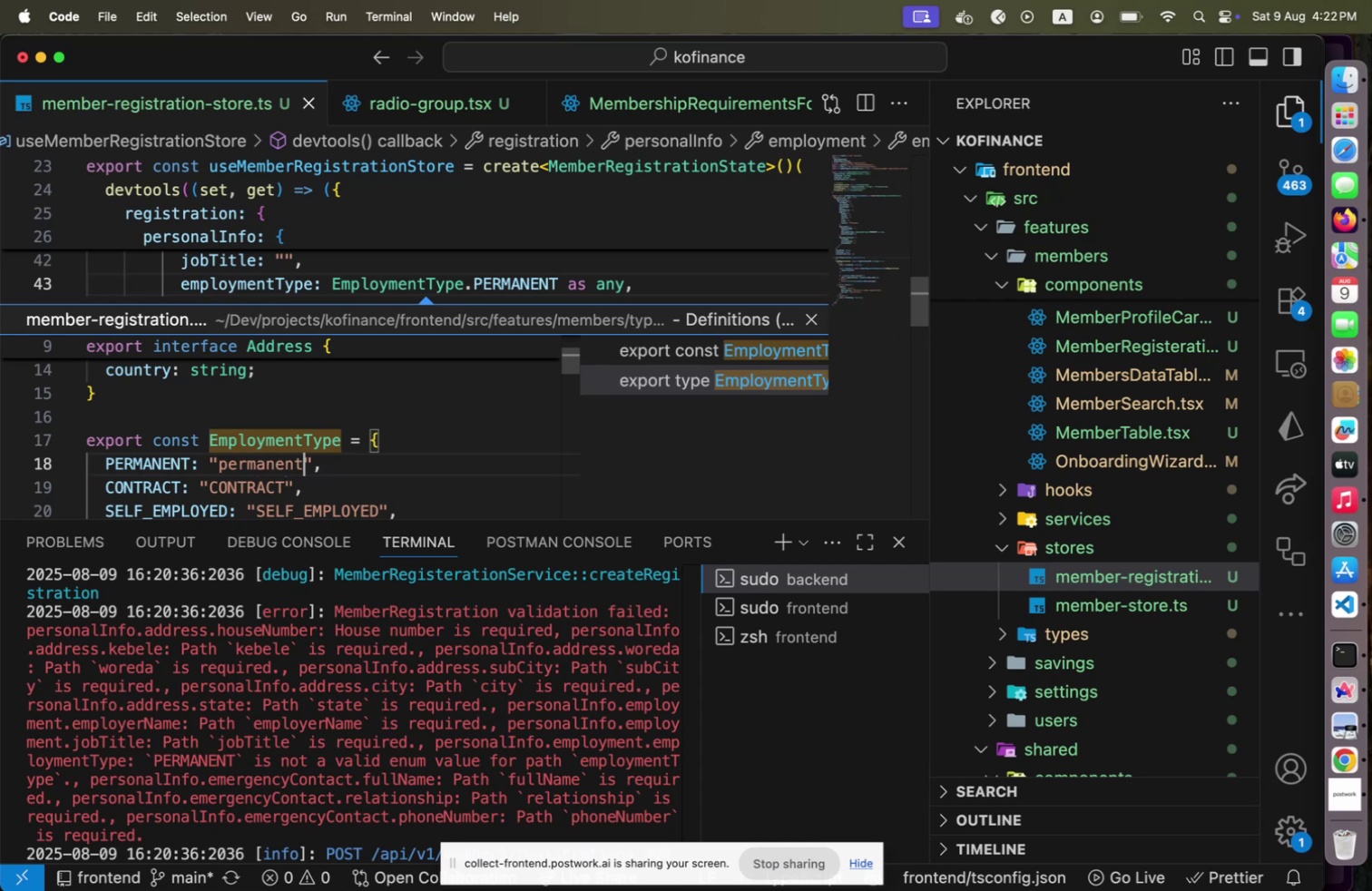 
key(ArrowUp)
 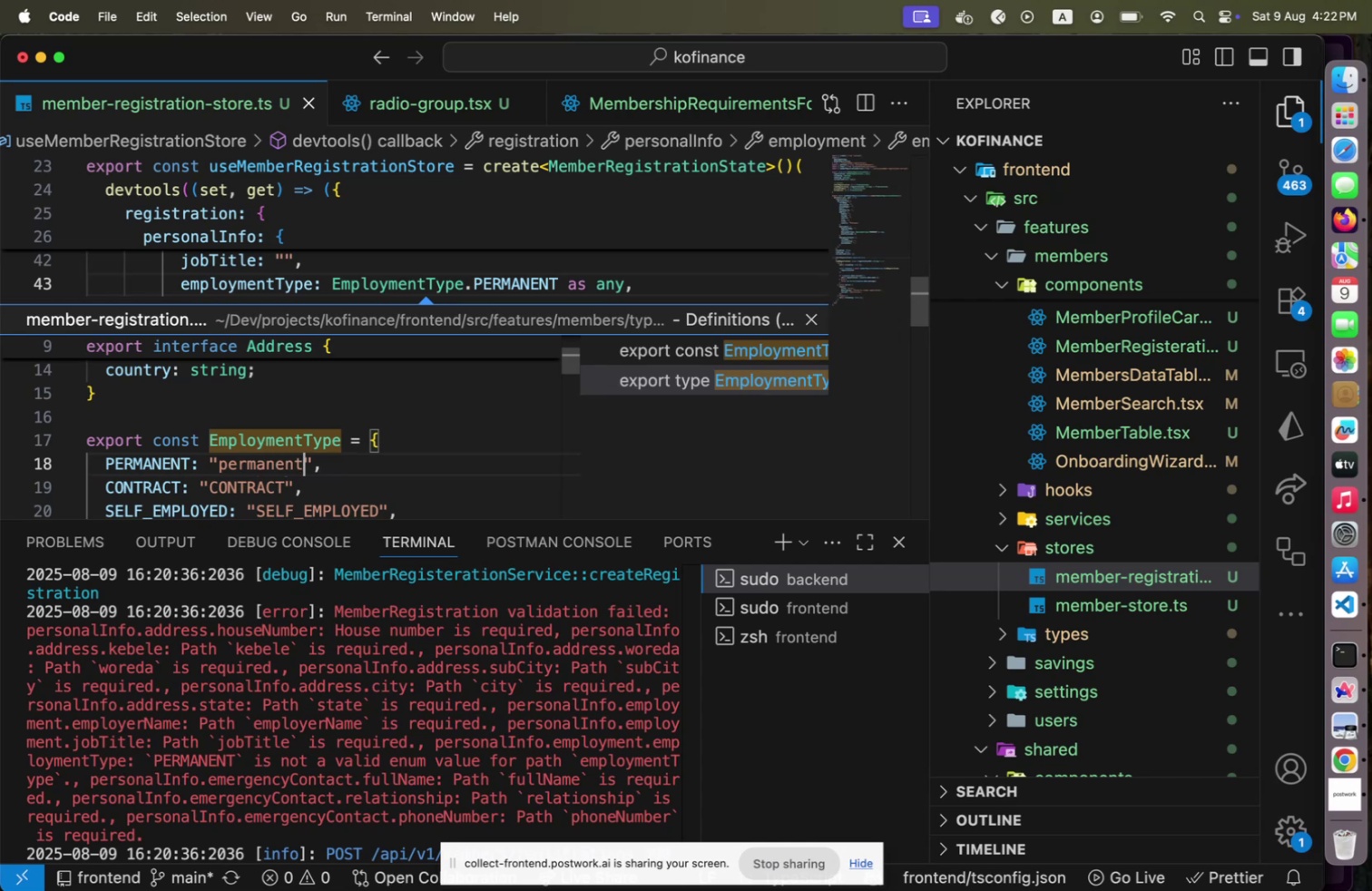 
key(ArrowLeft)
 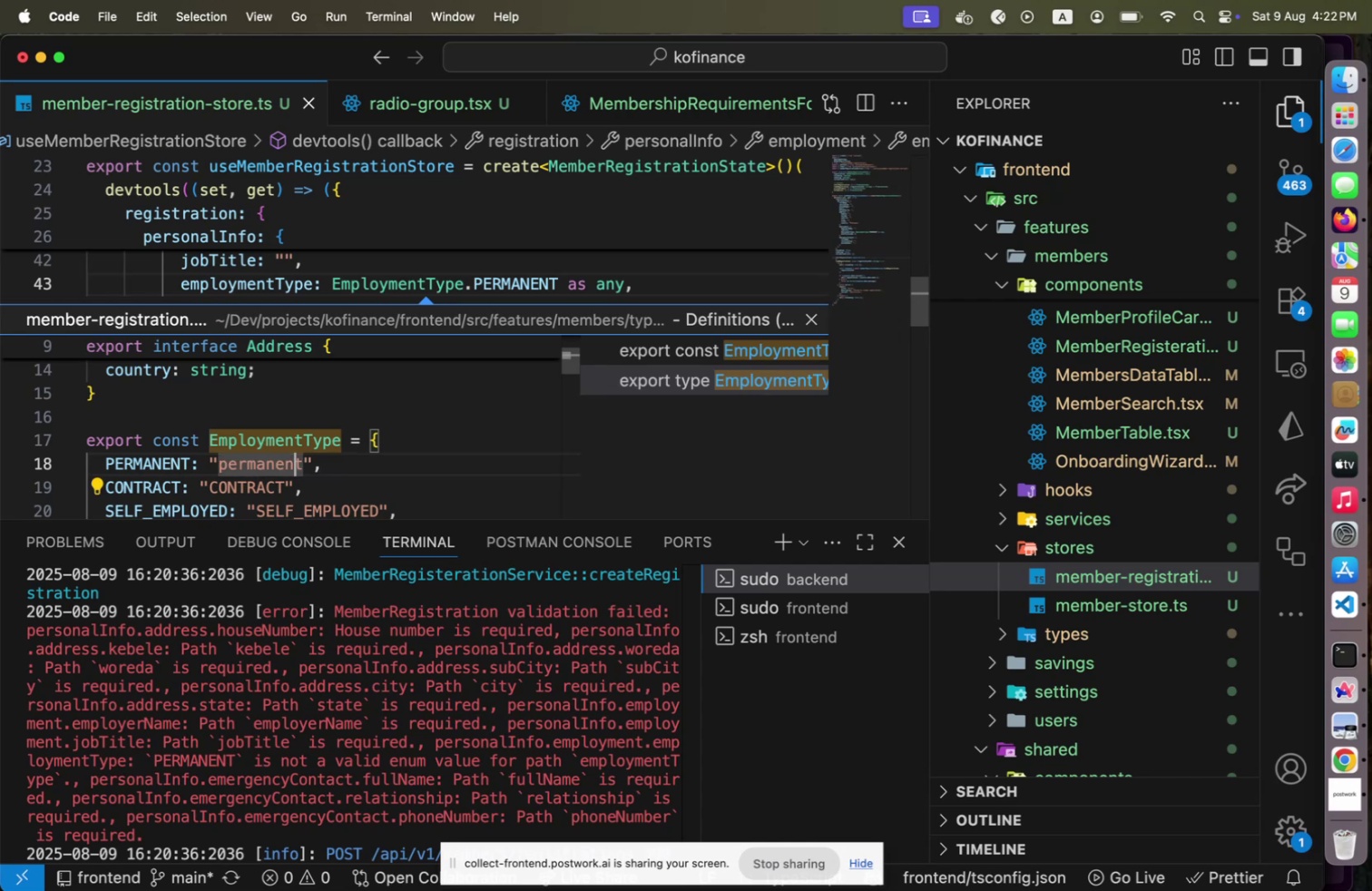 
key(ArrowDown)
 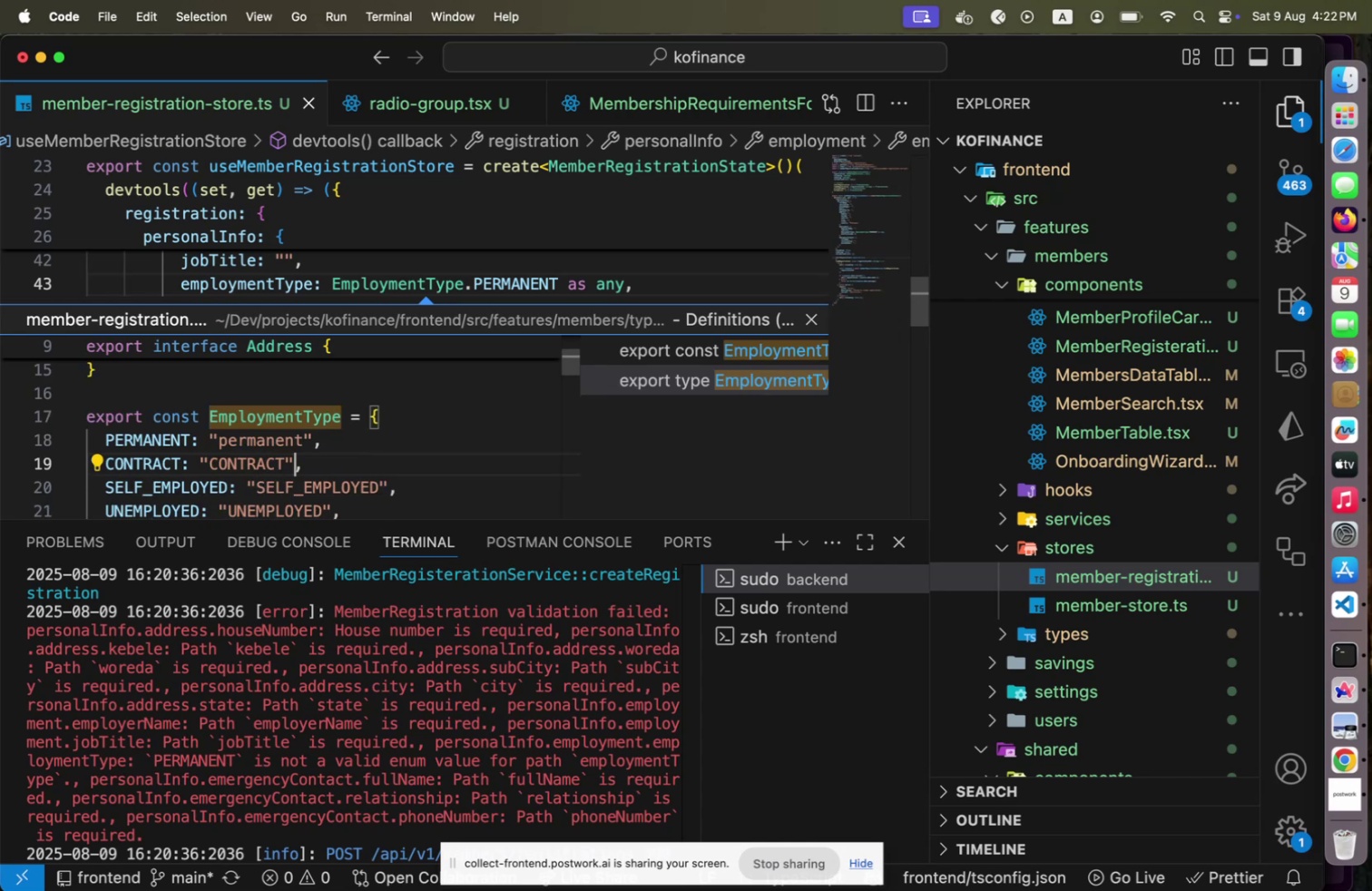 
key(ArrowLeft)
 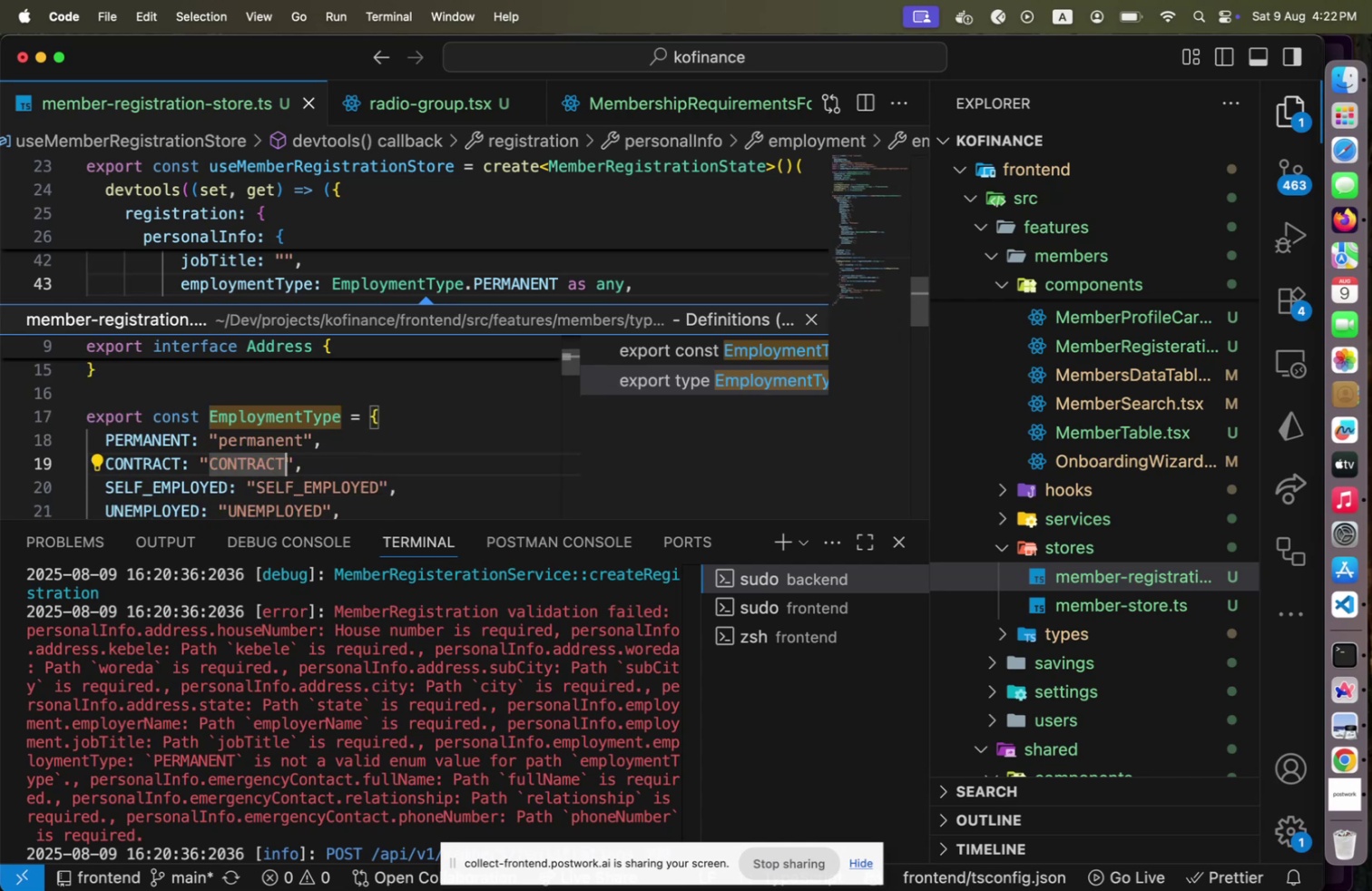 
hold_key(key=ArrowLeft, duration=0.98)
 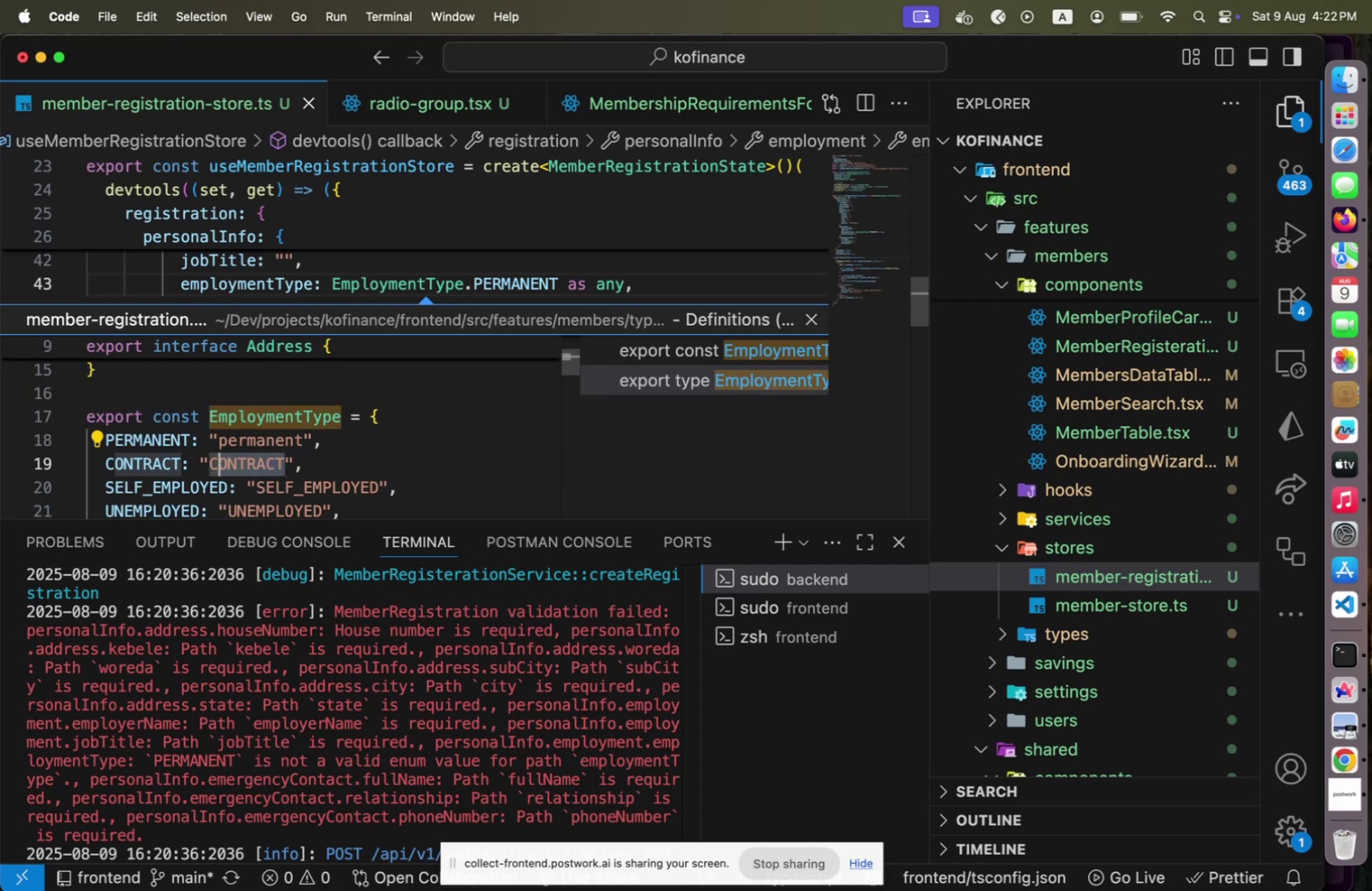 
key(Shift+ArrowLeft)
 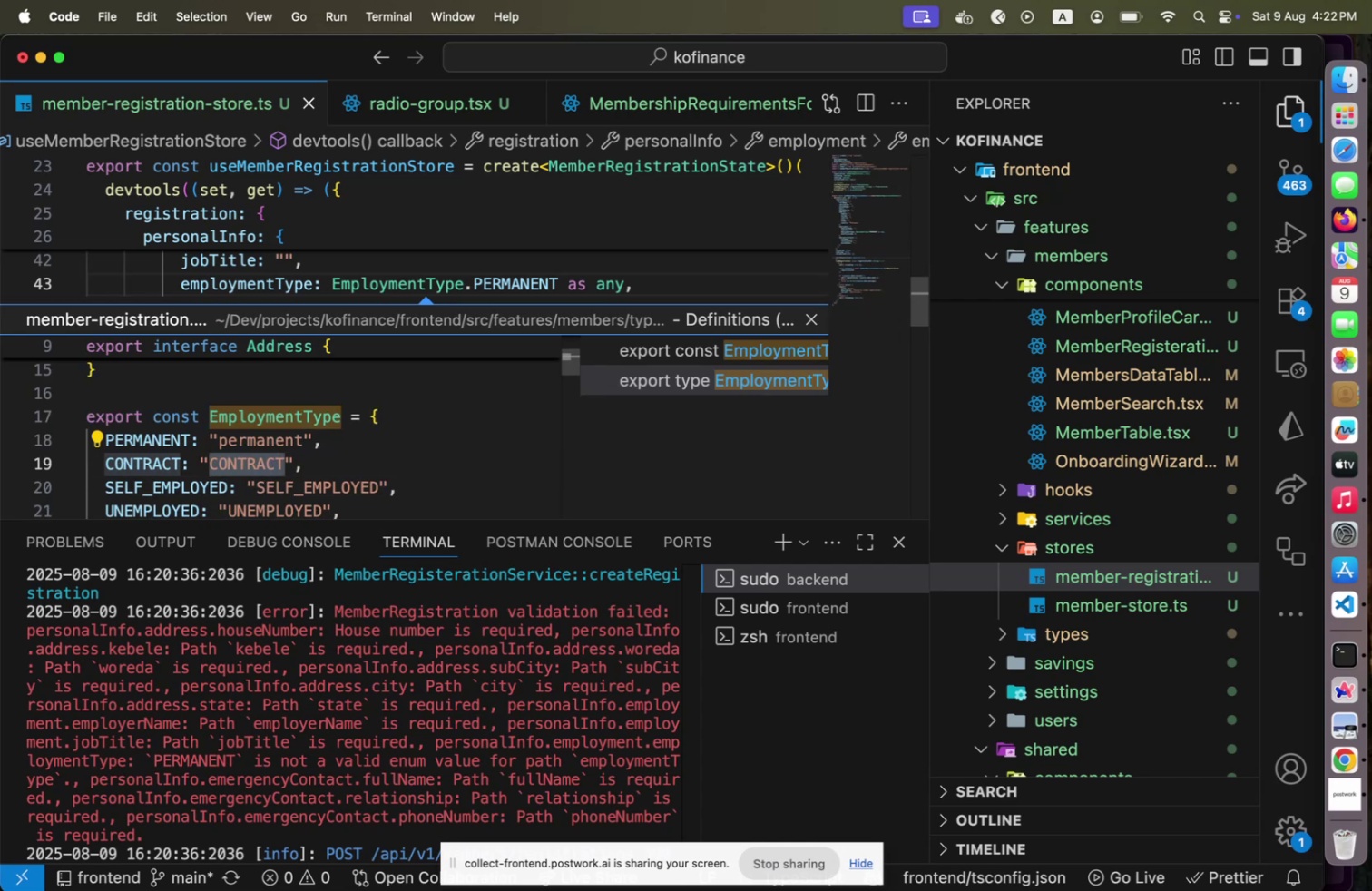 
type(contract)
 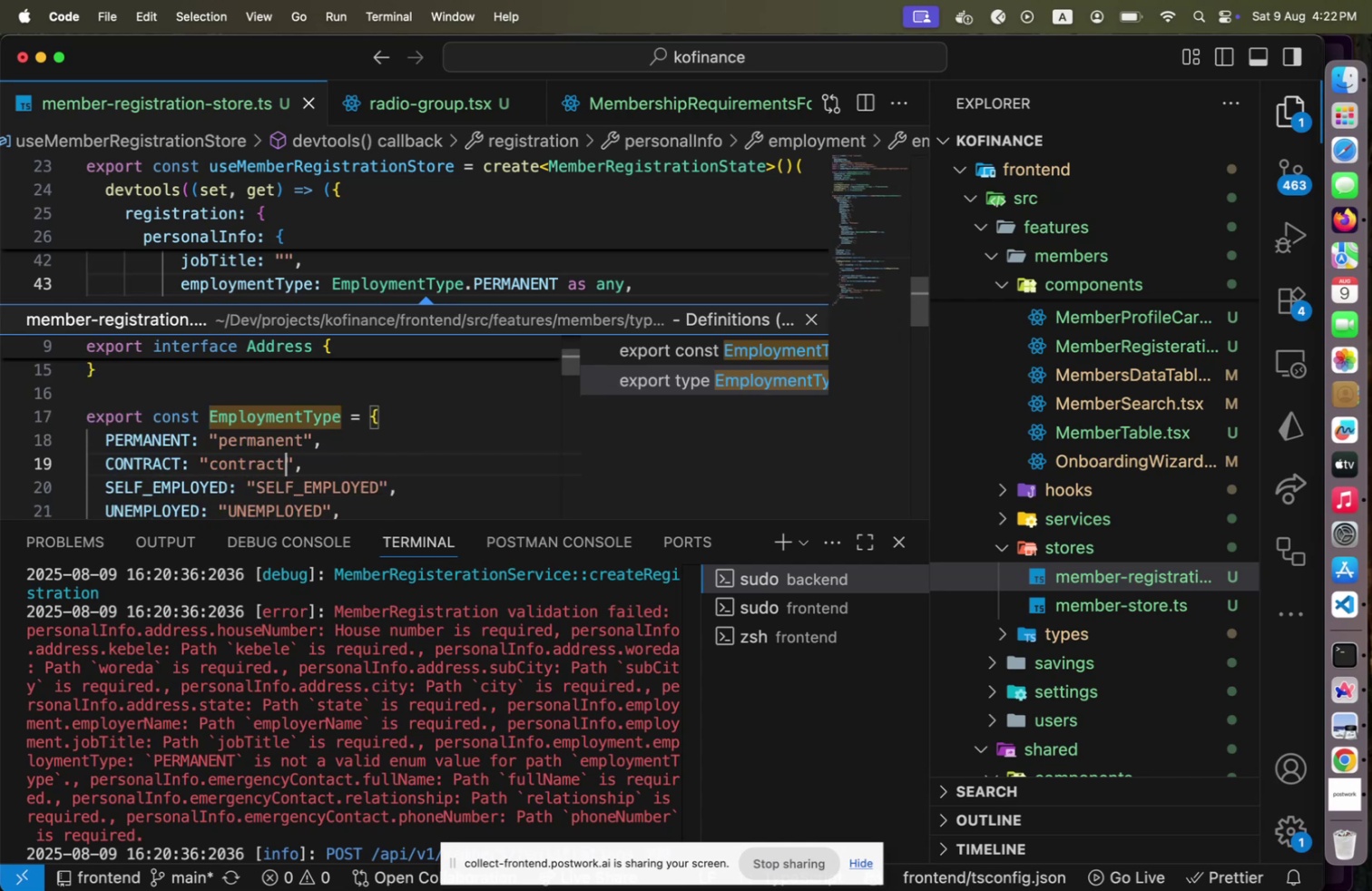 
key(ArrowDown)
 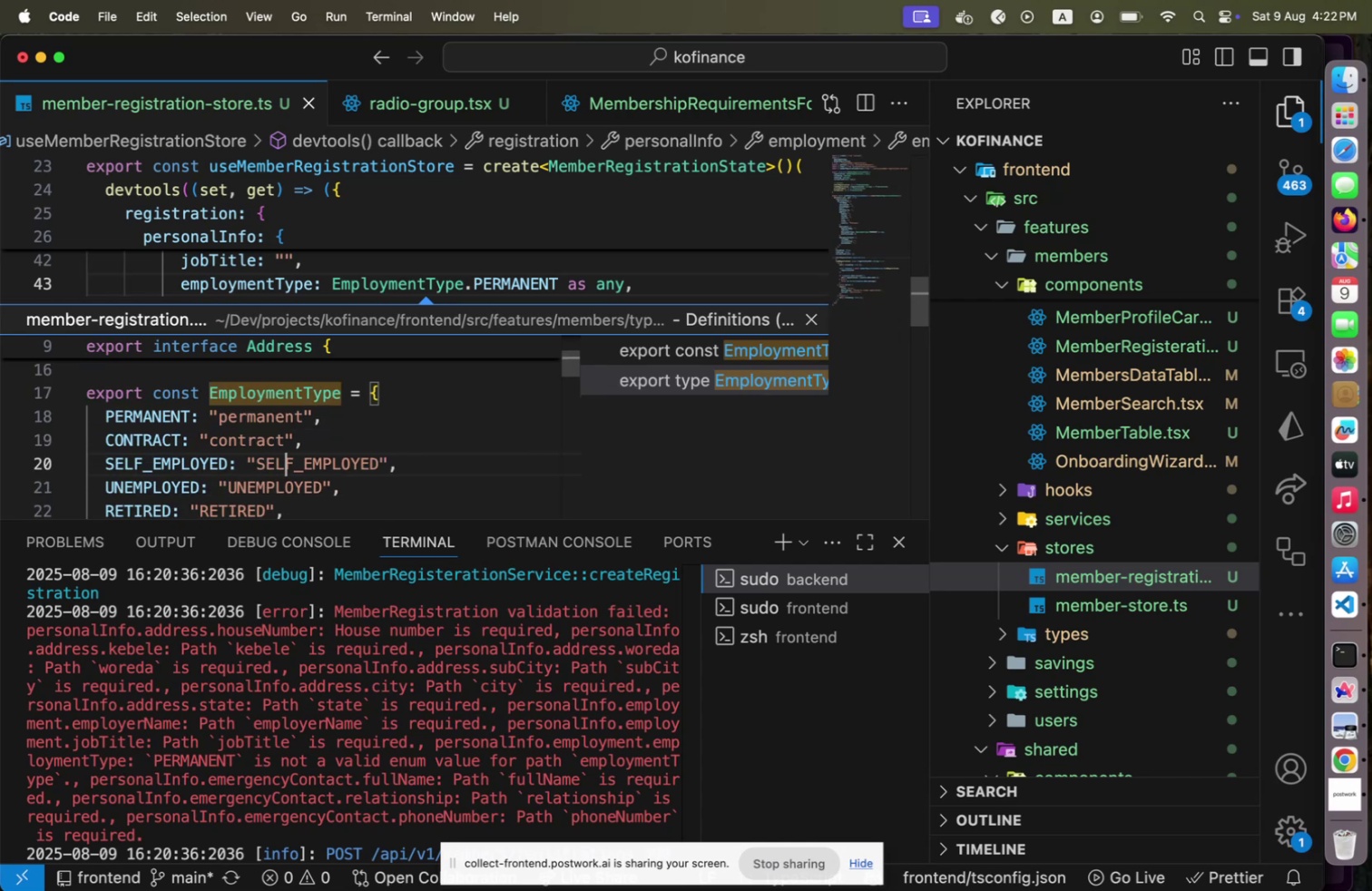 
key(ArrowLeft)
 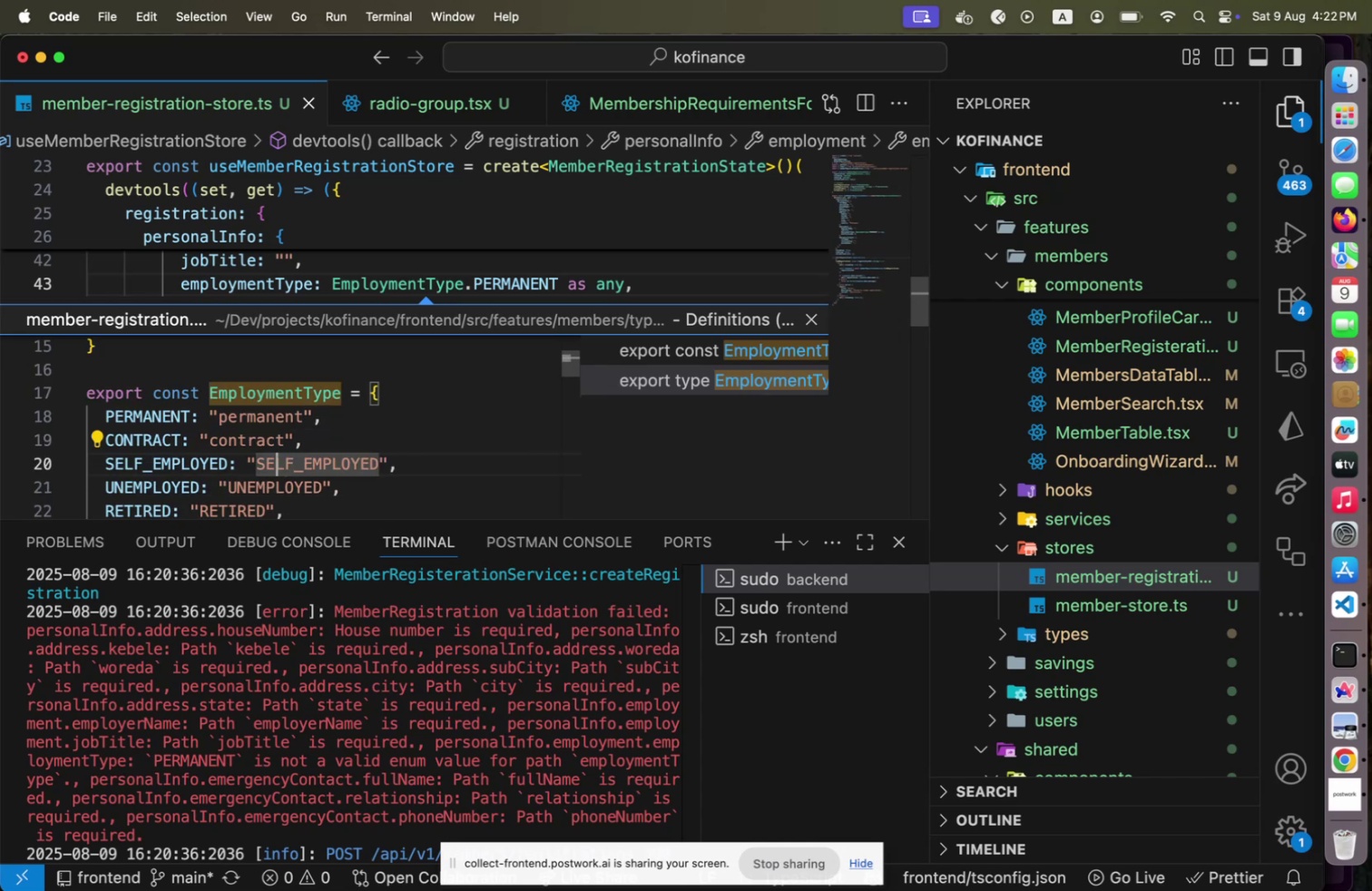 
key(ArrowLeft)
 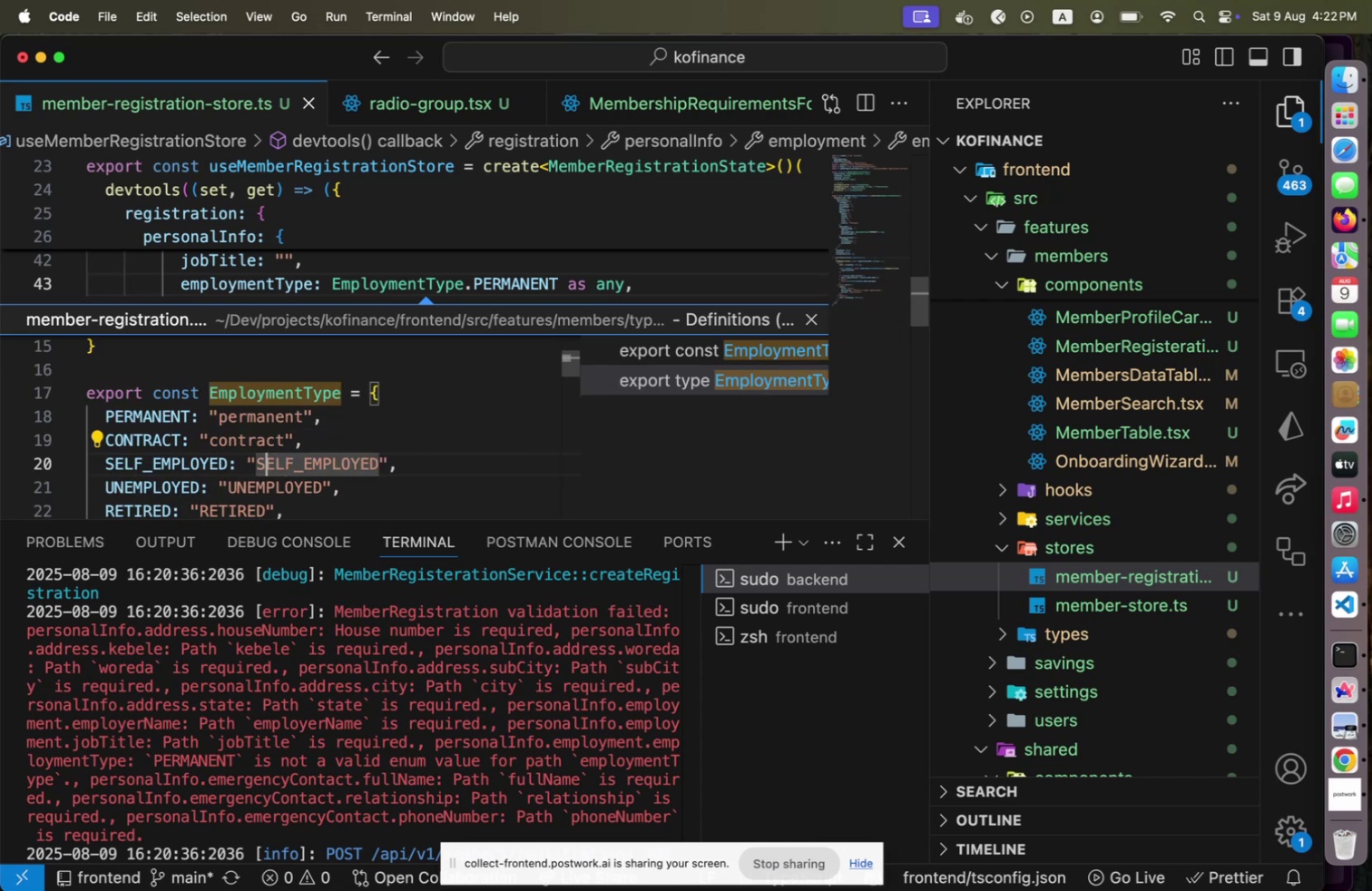 
key(ArrowLeft)
 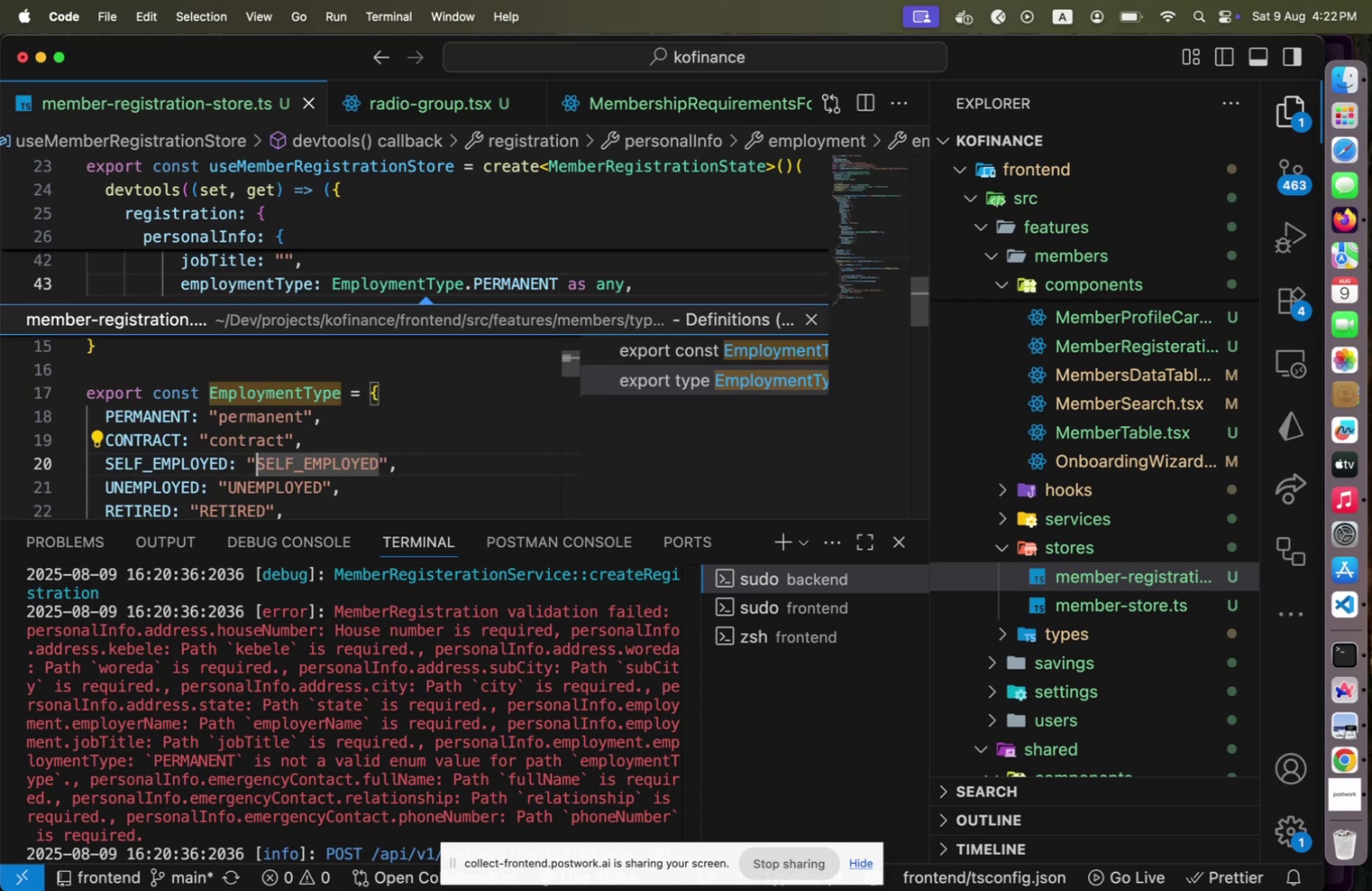 
key(Shift+End)
 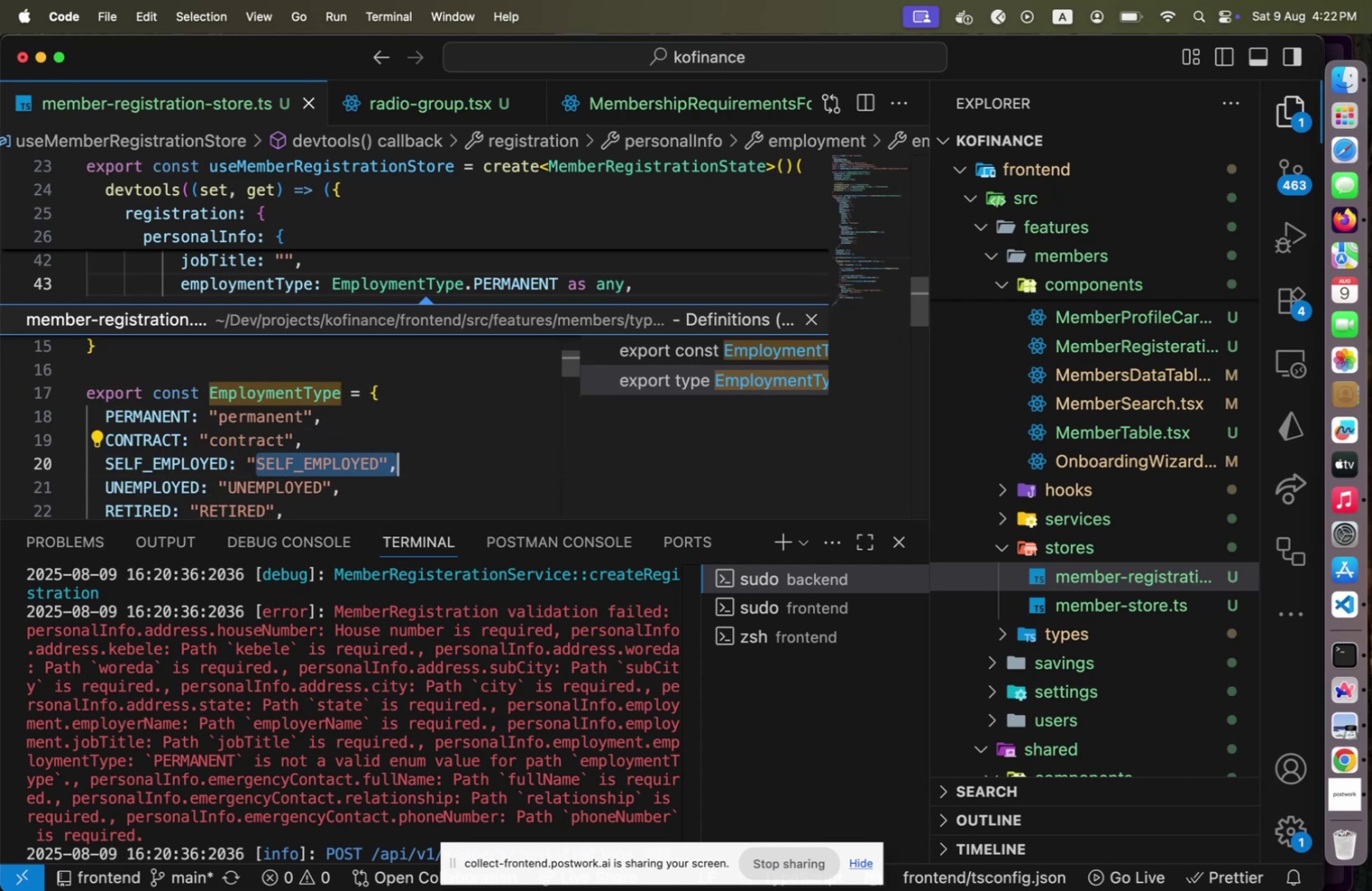 
key(Shift+ArrowLeft)
 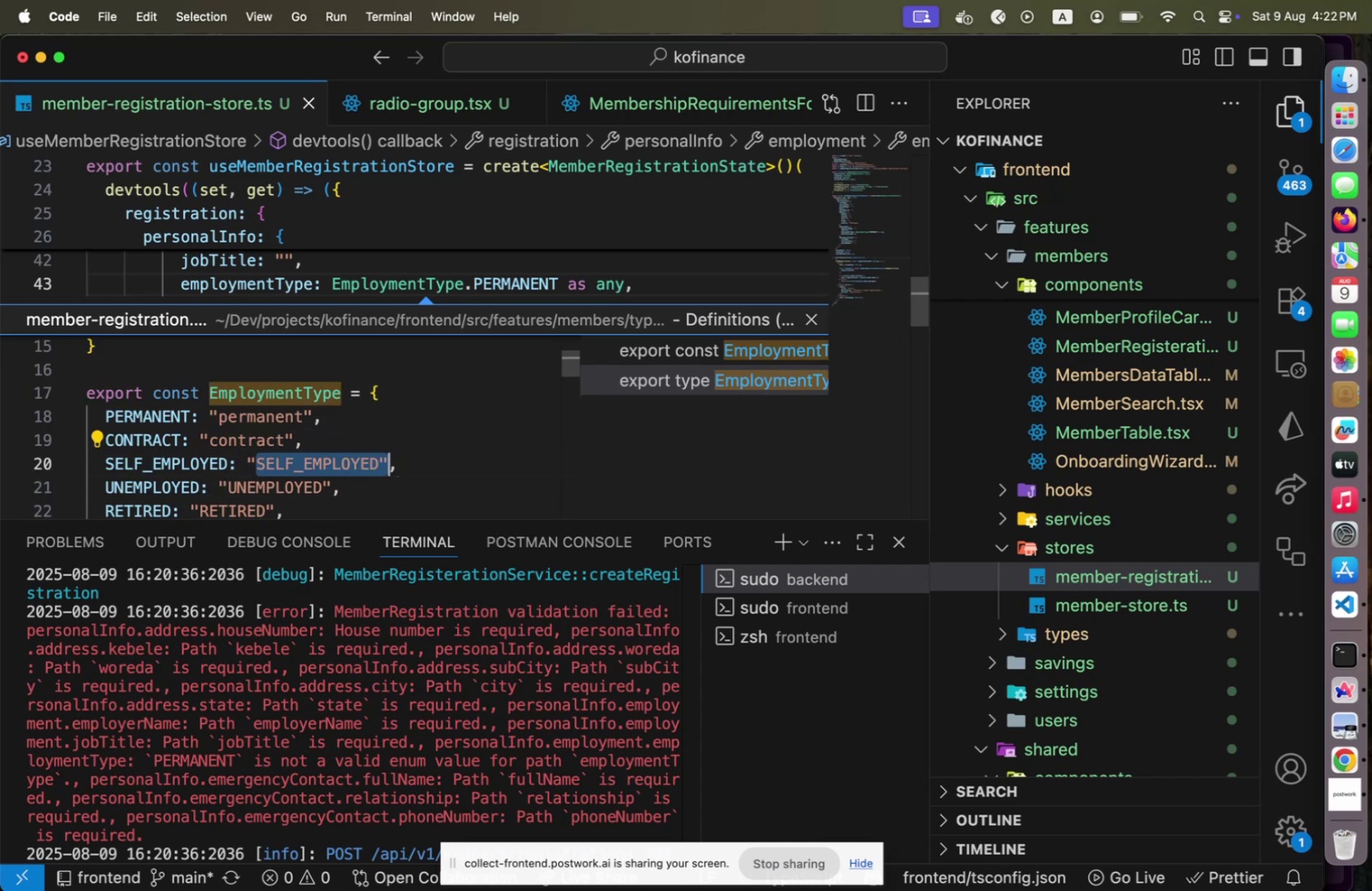 
key(Shift+ArrowLeft)
 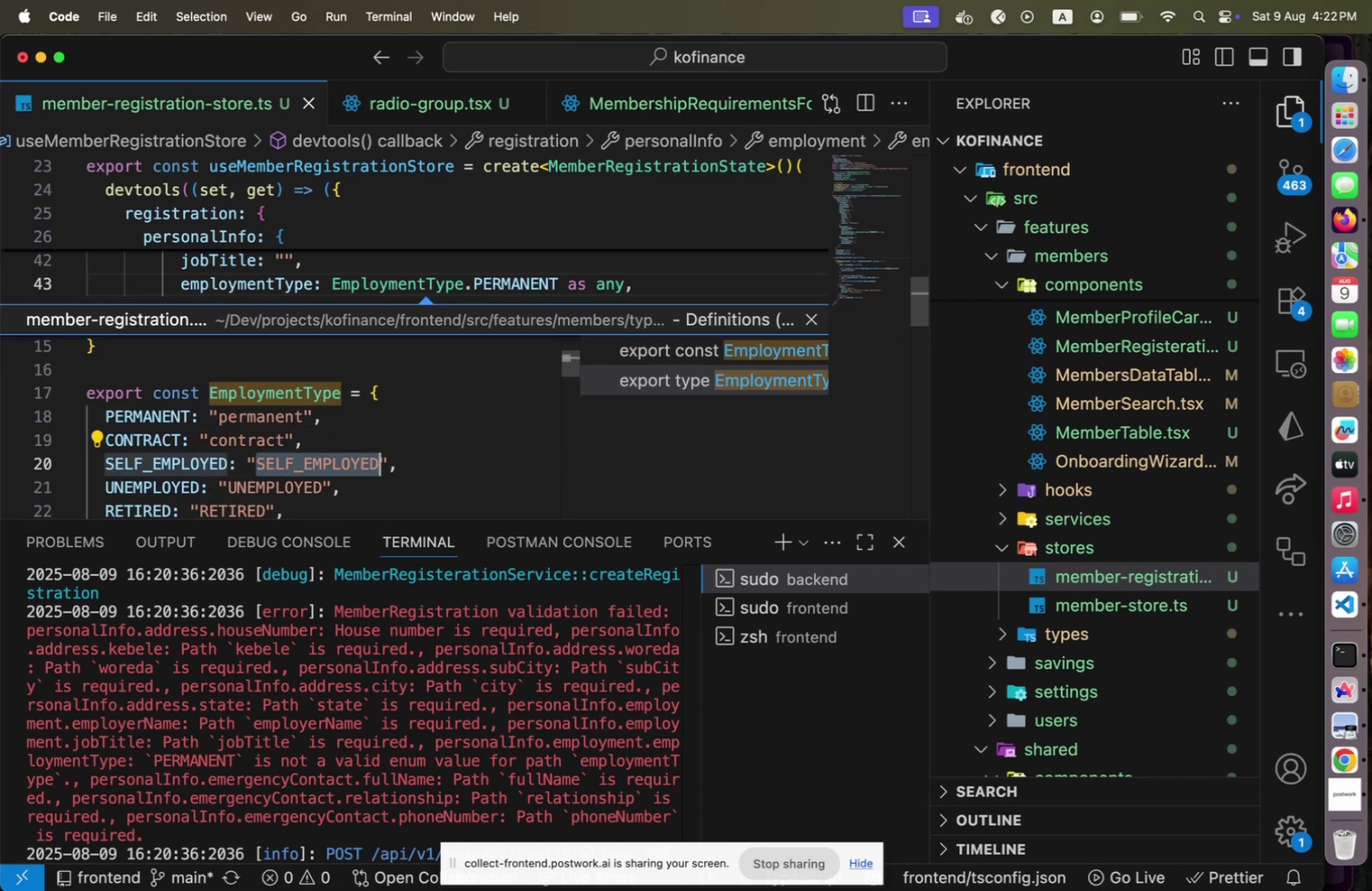 
type(self_employed)
 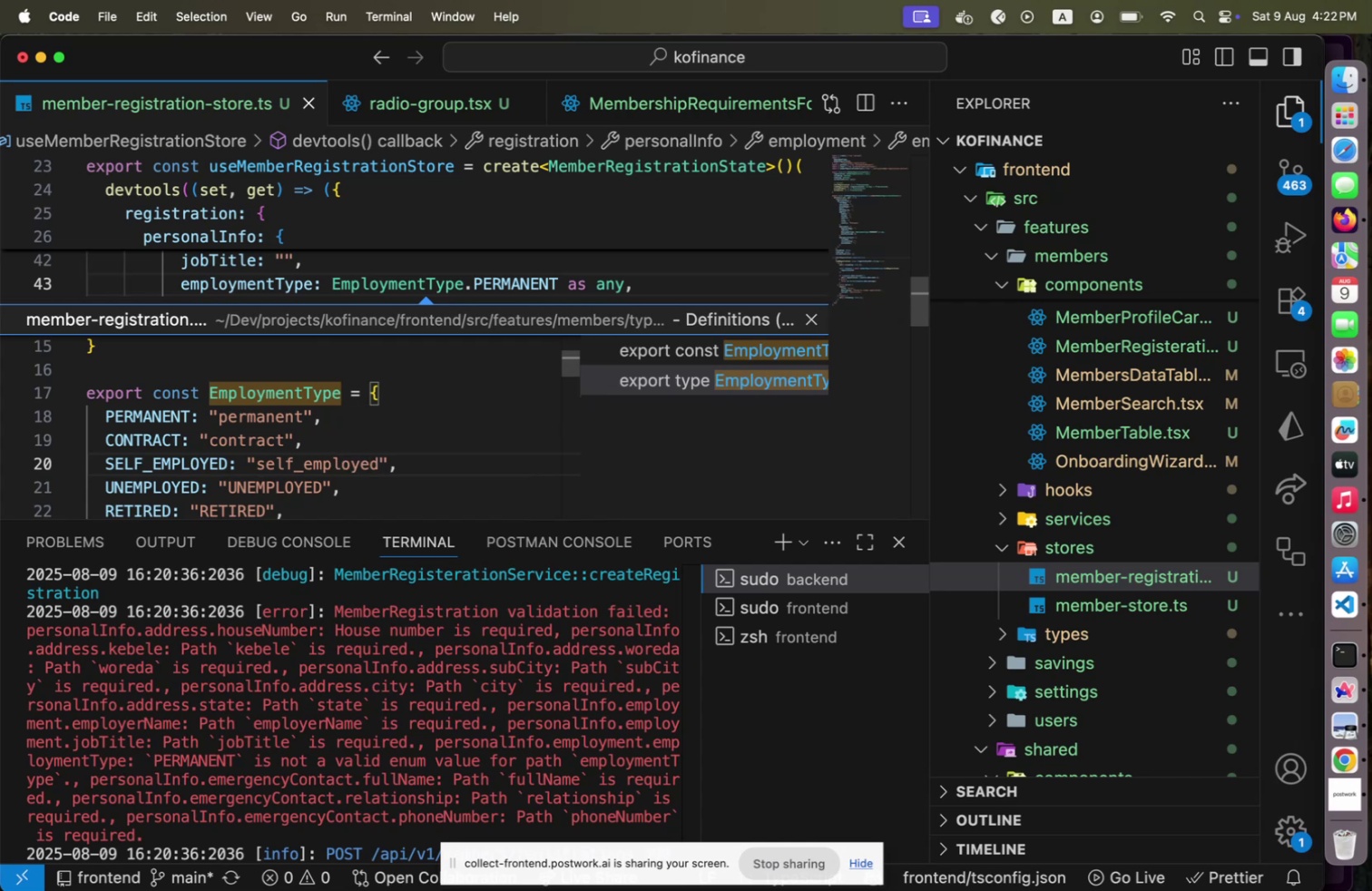 
key(ArrowDown)
 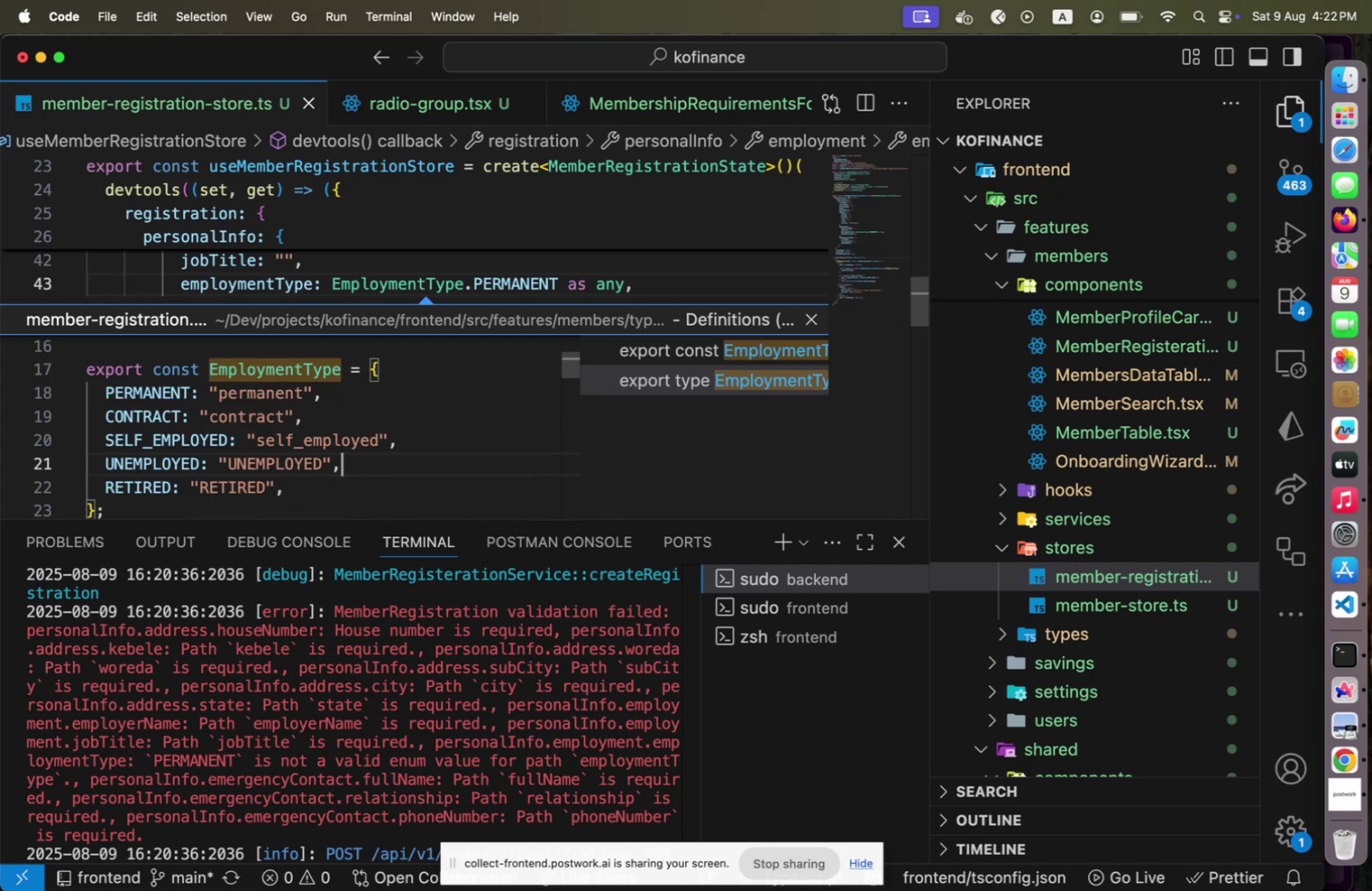 
key(ArrowLeft)
 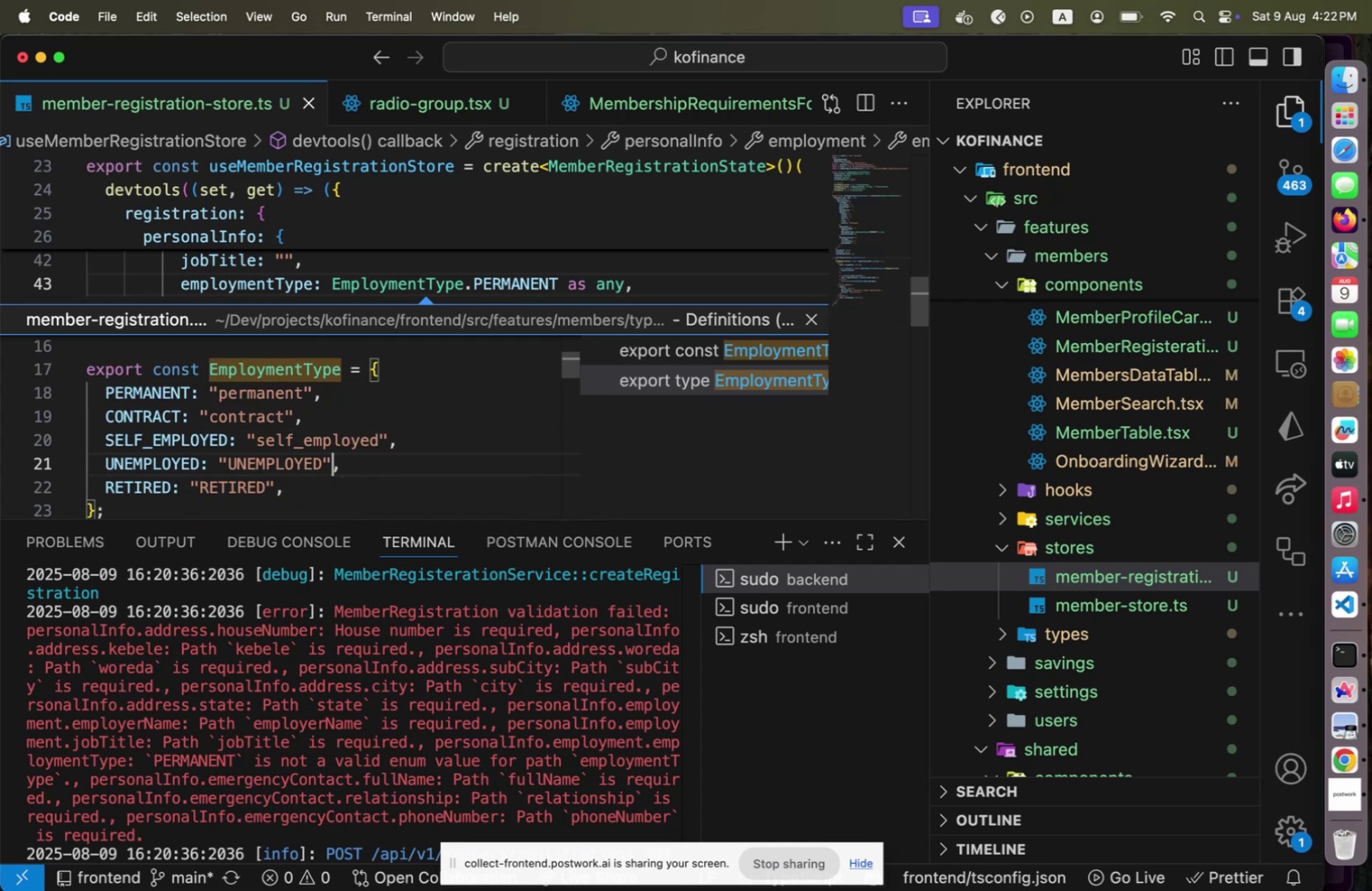 
key(ArrowLeft)
 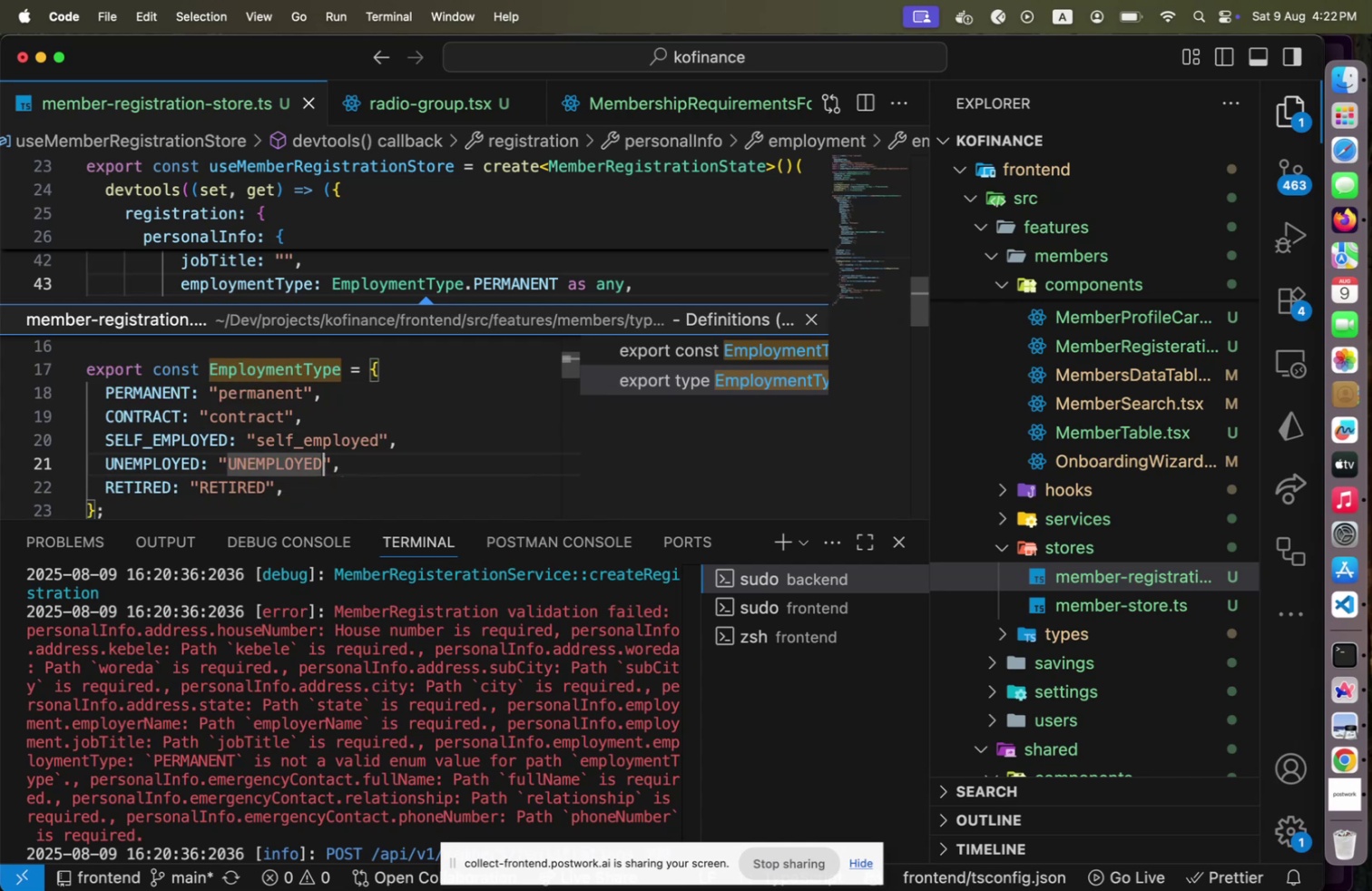 
hold_key(key=ArrowLeft, duration=1.16)
 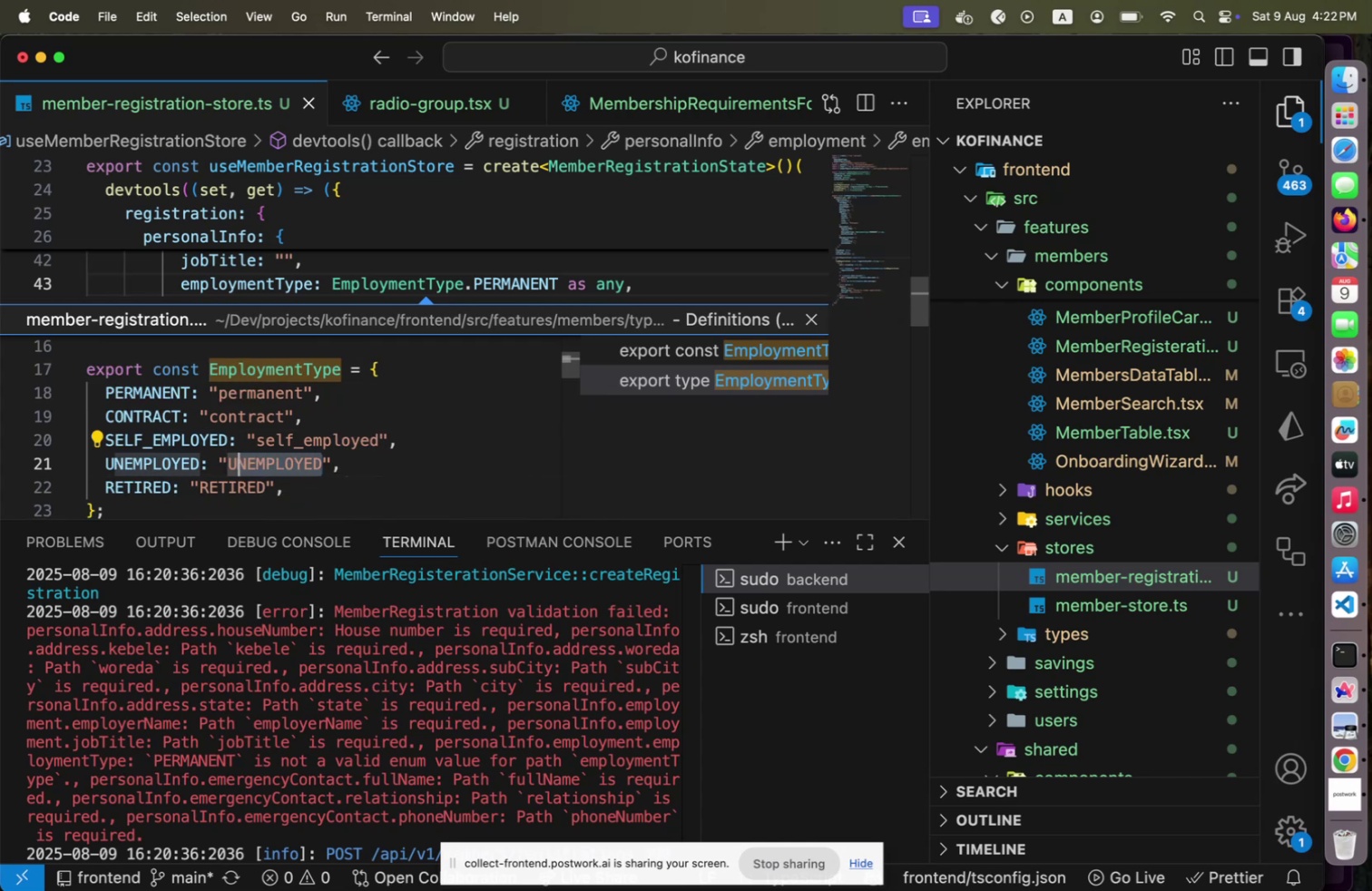 
key(Shift+ArrowLeft)
 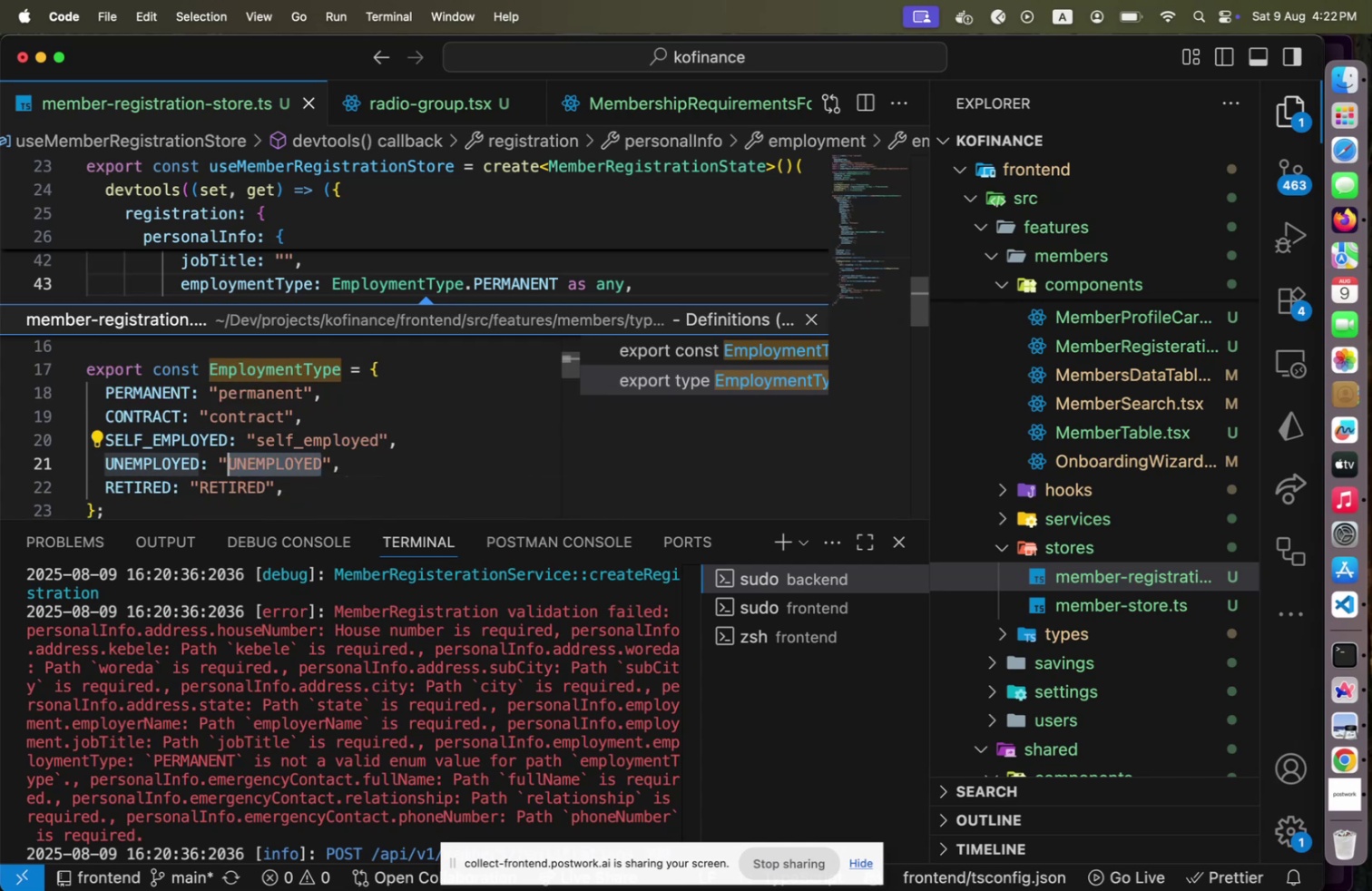 
type(unemployed)
 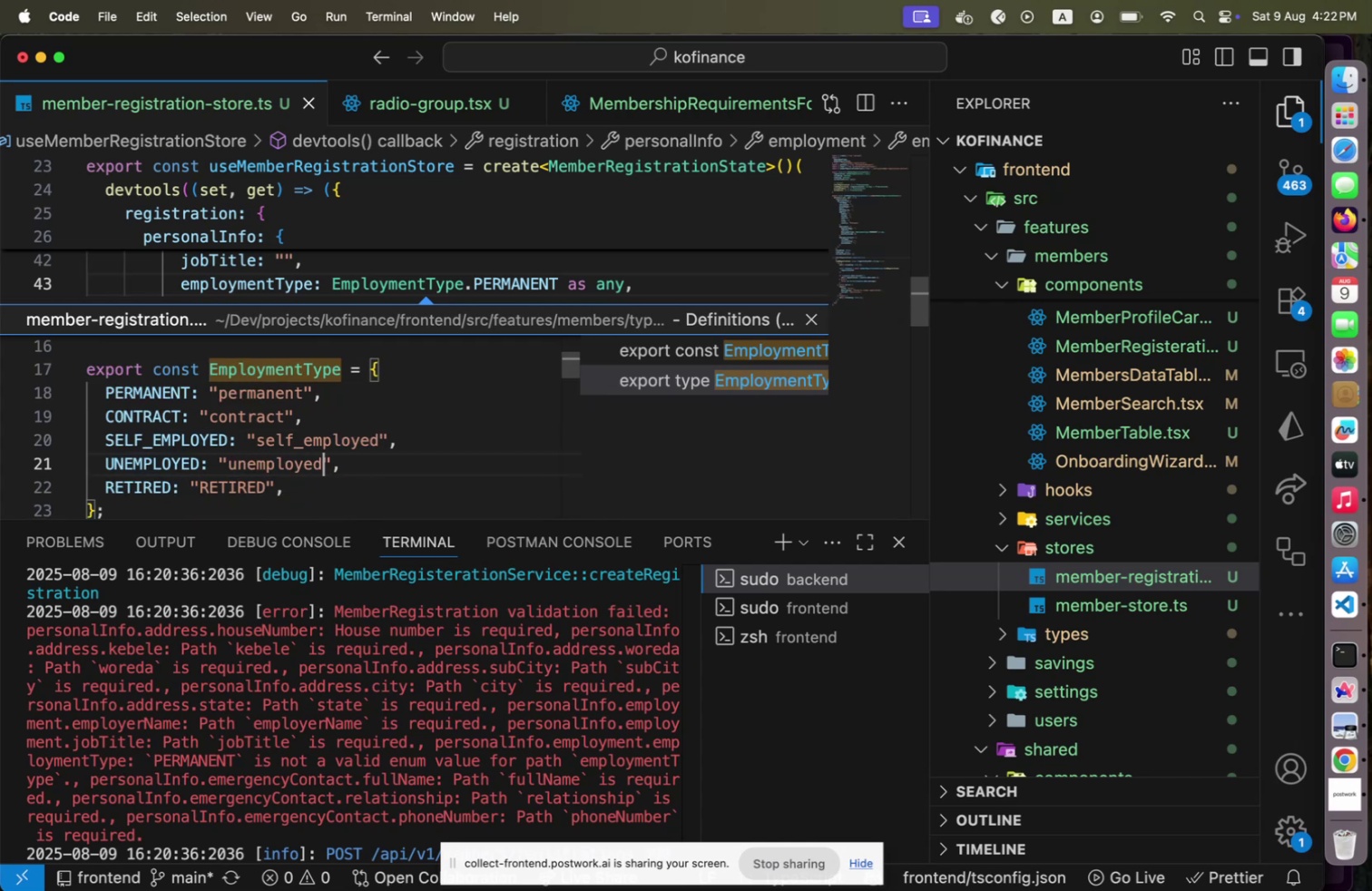 
key(ArrowDown)
 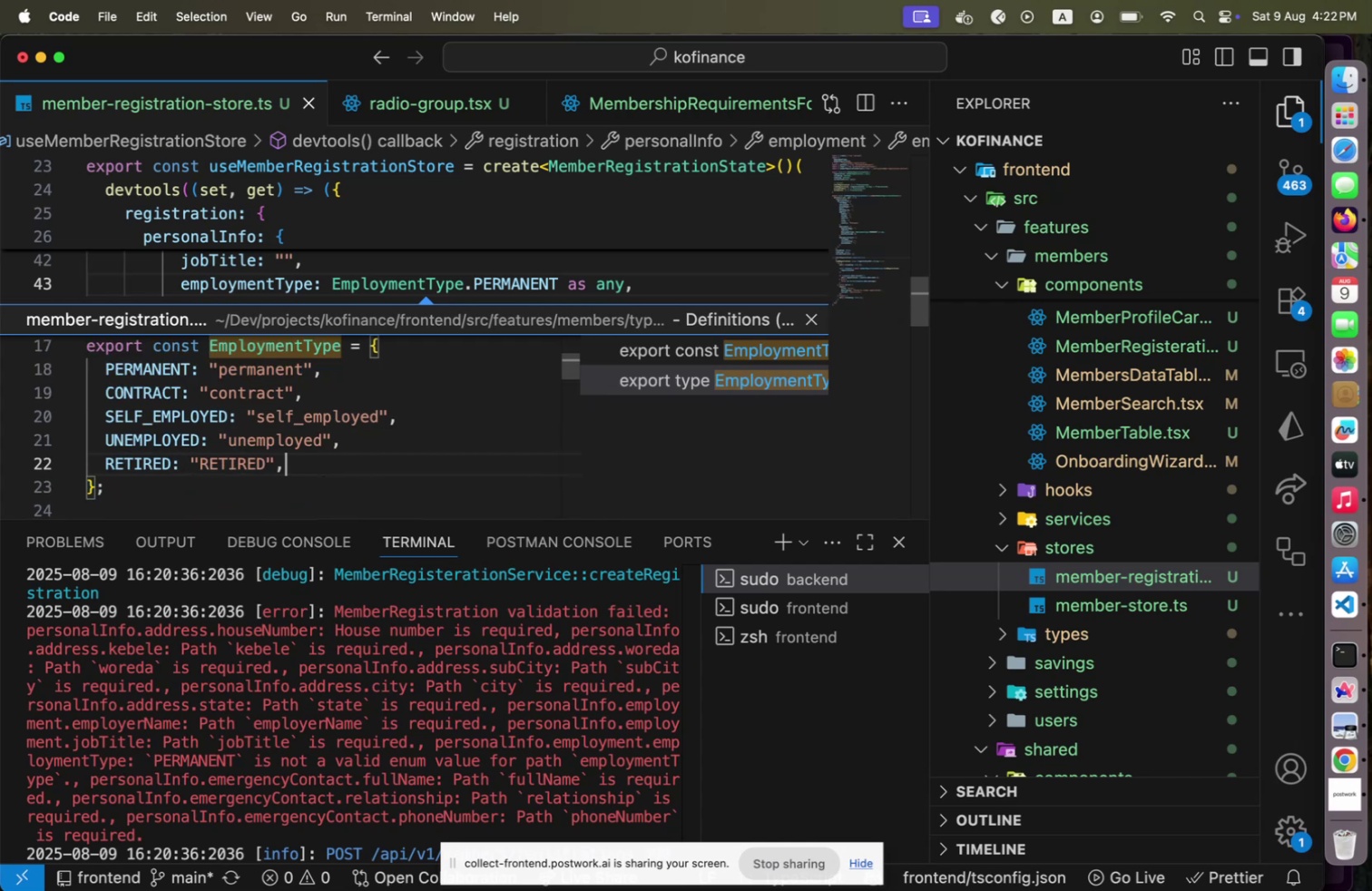 
key(ArrowLeft)
 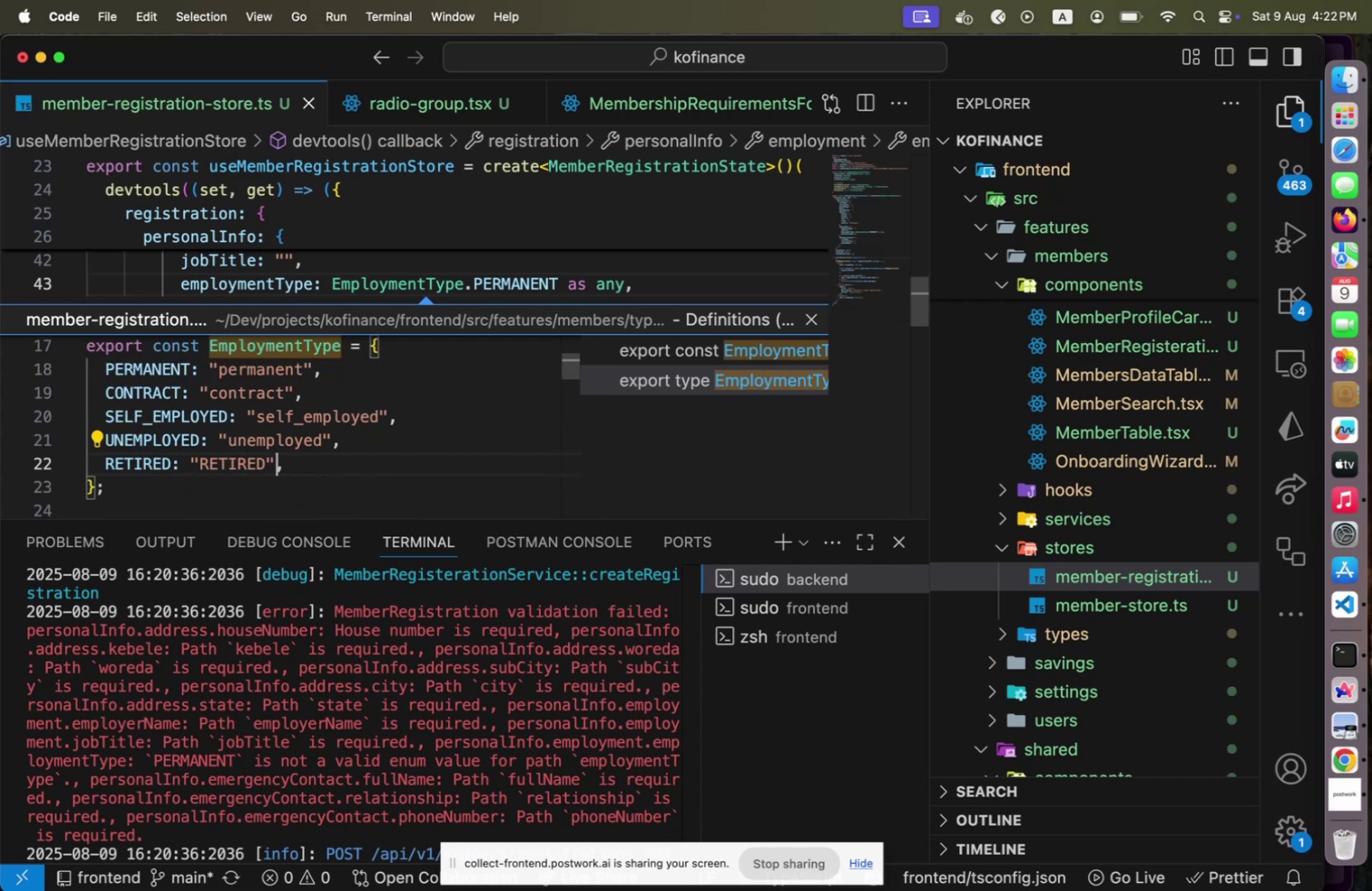 
key(ArrowLeft)
 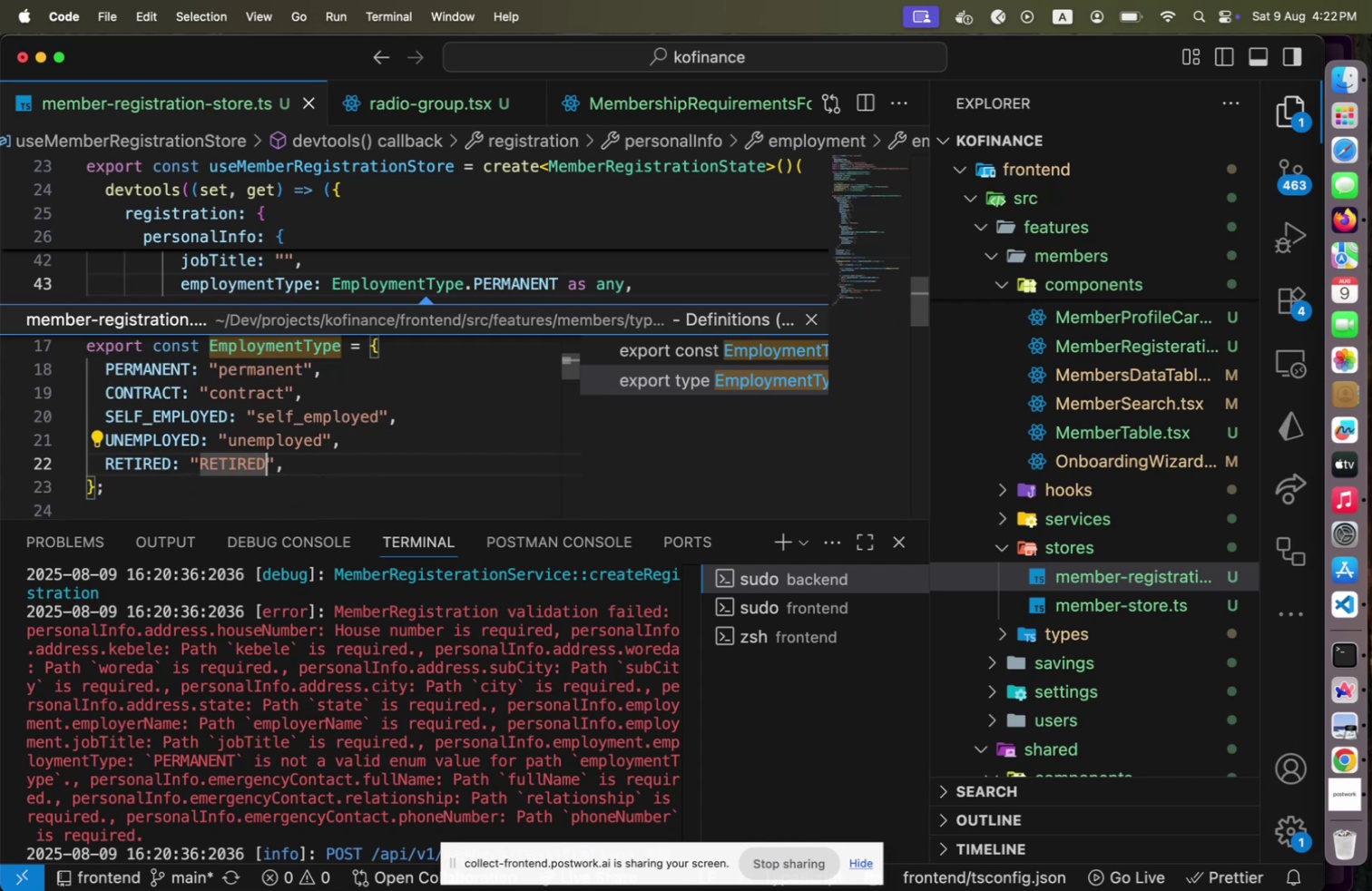 
key(Shift+ArrowLeft)
 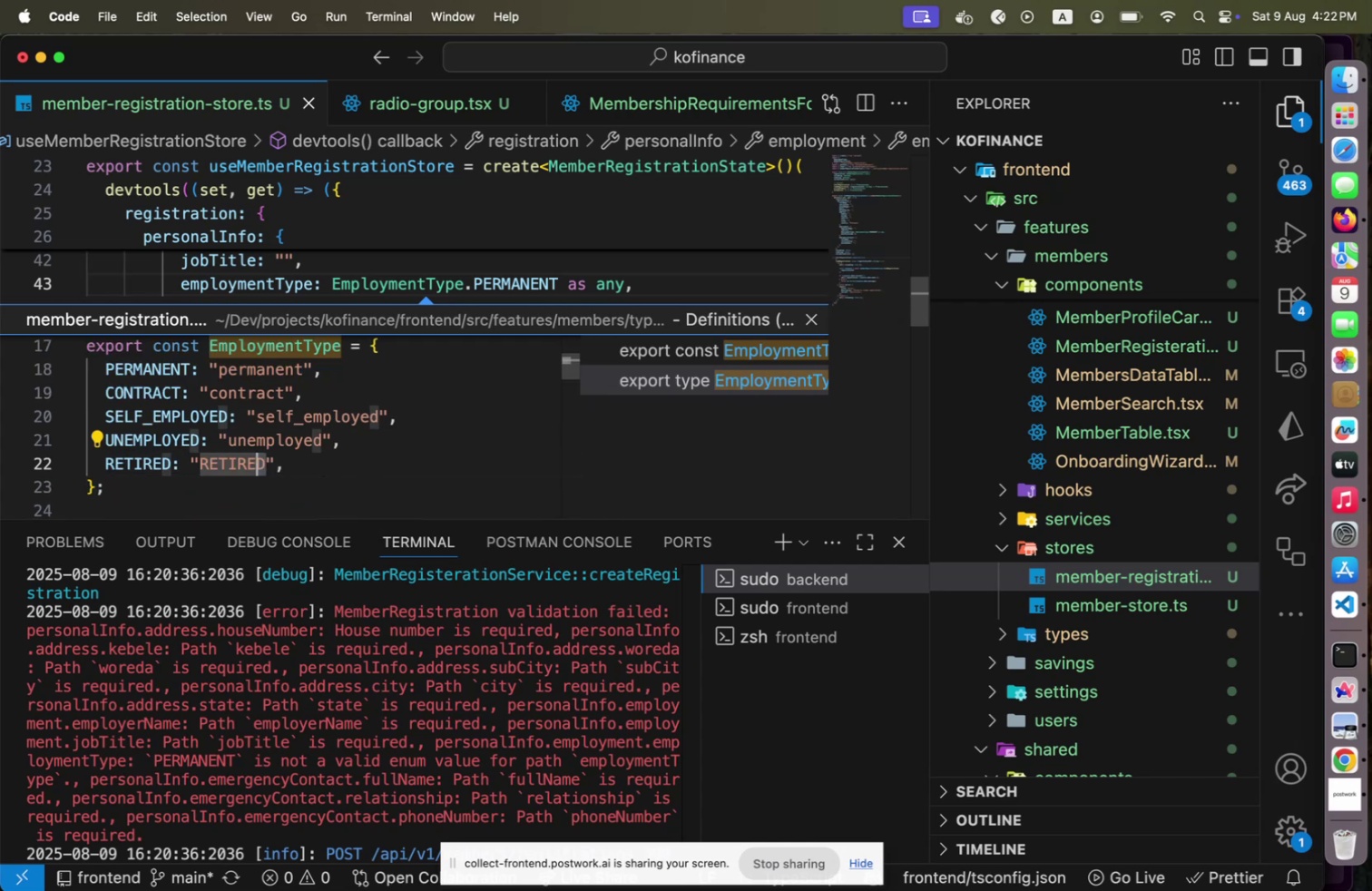 
key(Shift+ArrowLeft)
 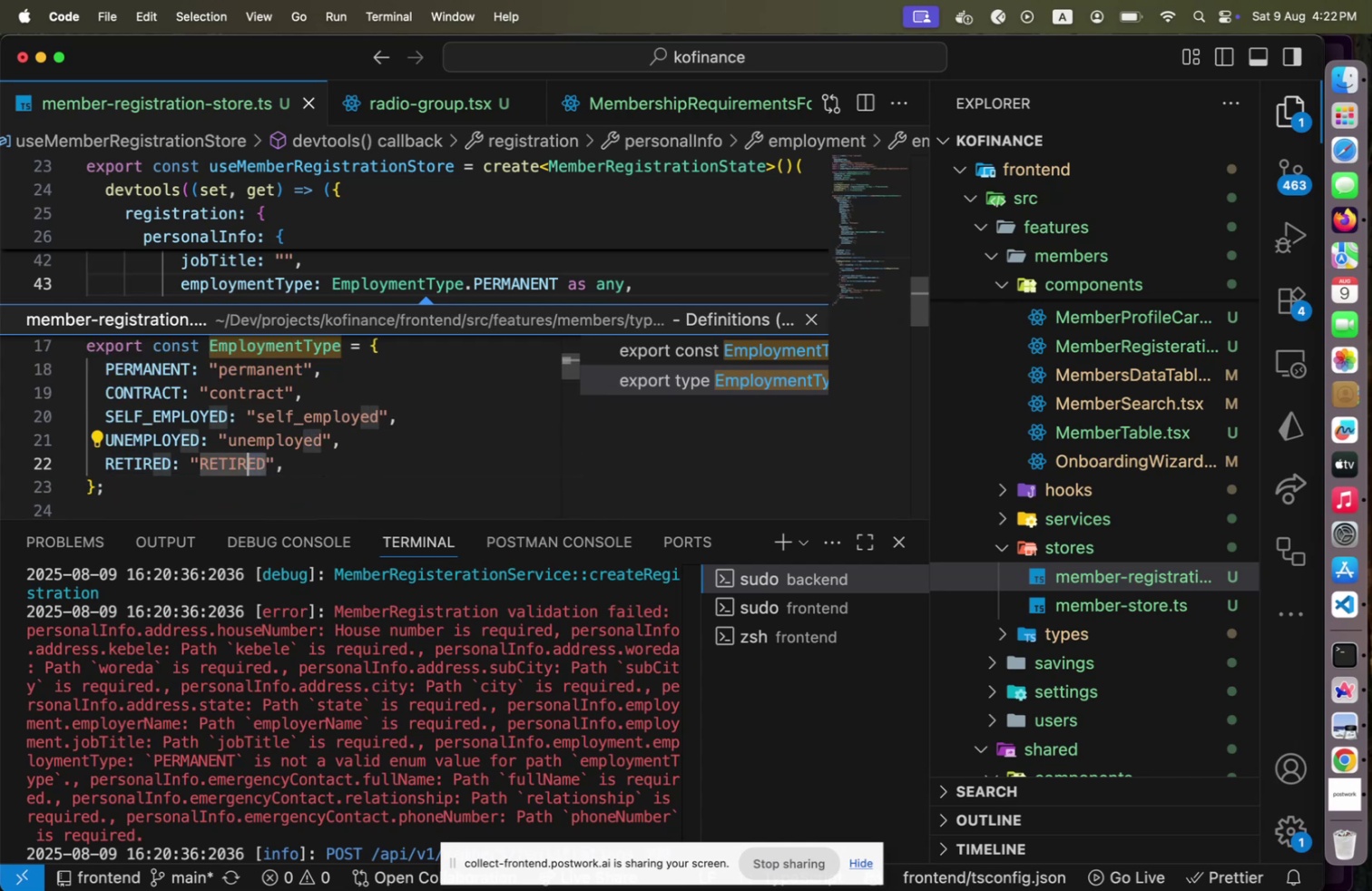 
key(Shift+ArrowLeft)
 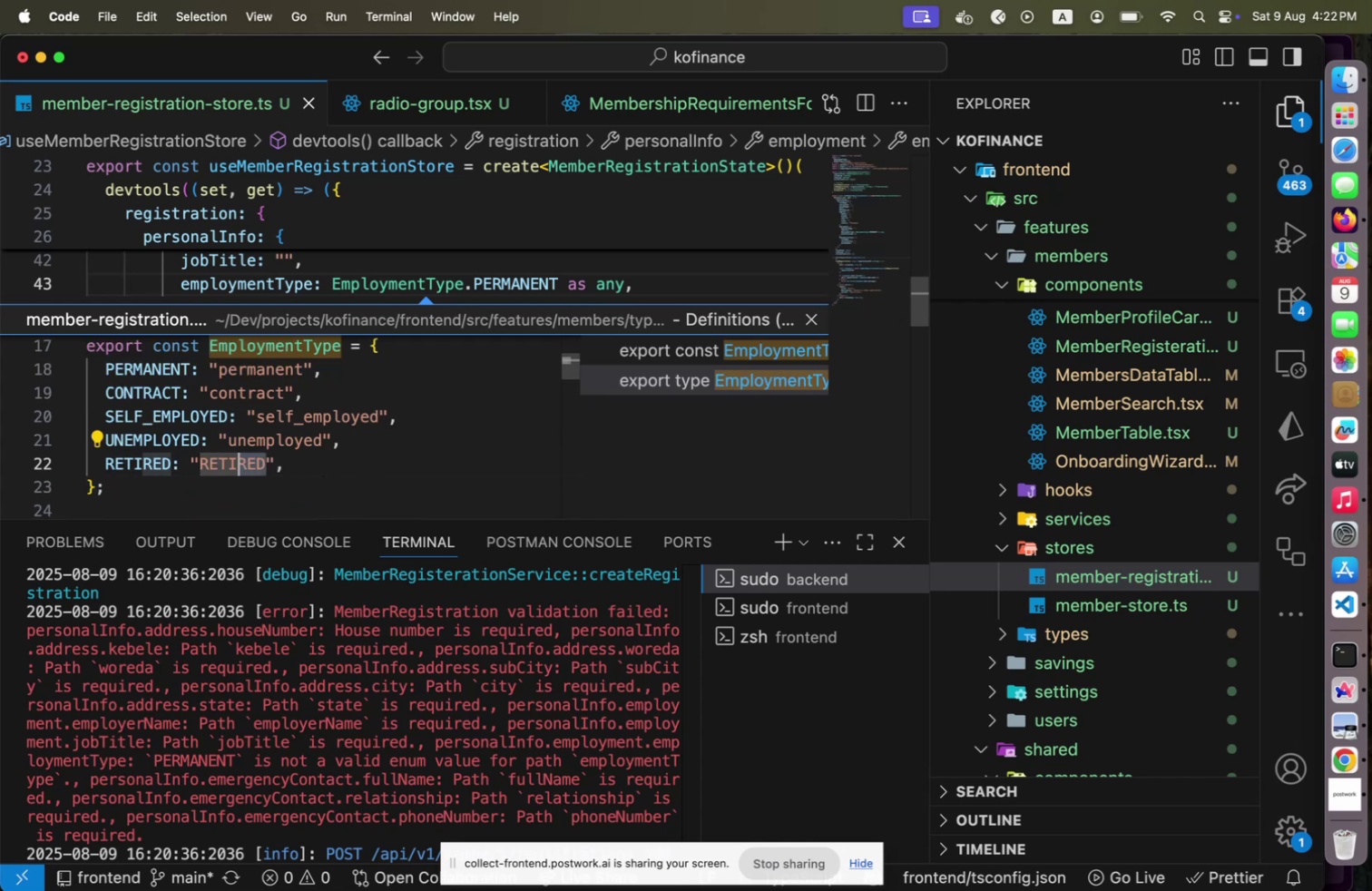 
key(Shift+ArrowLeft)
 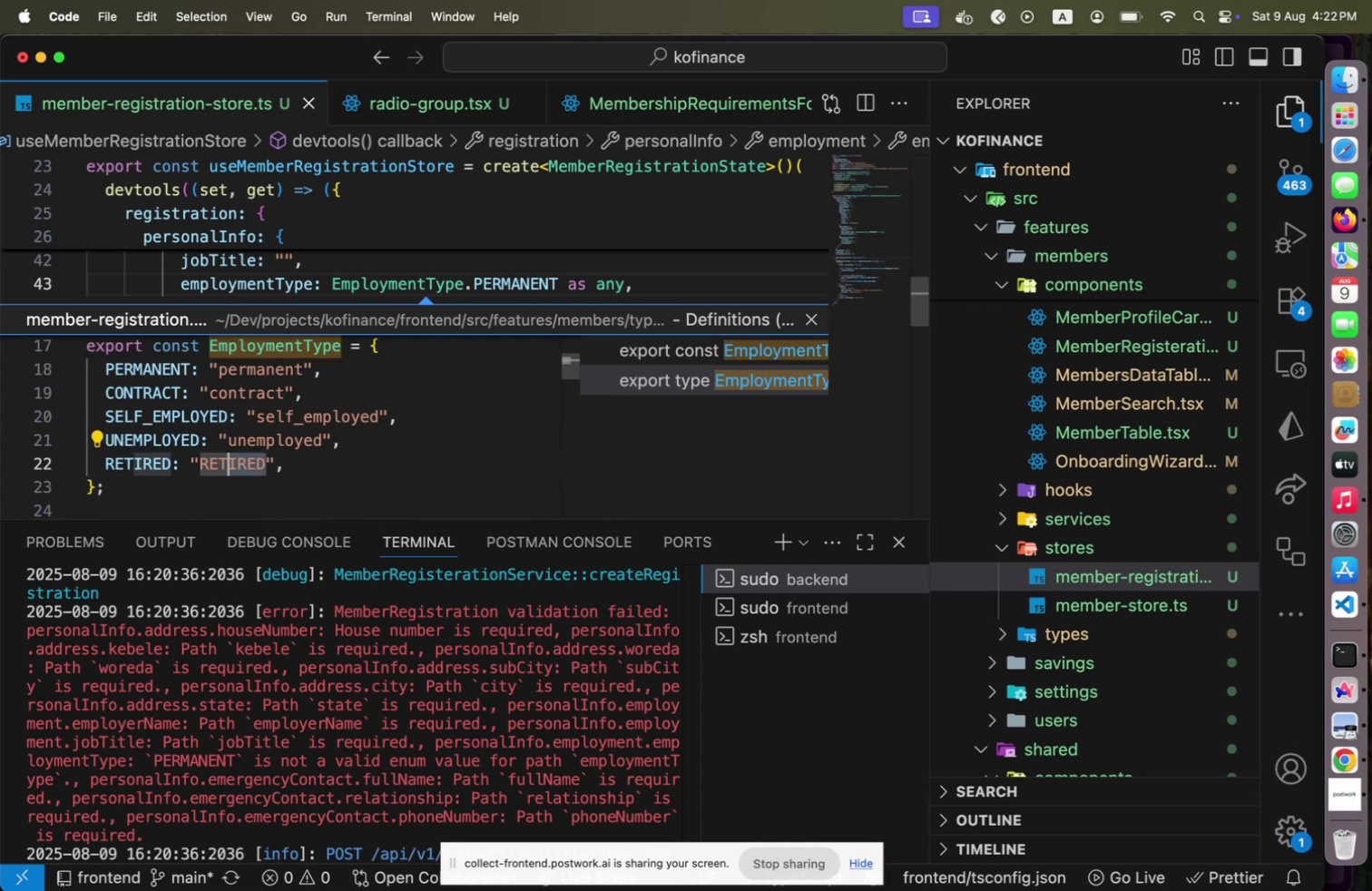 
key(Shift+ArrowLeft)
 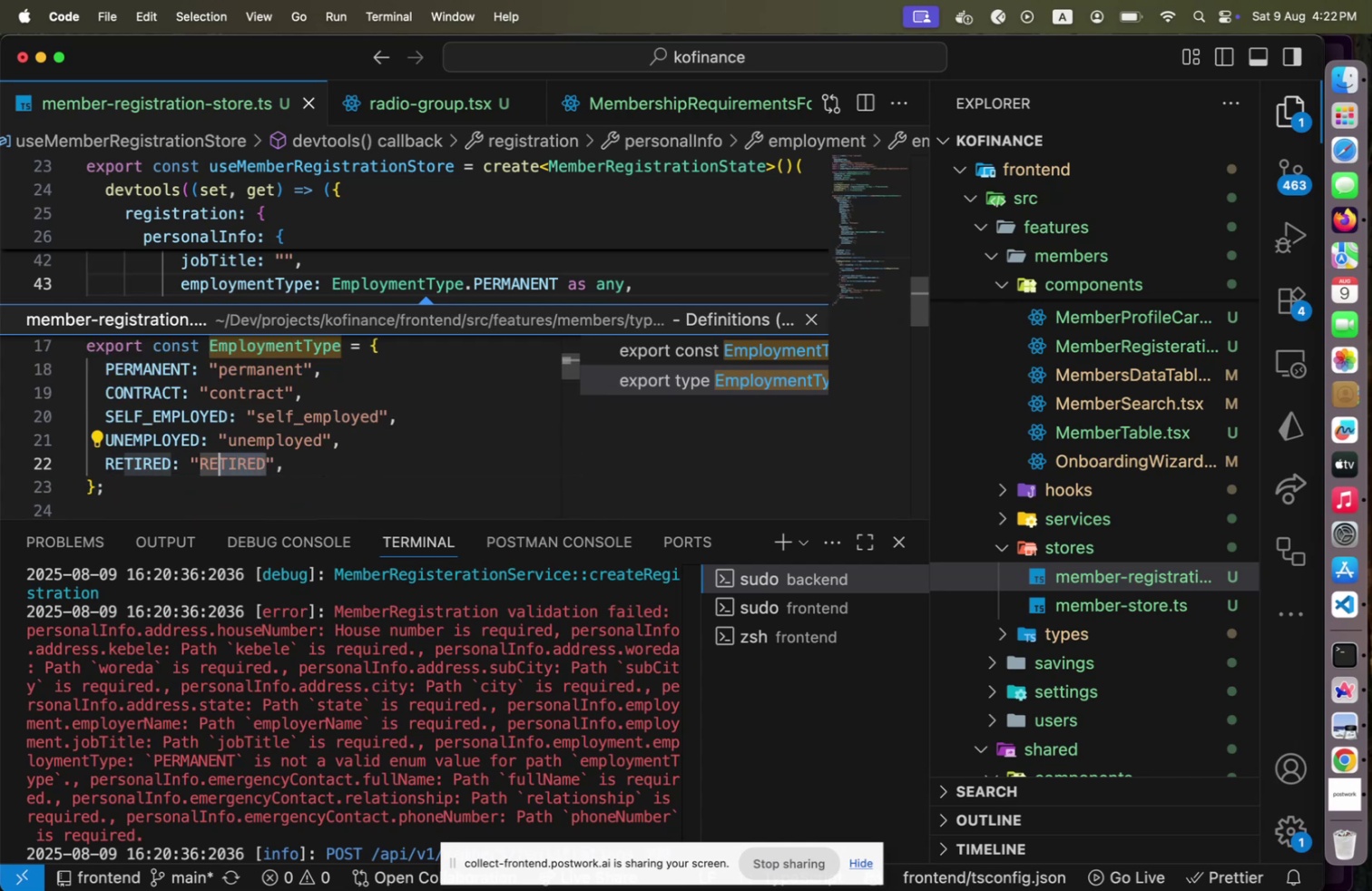 
key(Shift+ArrowLeft)
 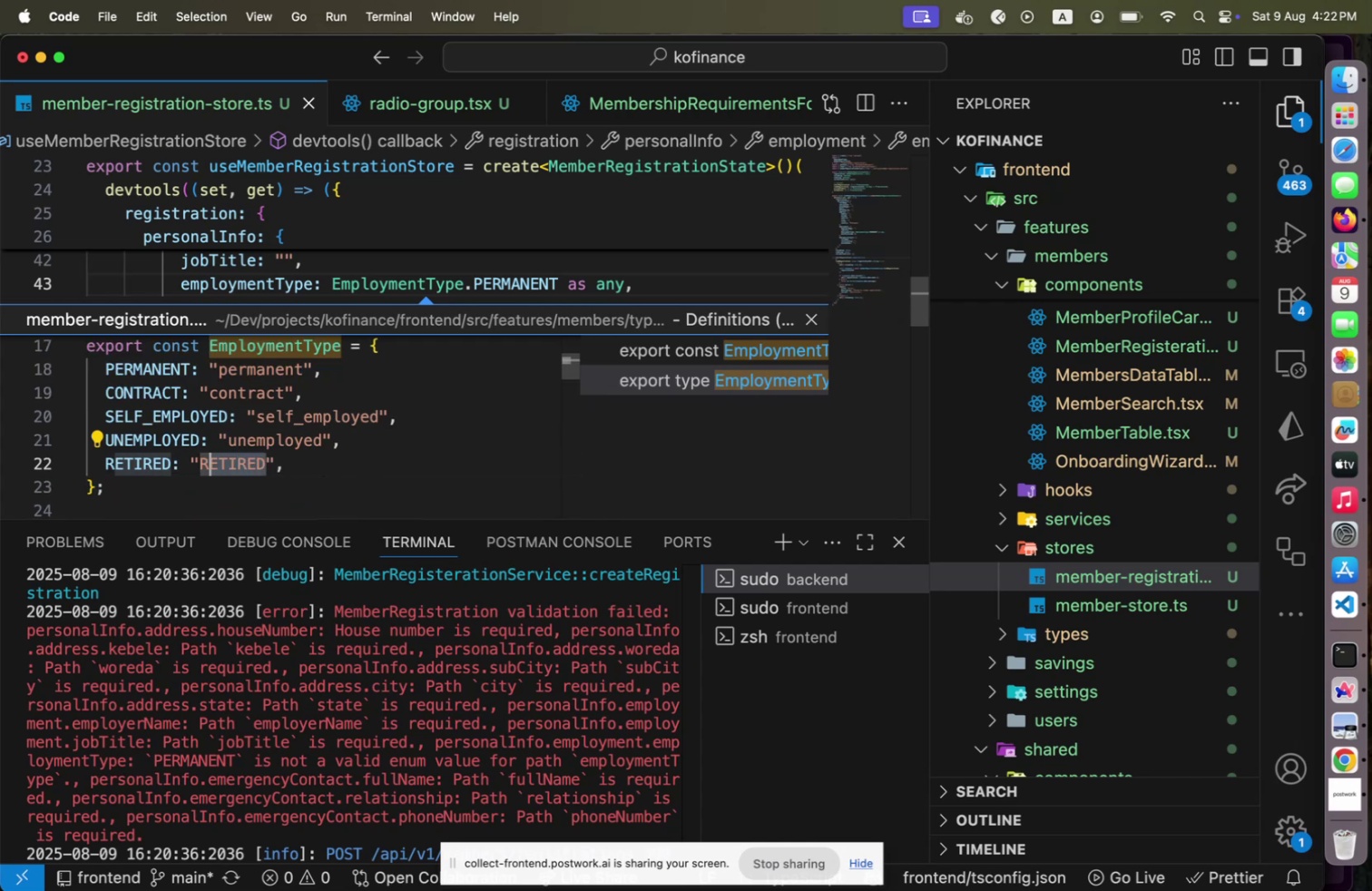 
key(Shift+ArrowLeft)
 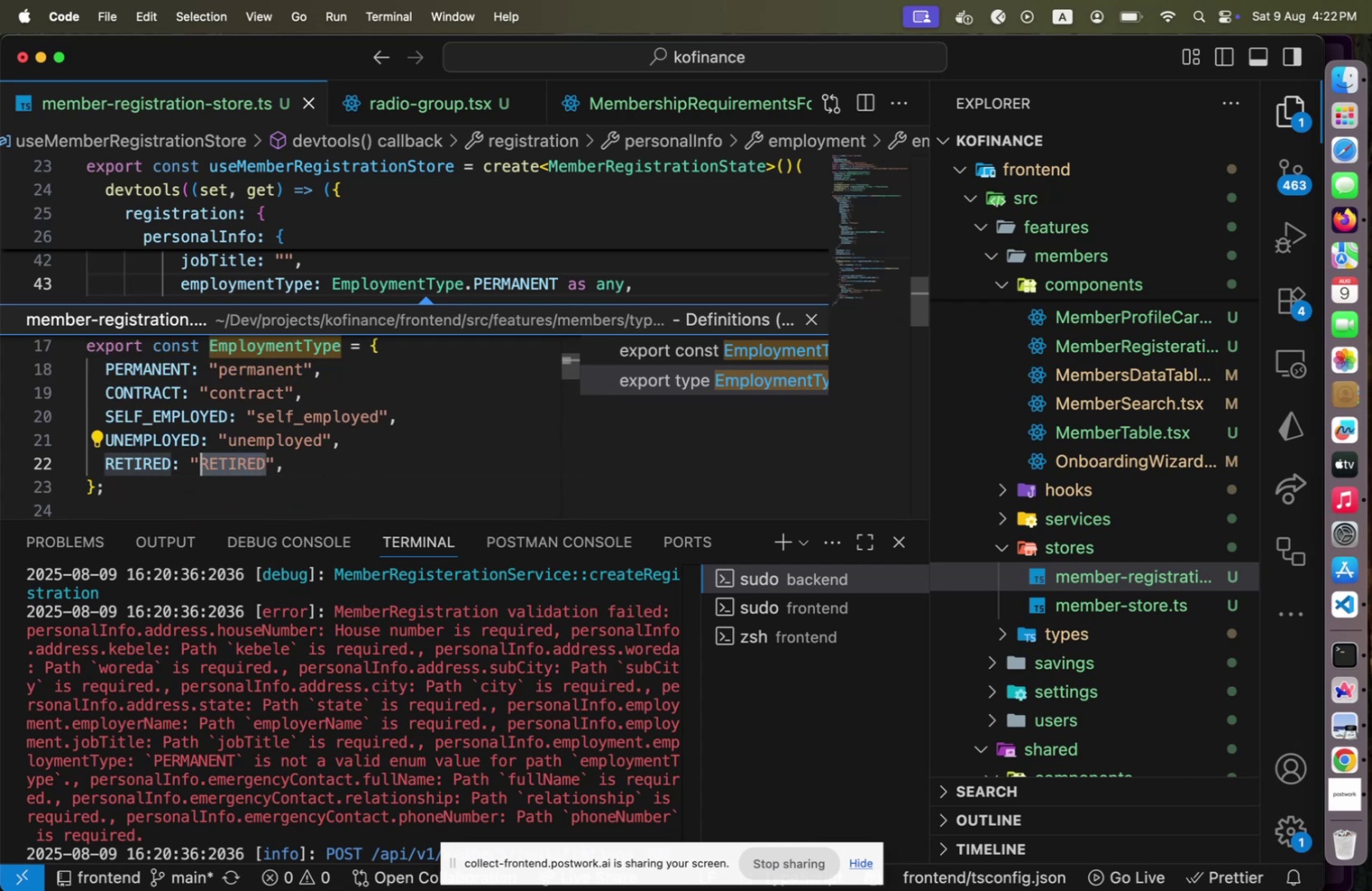 
key(Shift+ArrowLeft)
 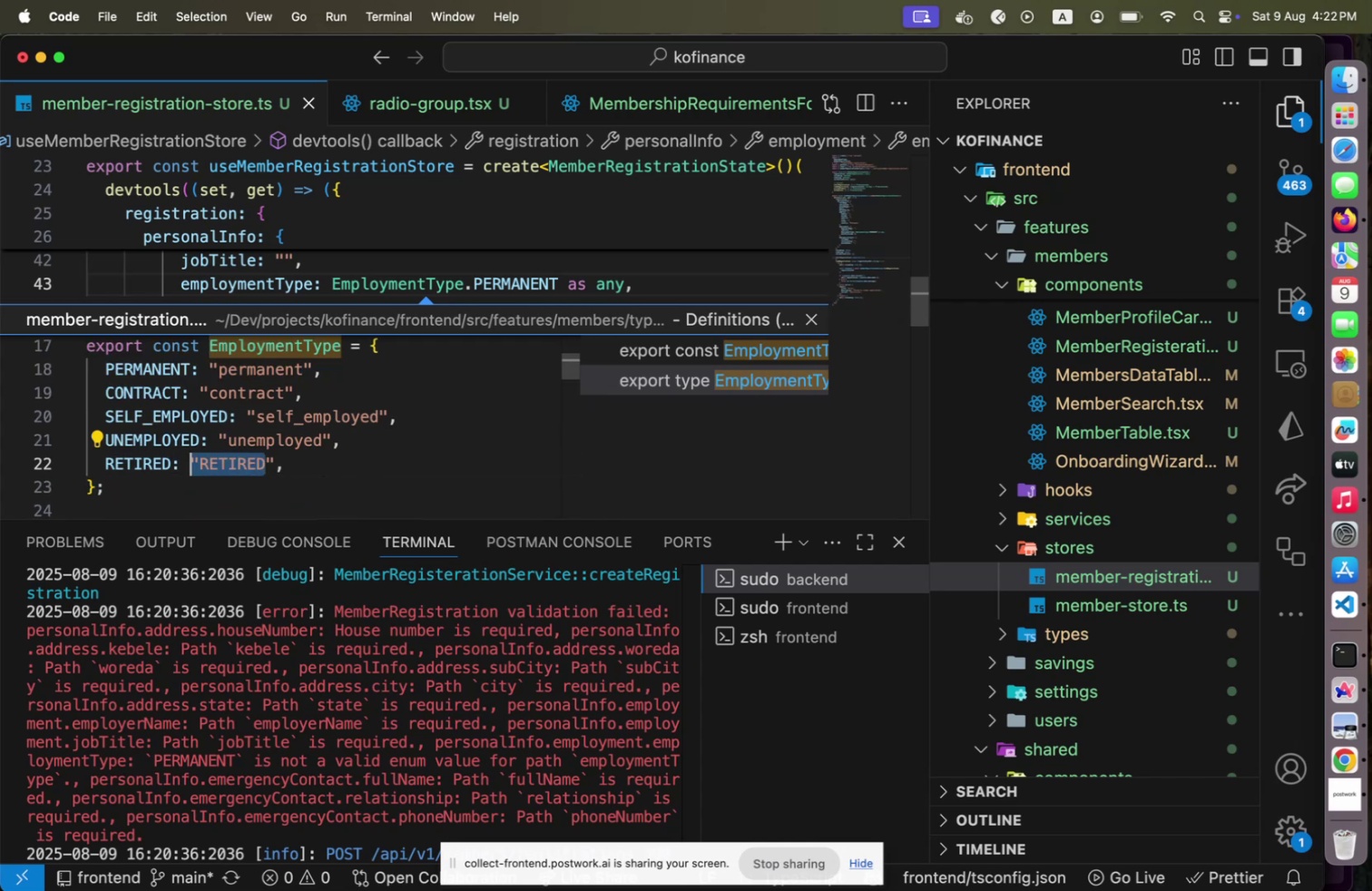 
key(Shift+ArrowRight)
 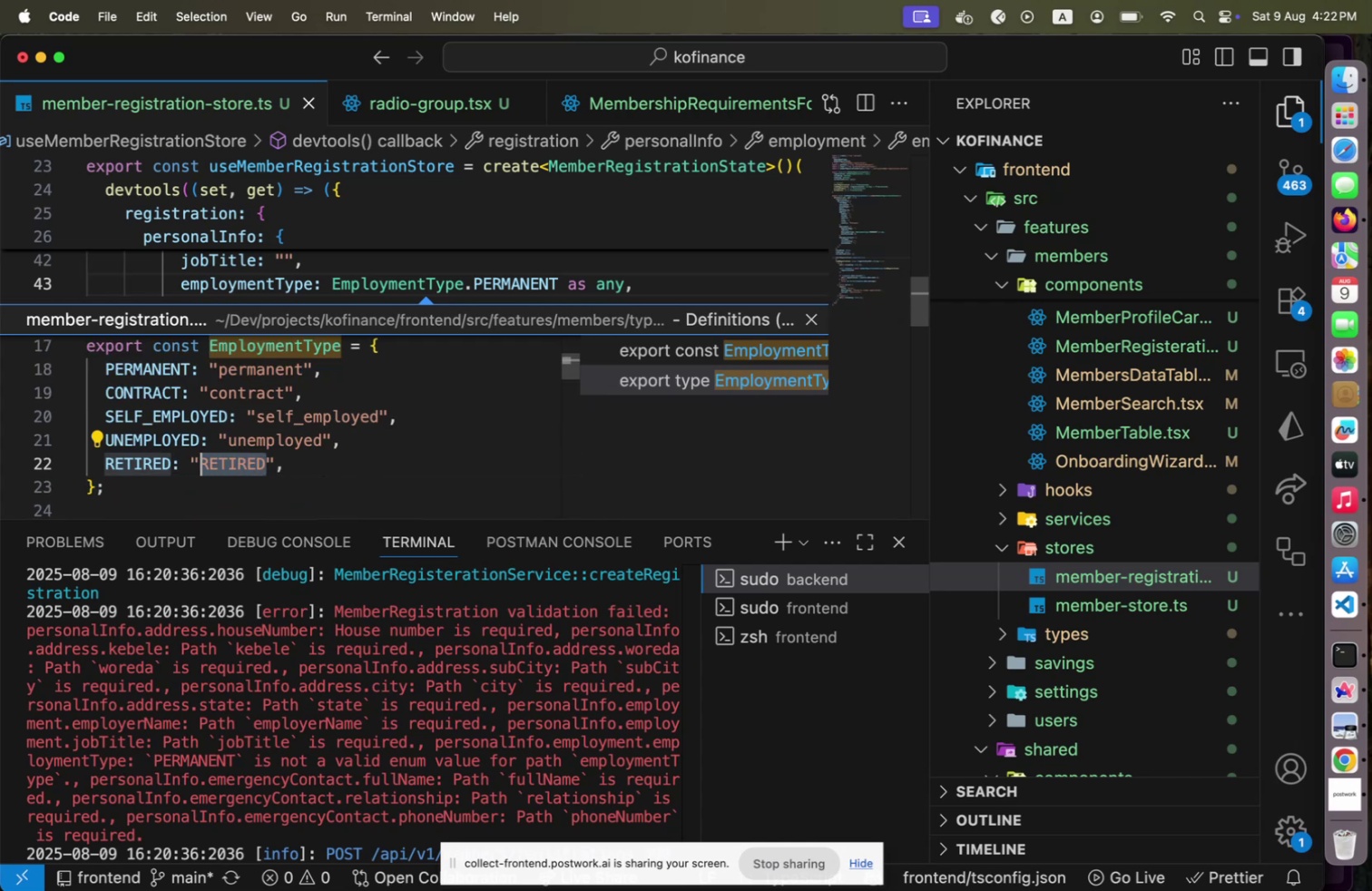 
type(retit)
key(Backspace)
type(red)
 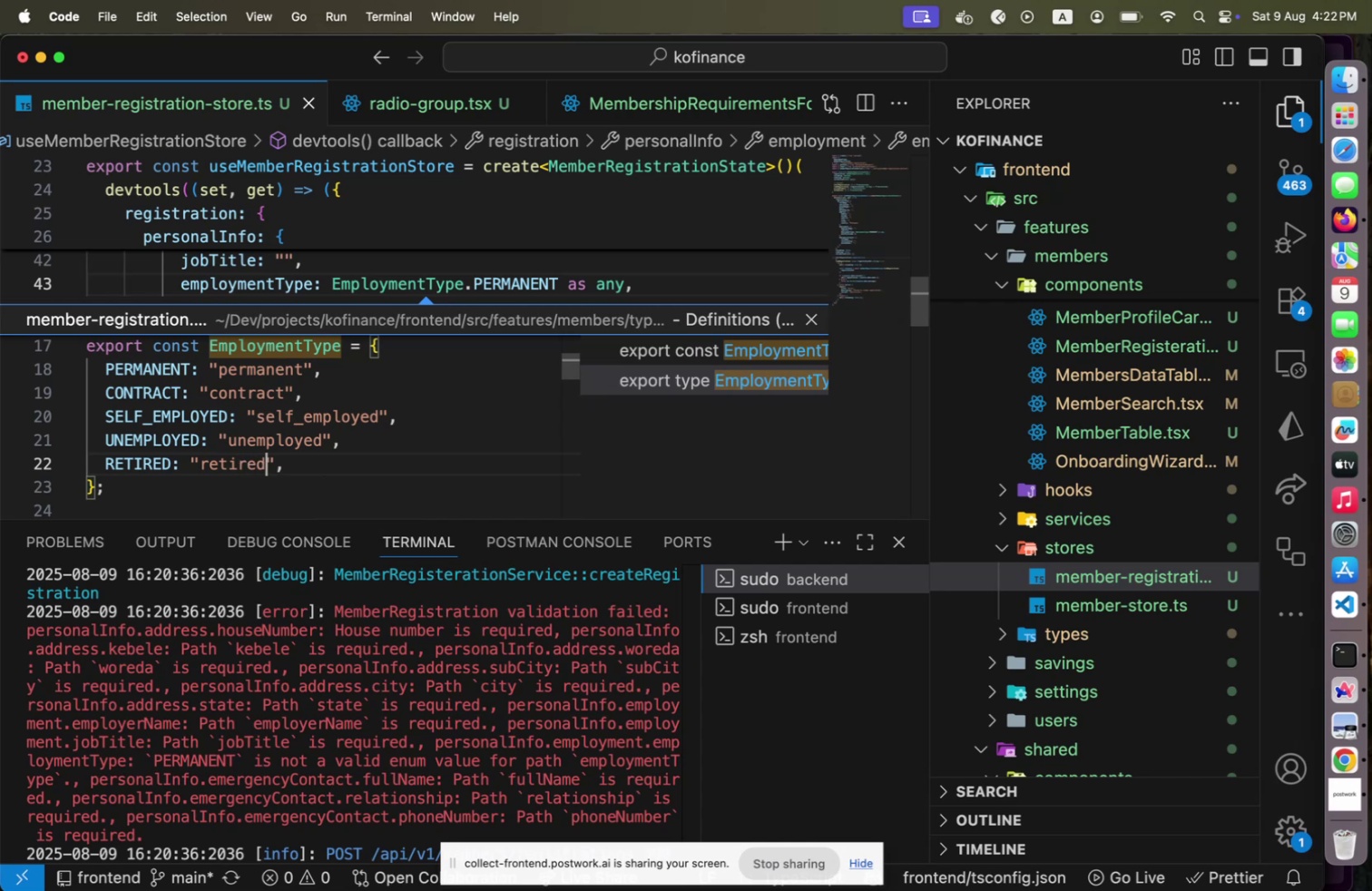 
key(ArrowRight)
 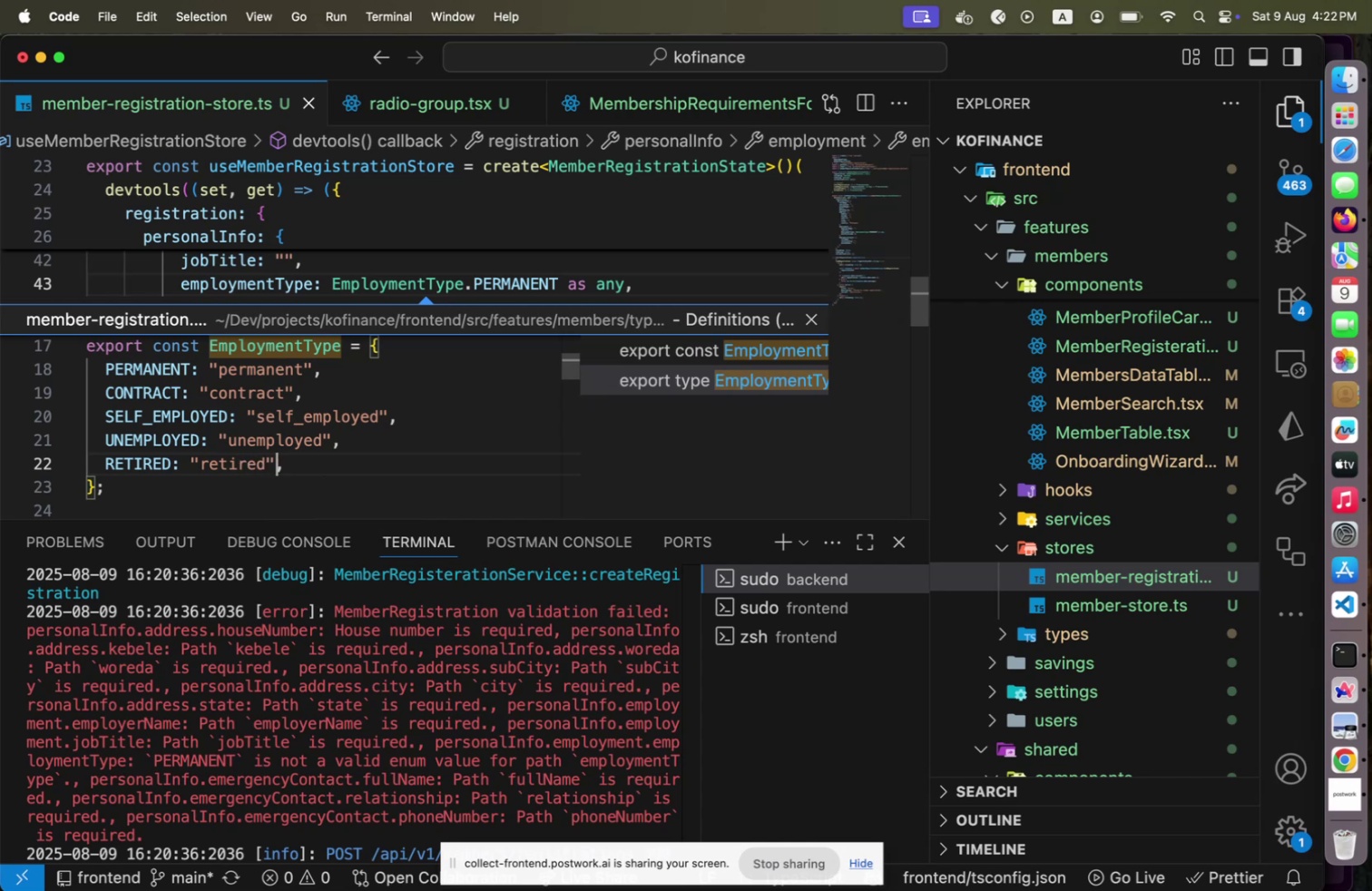 
key(Meta+CommandLeft)
 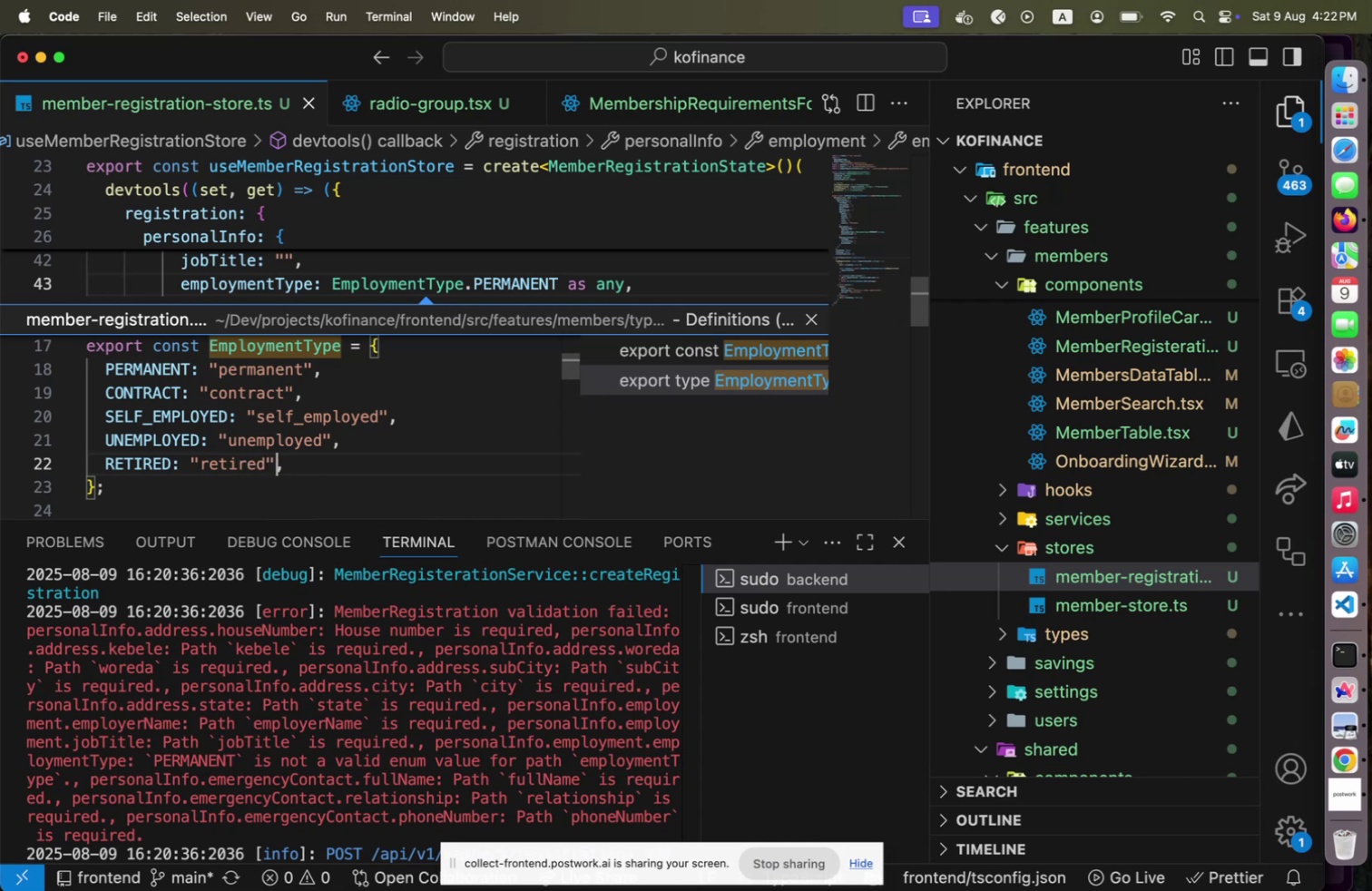 
key(Meta+S)
 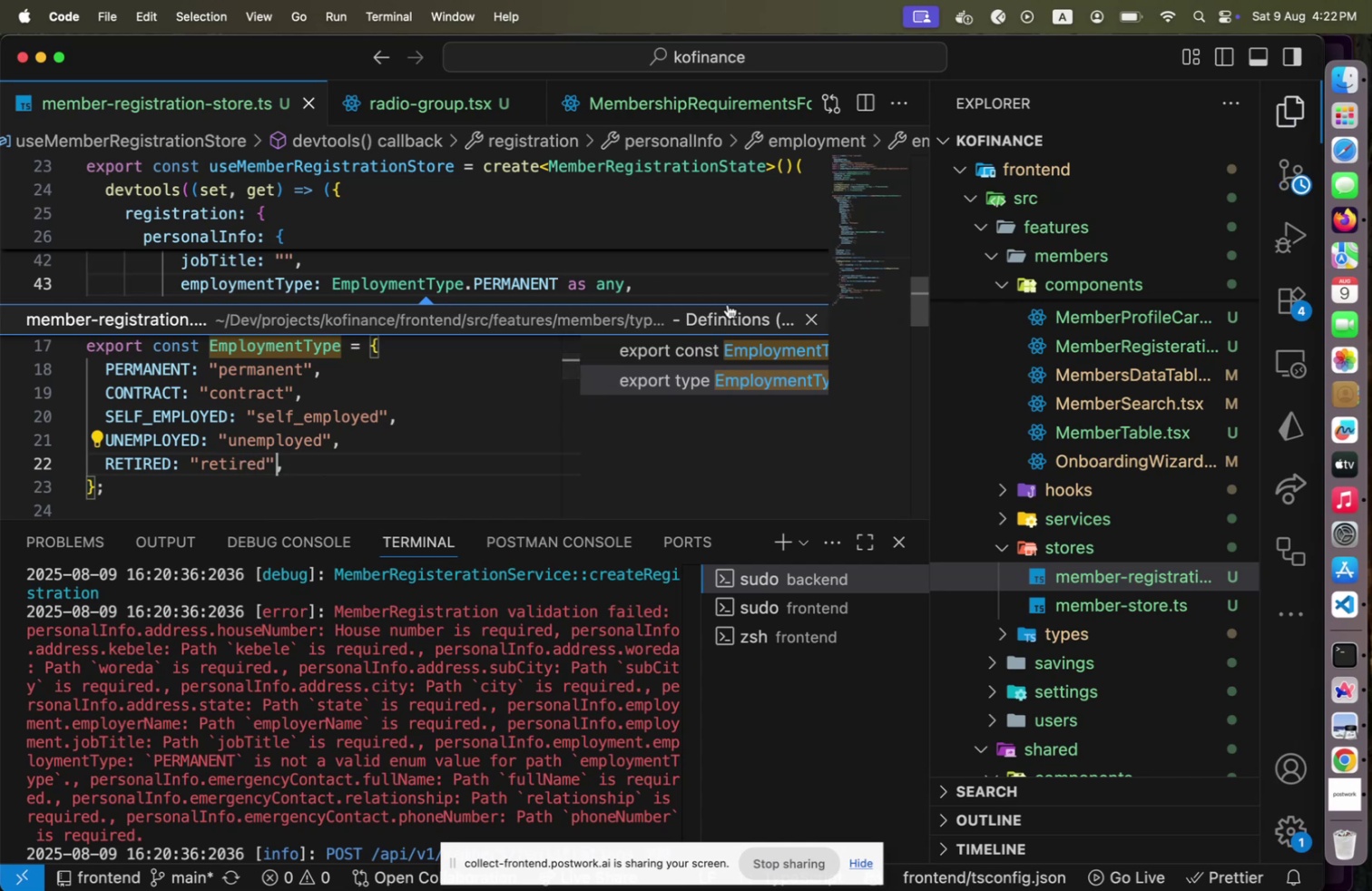 
left_click([818, 320])
 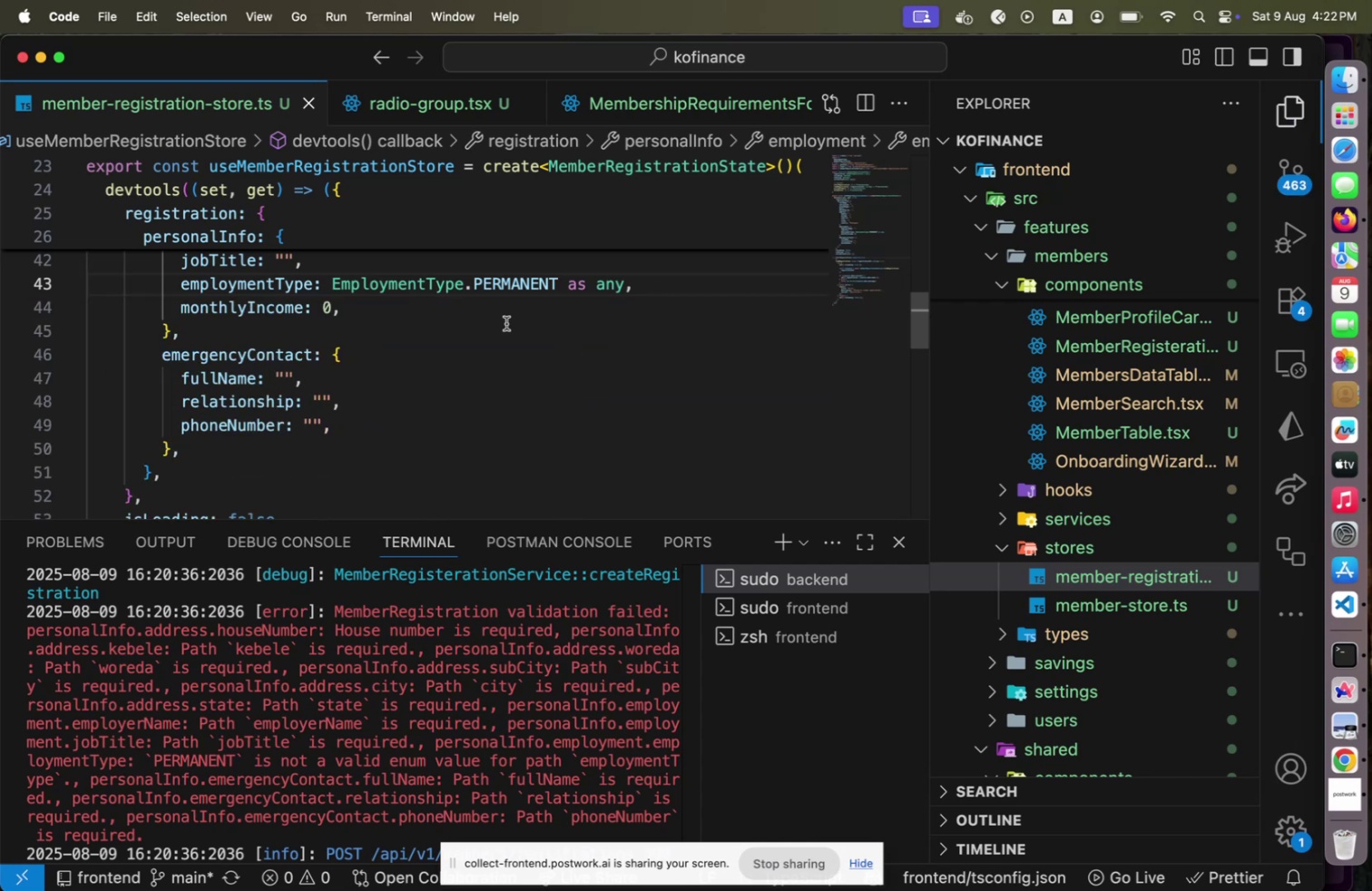 
scroll: coordinate [495, 330], scroll_direction: up, amount: 5.0
 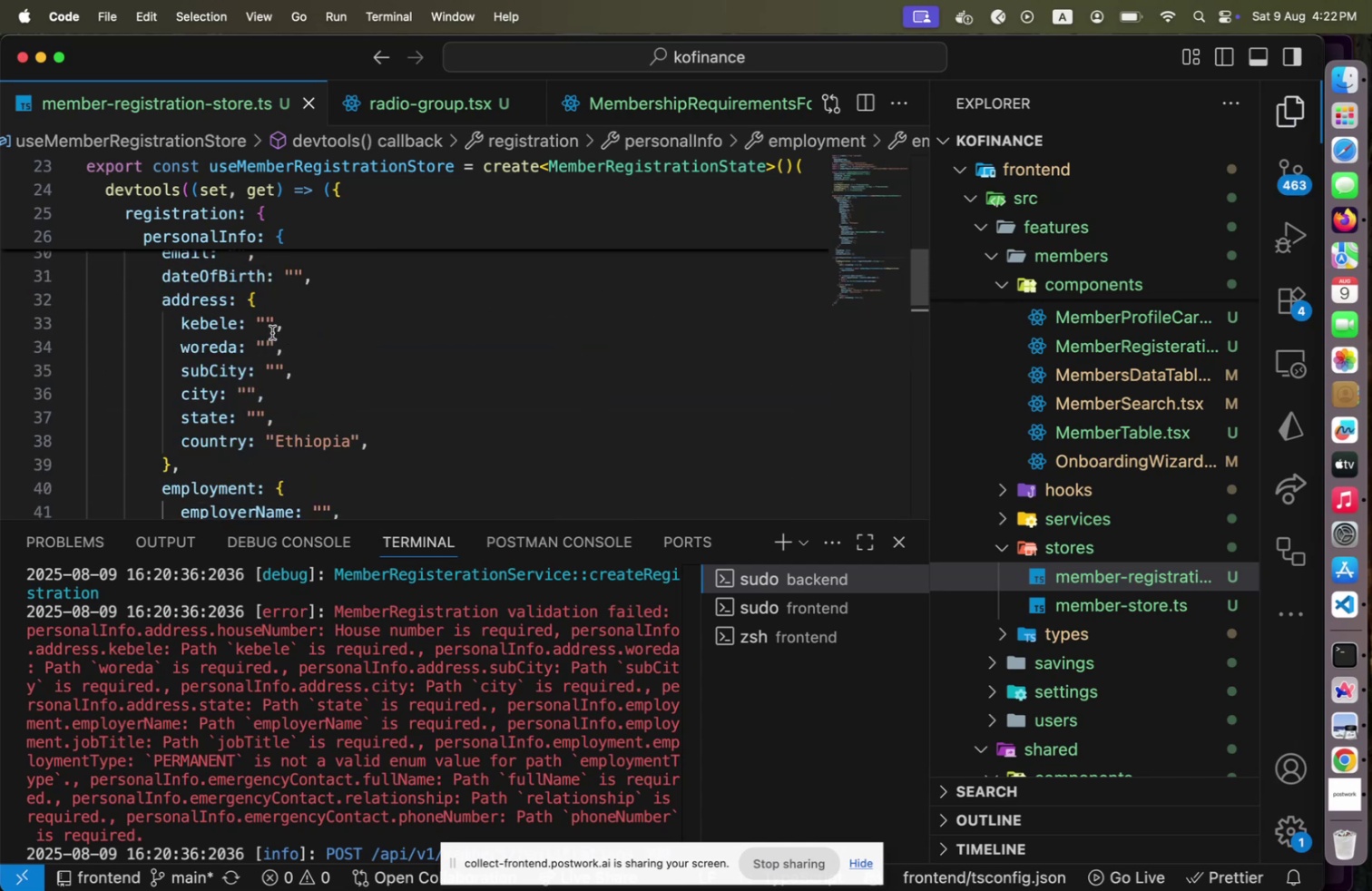 
left_click([268, 327])
 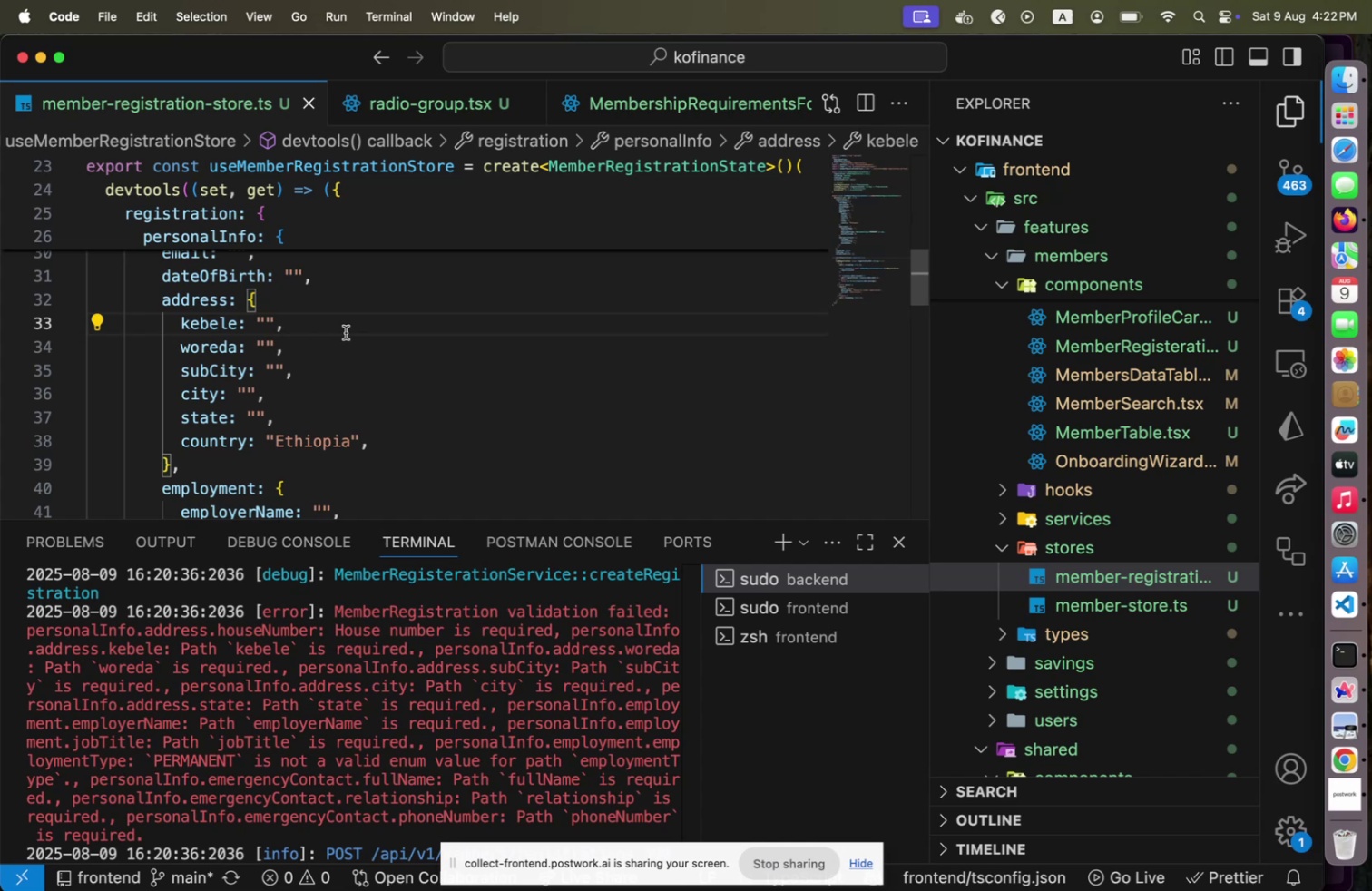 
type(123 Main St)
 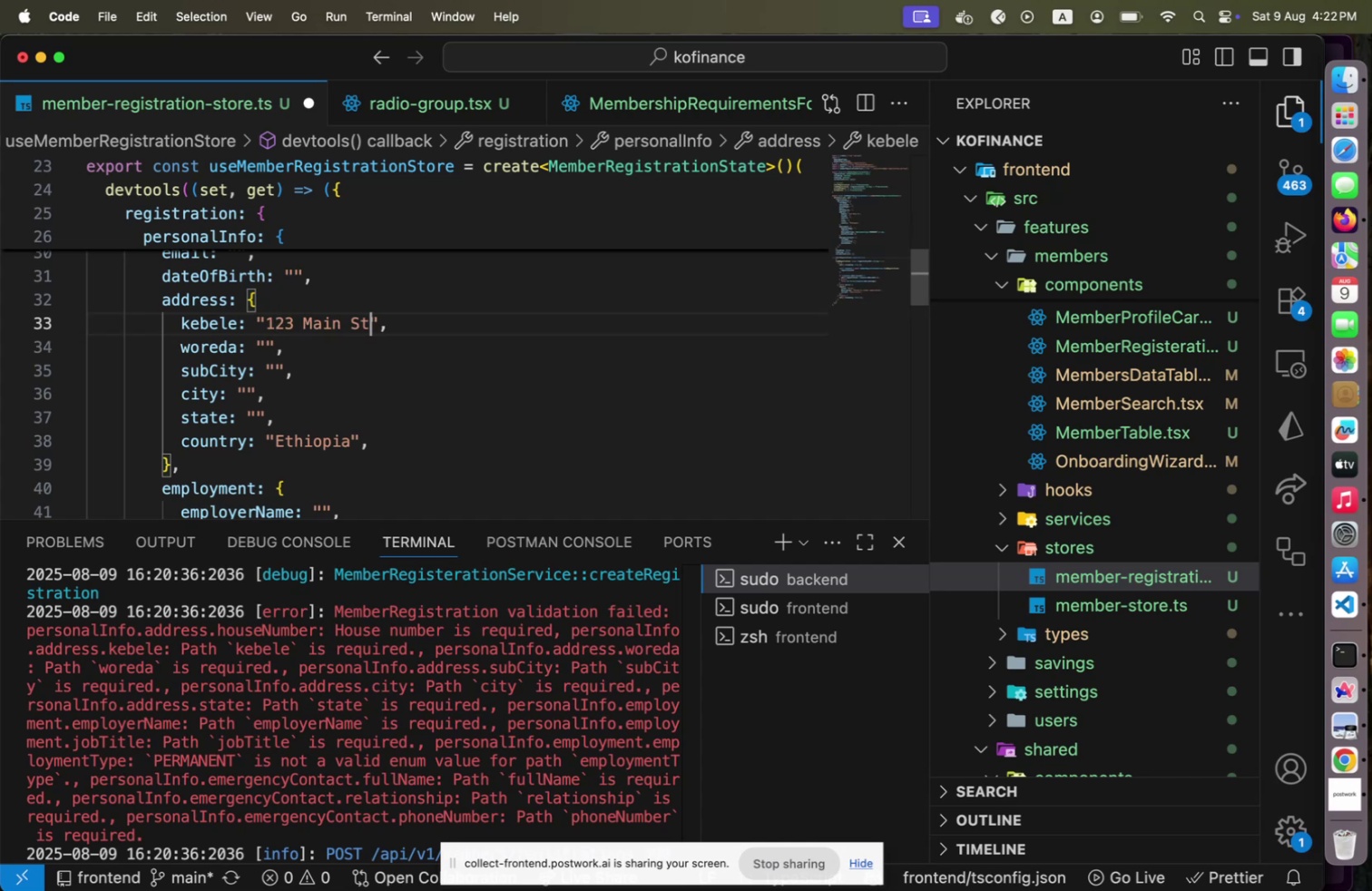 
key(ArrowRight)
 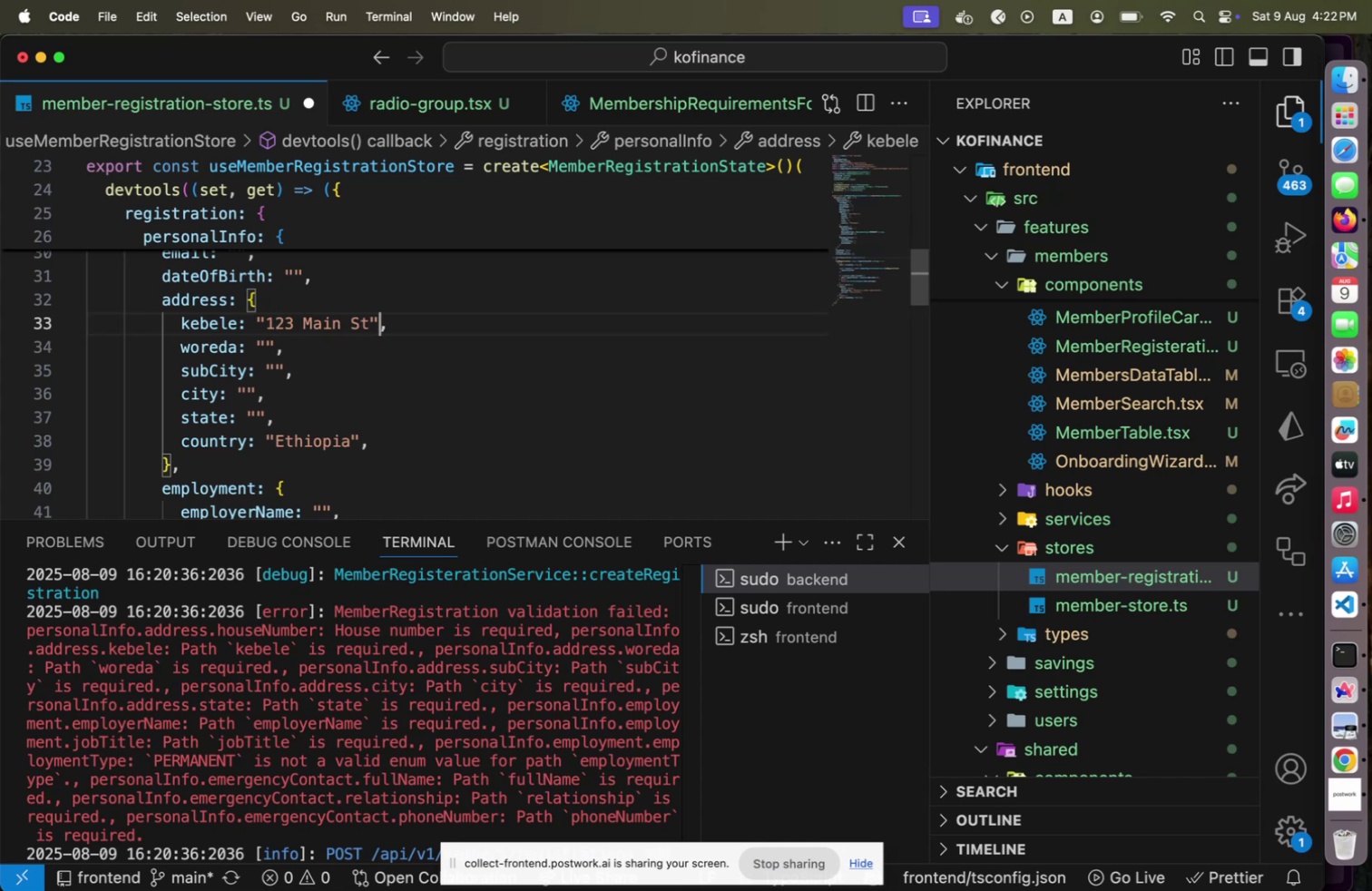 
key(ArrowDown)
 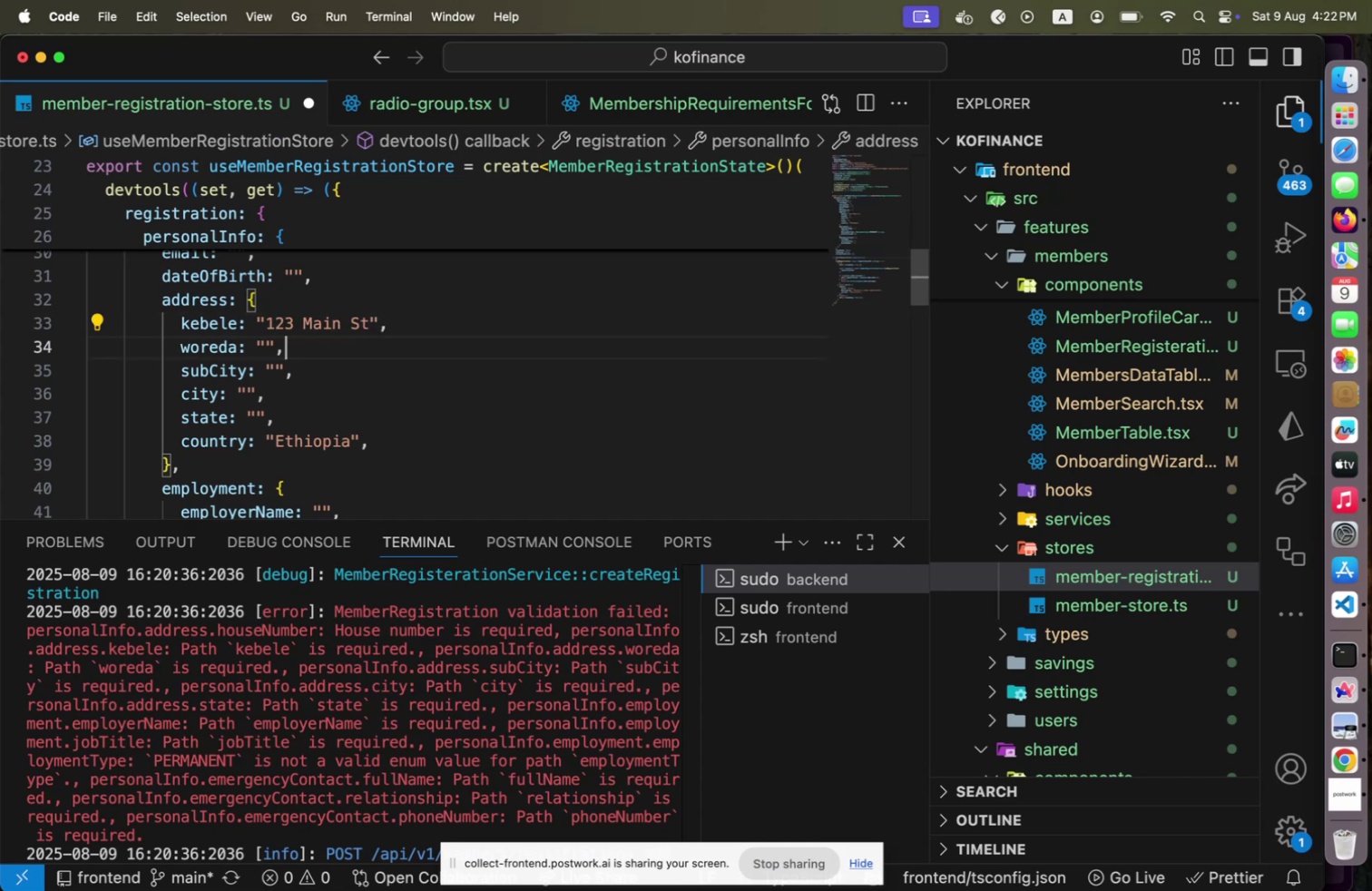 
key(ArrowLeft)
 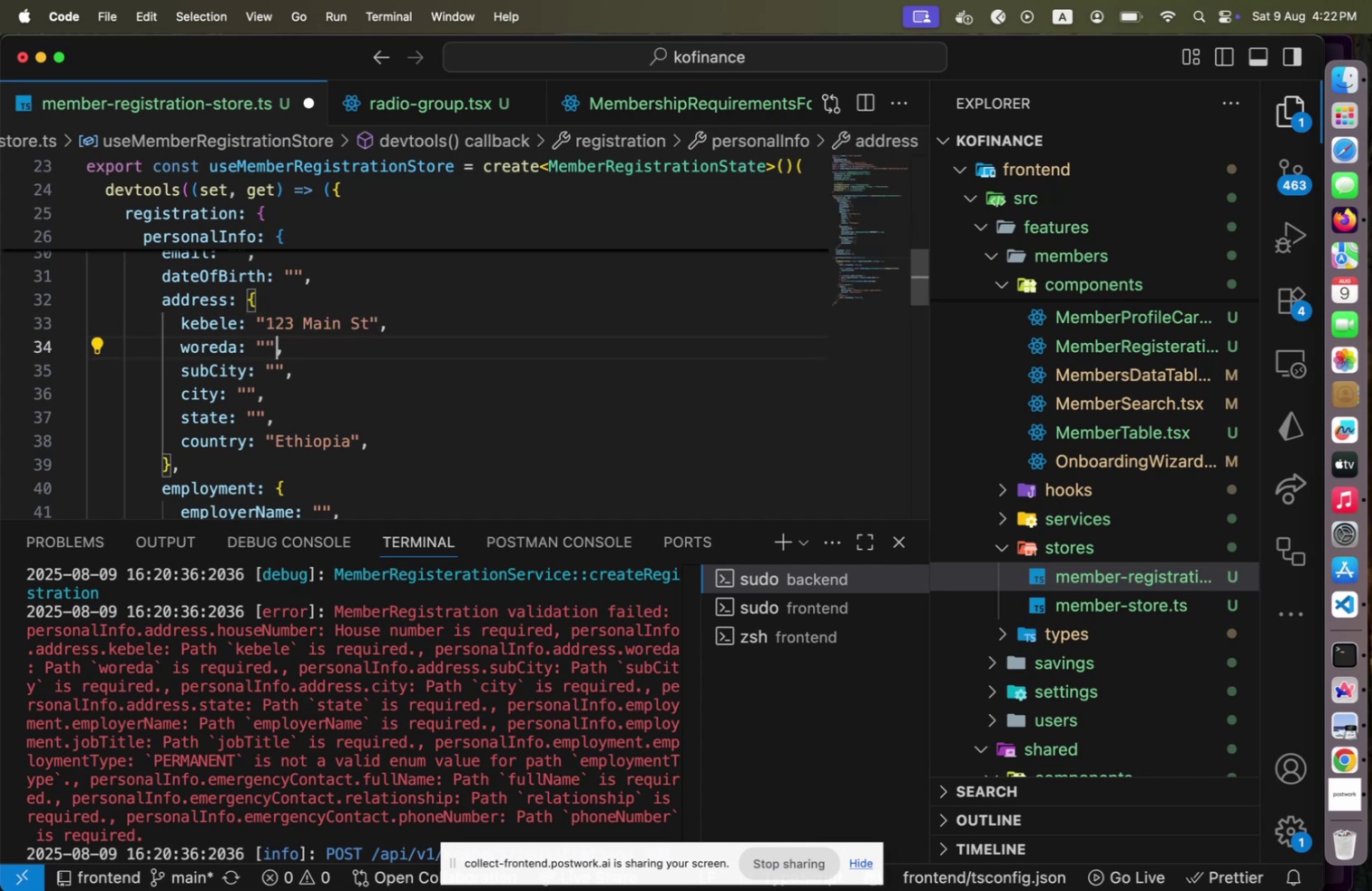 
key(ArrowLeft)
 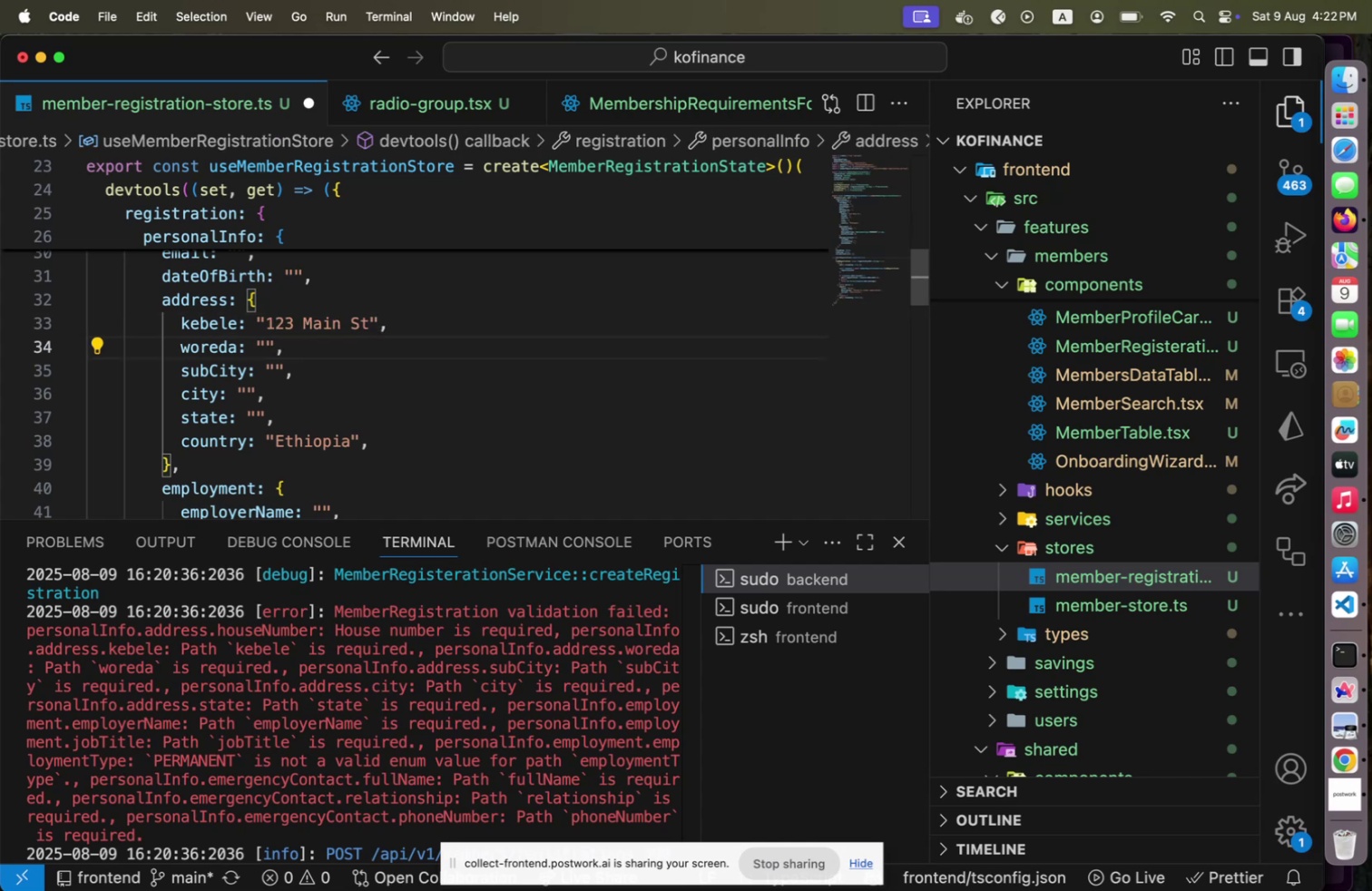 
key(ArrowUp)
 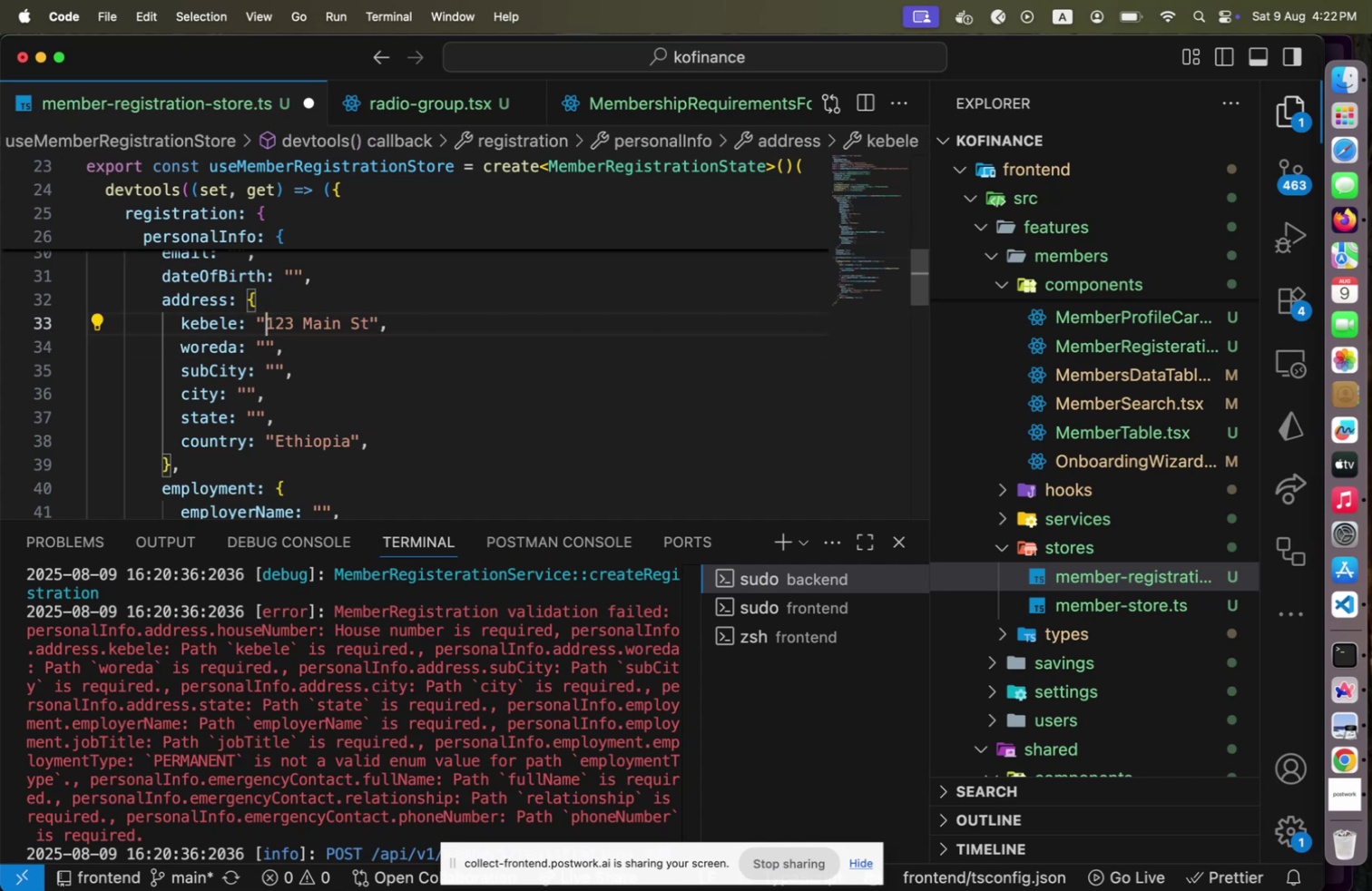 
key(ArrowRight)
 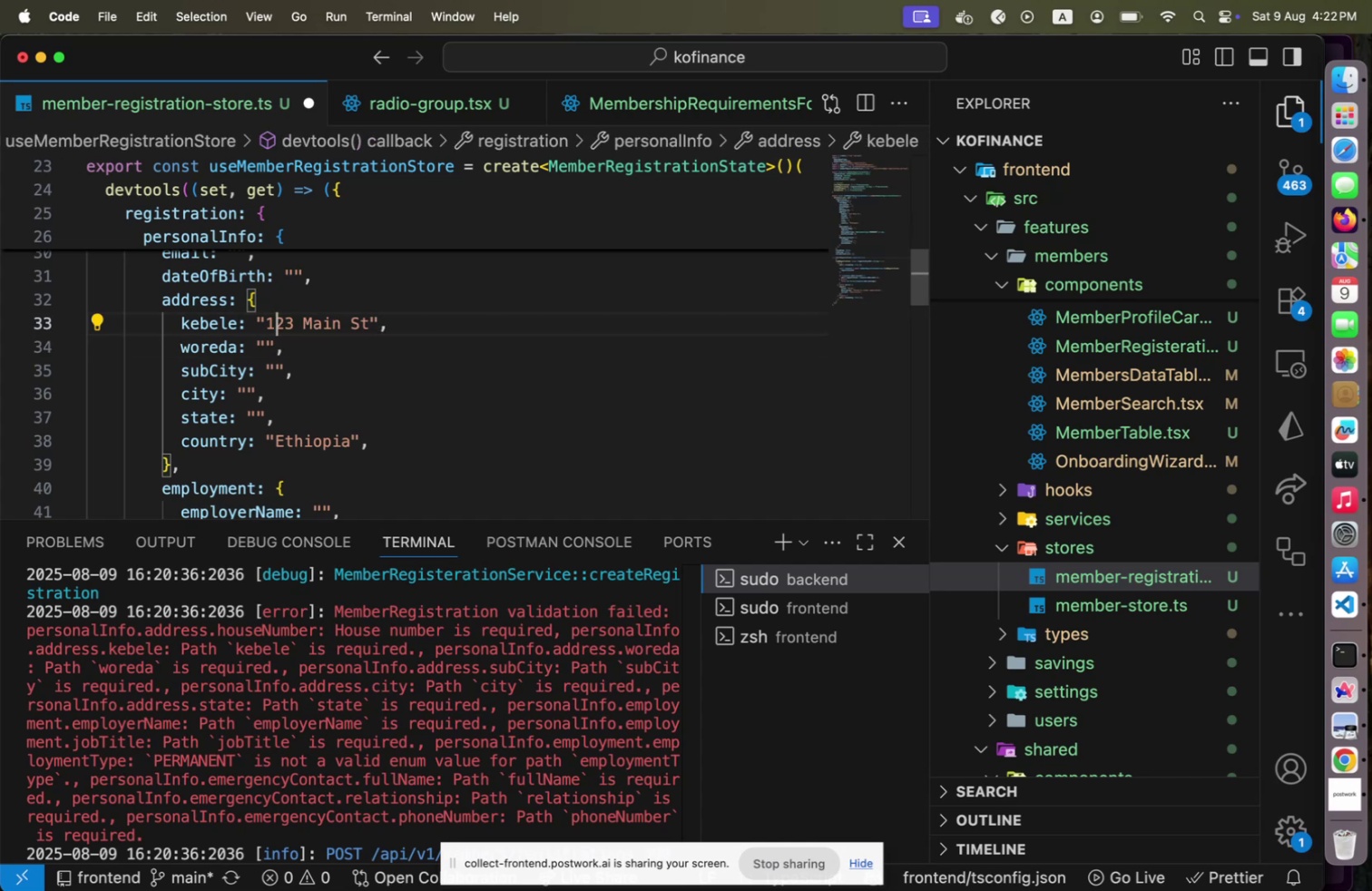 
key(ArrowLeft)
 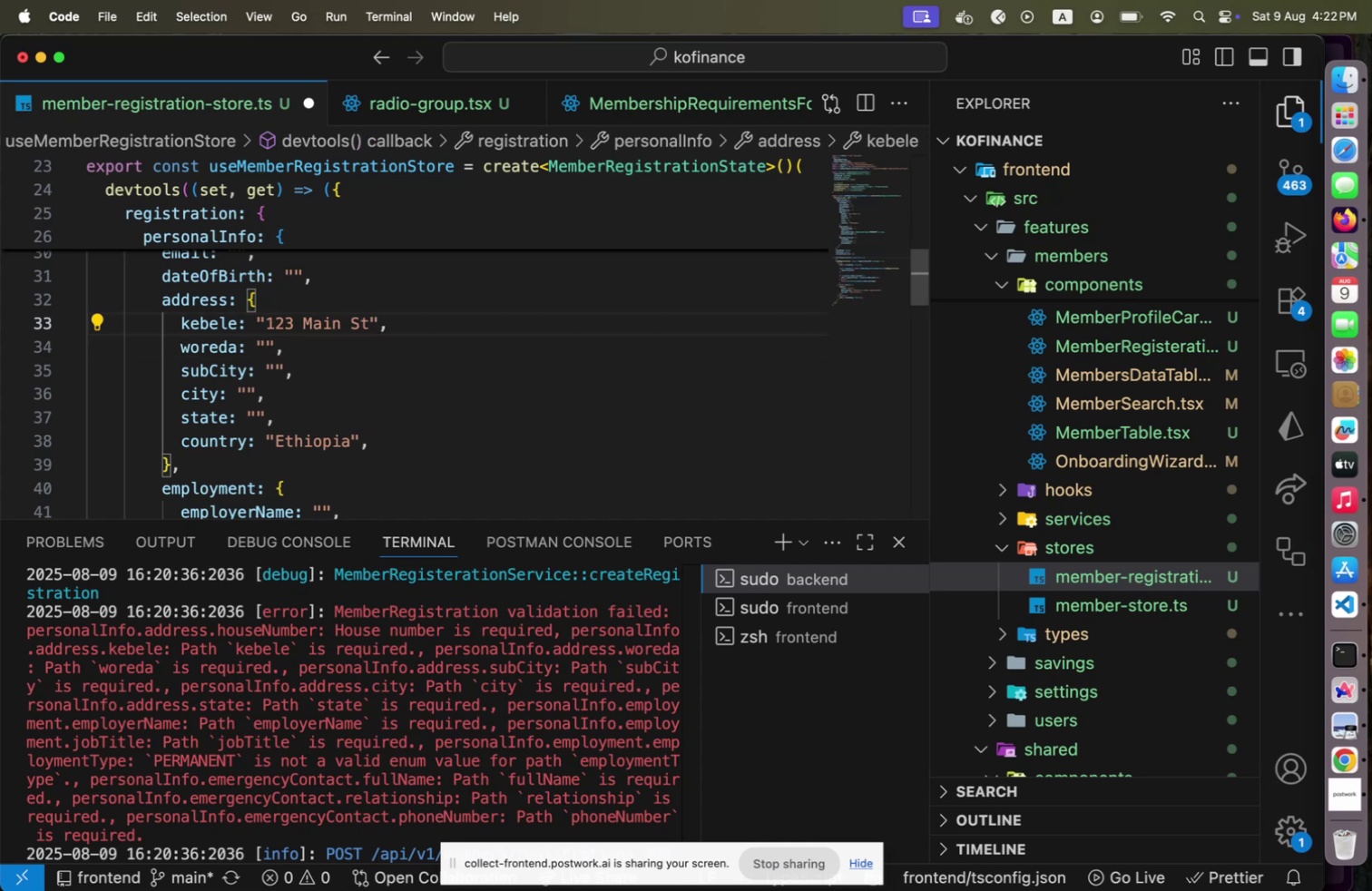 
hold_key(key=ShiftLeft, duration=0.34)
 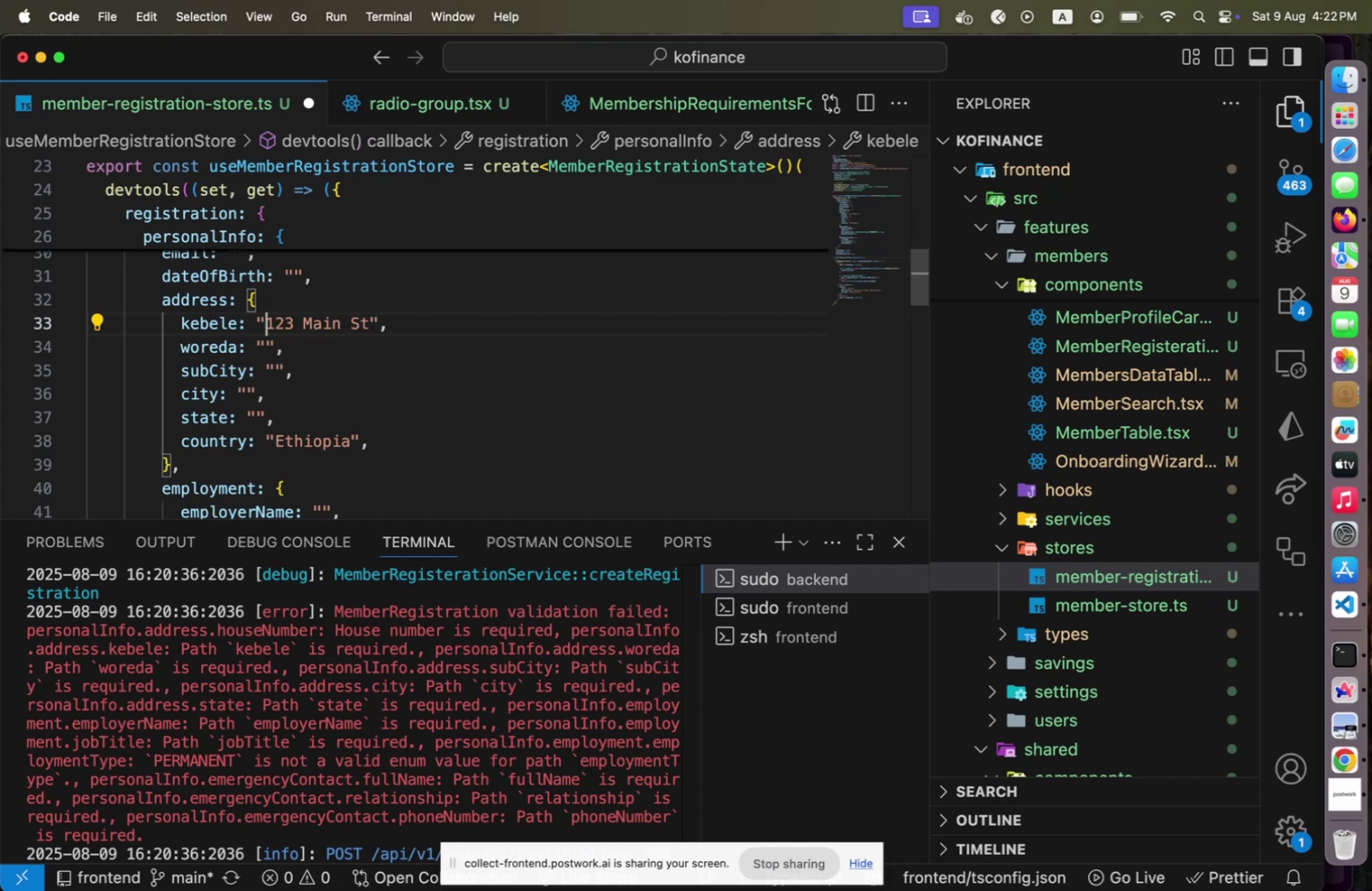 
key(ArrowRight)
 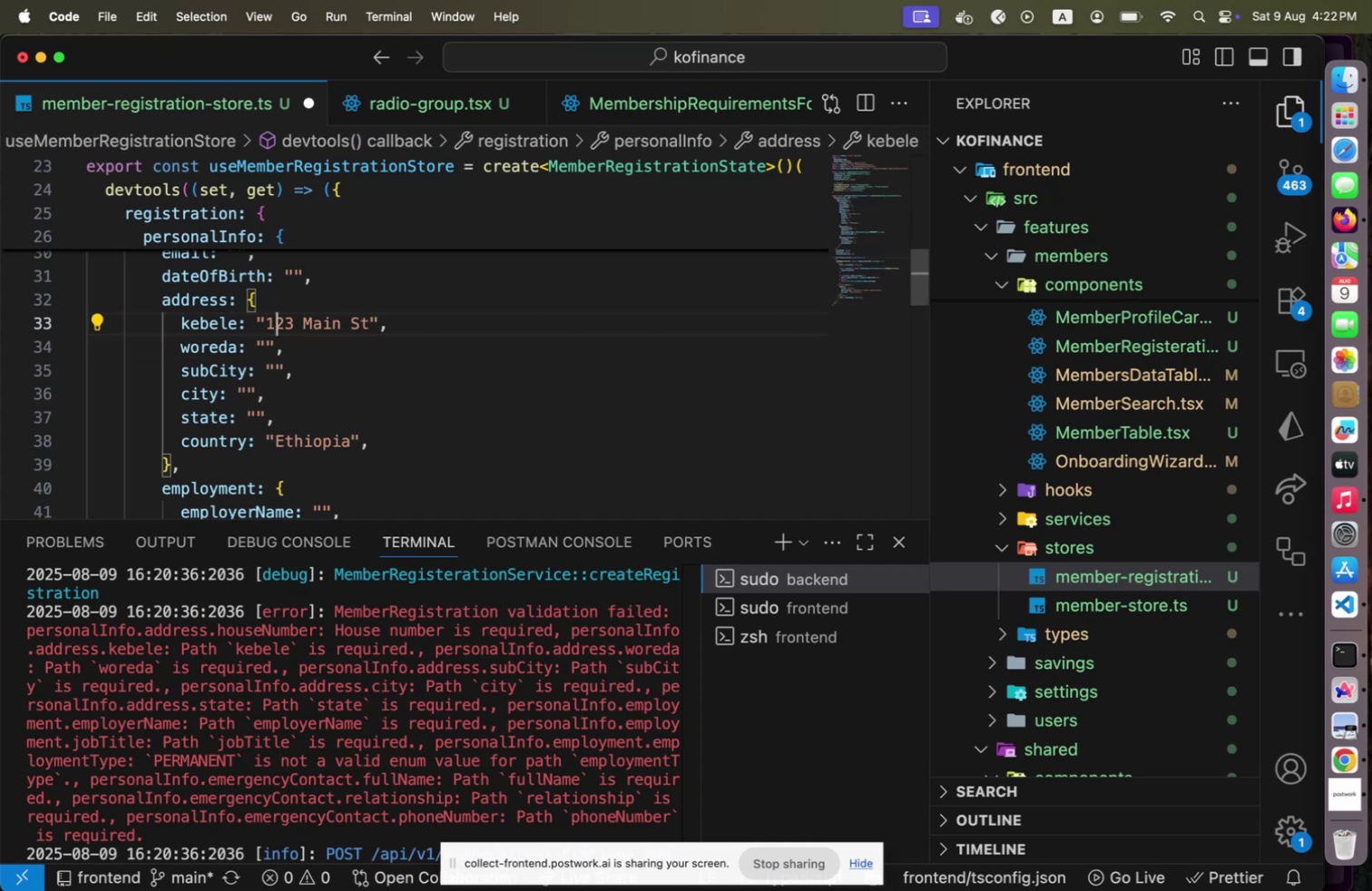 
key(ArrowRight)
 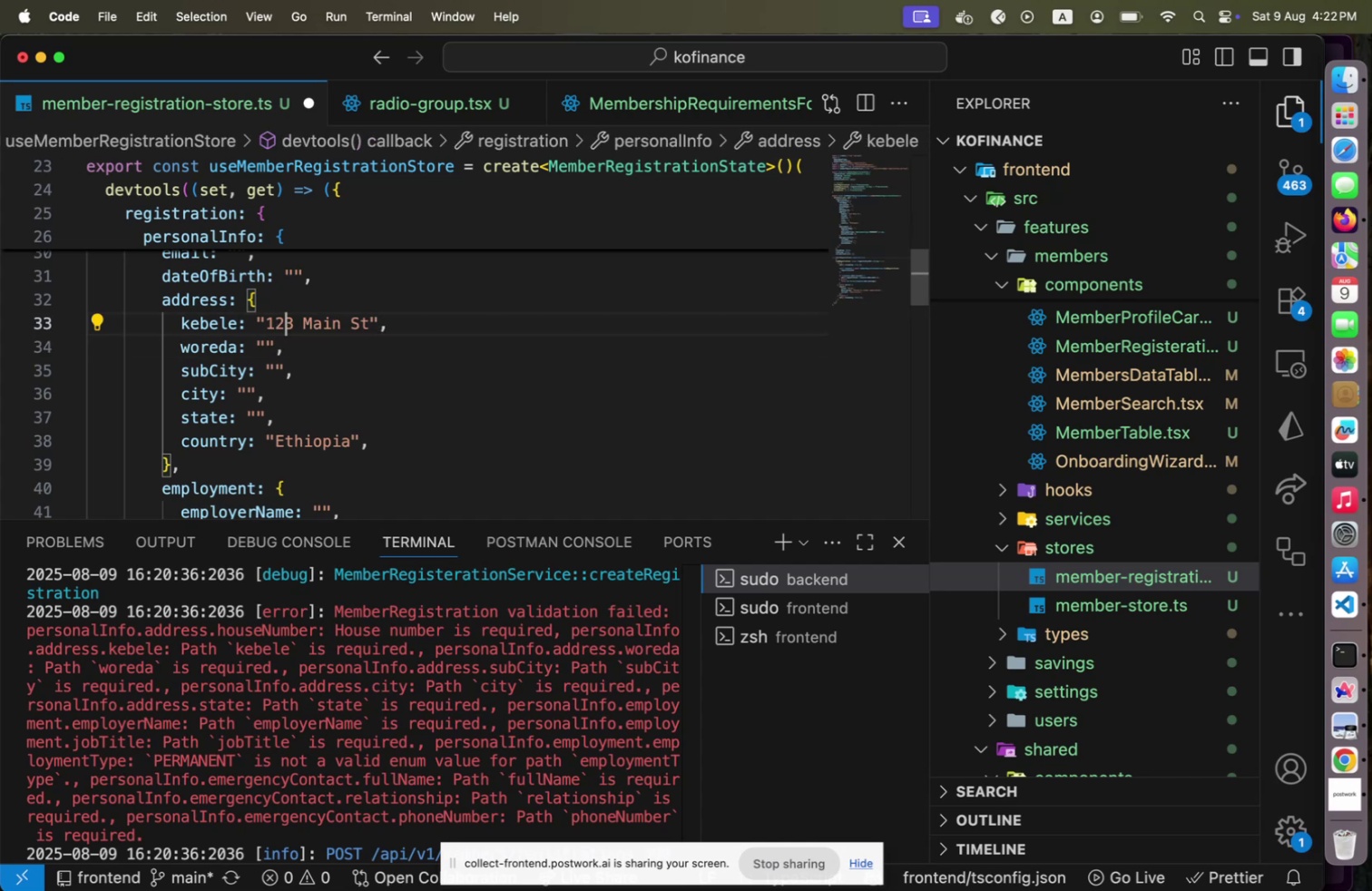 
key(ArrowRight)
 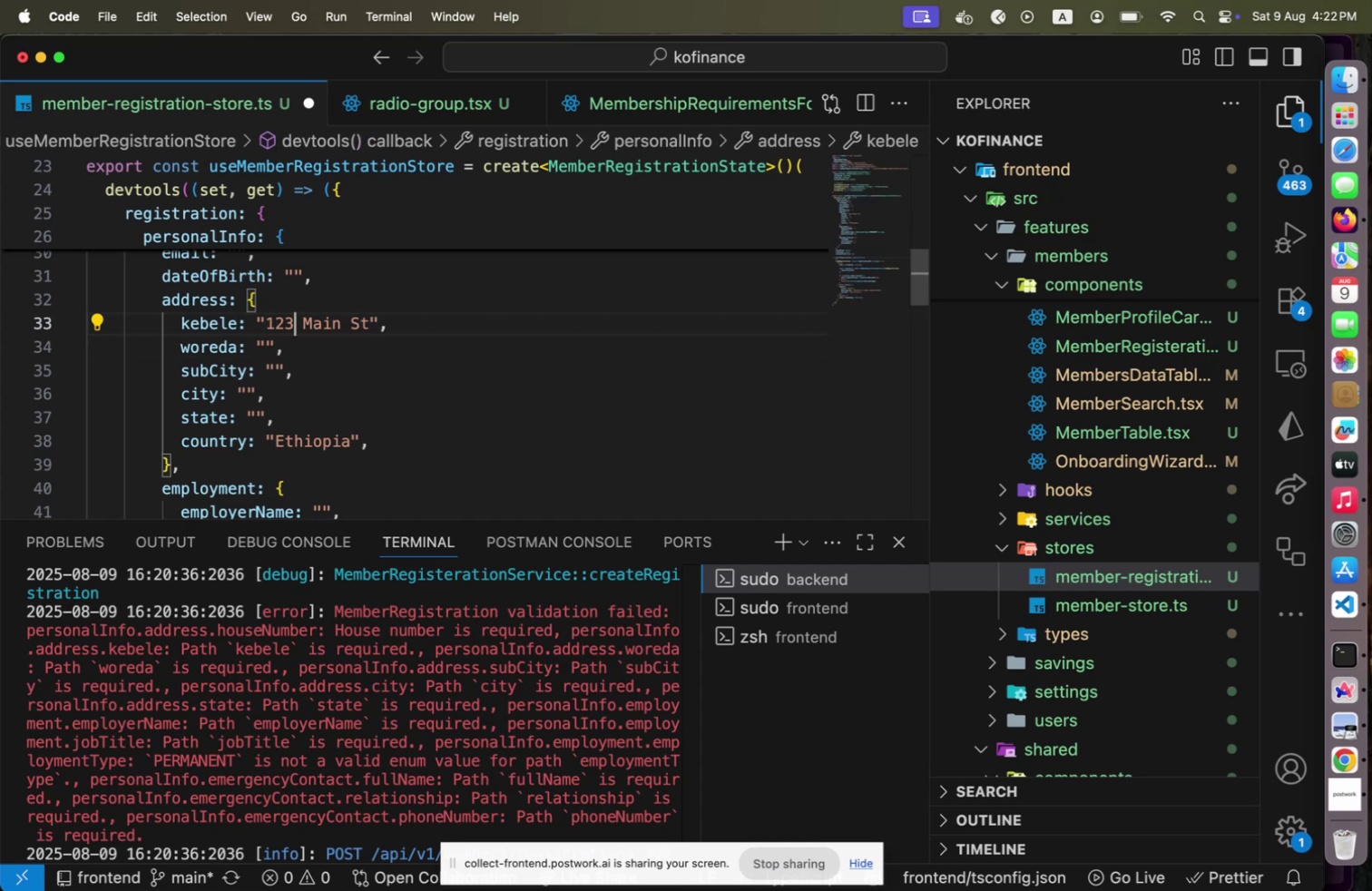 
key(ArrowRight)
 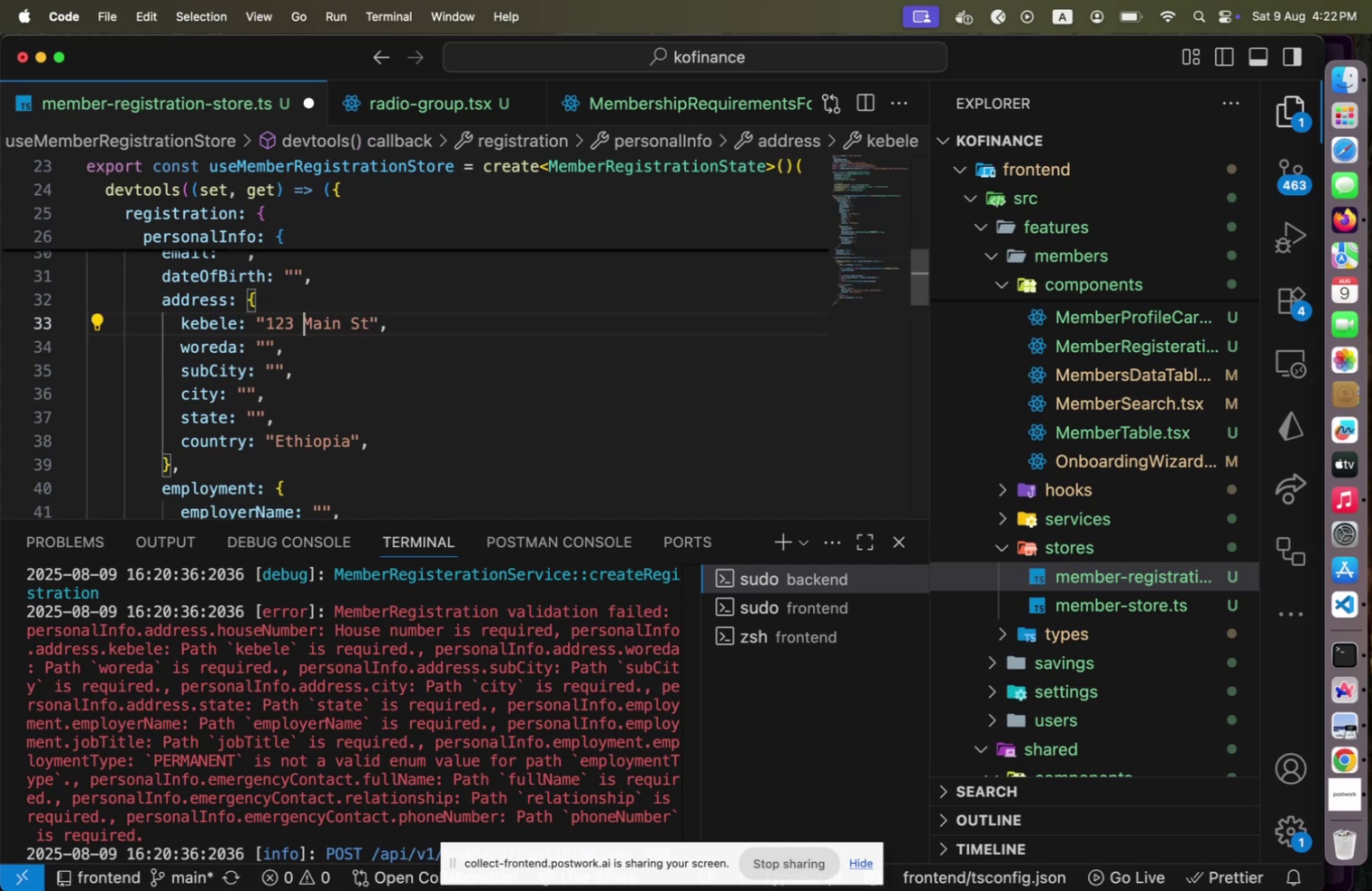 
key(Shift+End)
 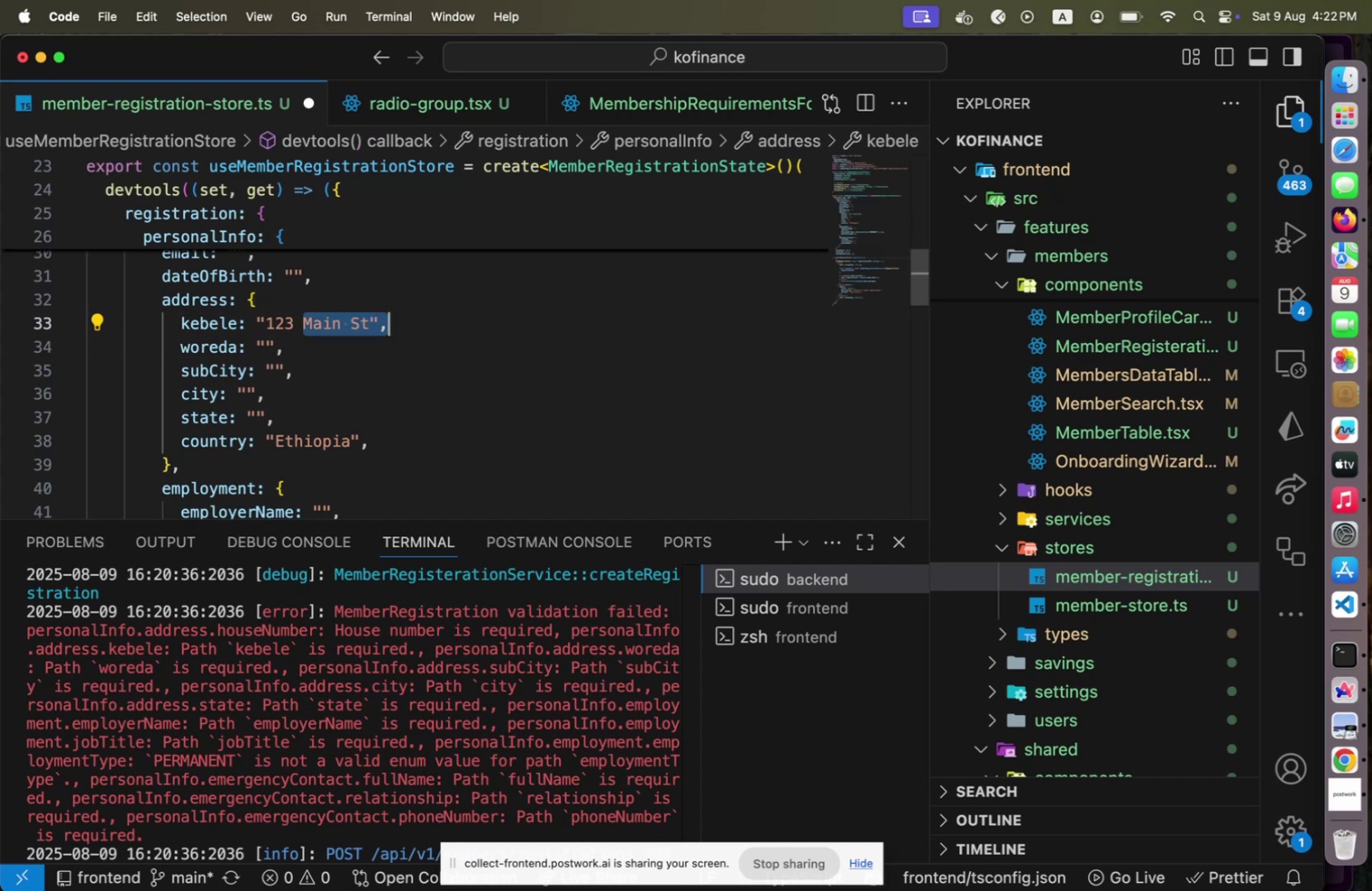 
key(Shift+ArrowLeft)
 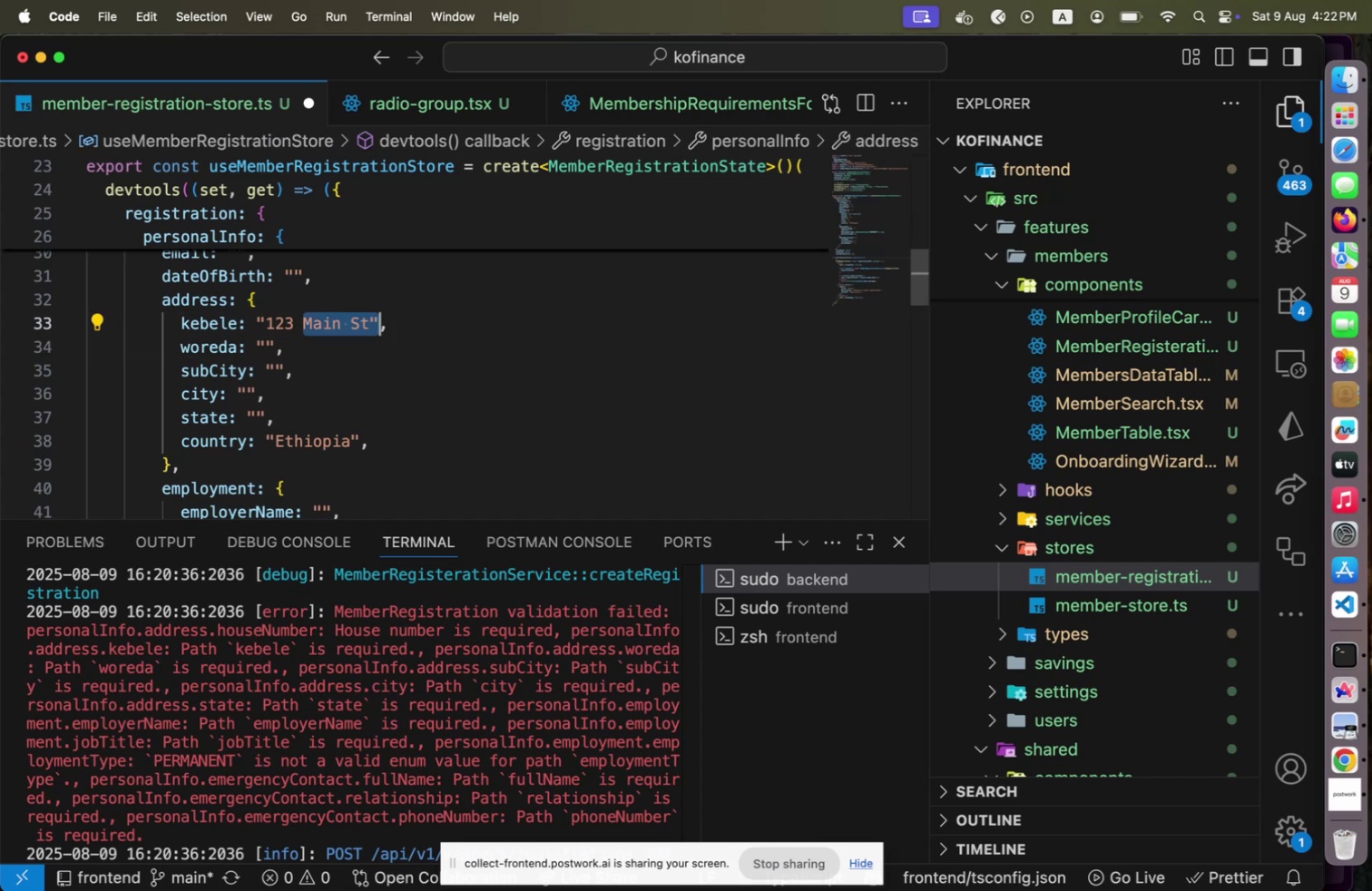 
key(Shift+ArrowLeft)
 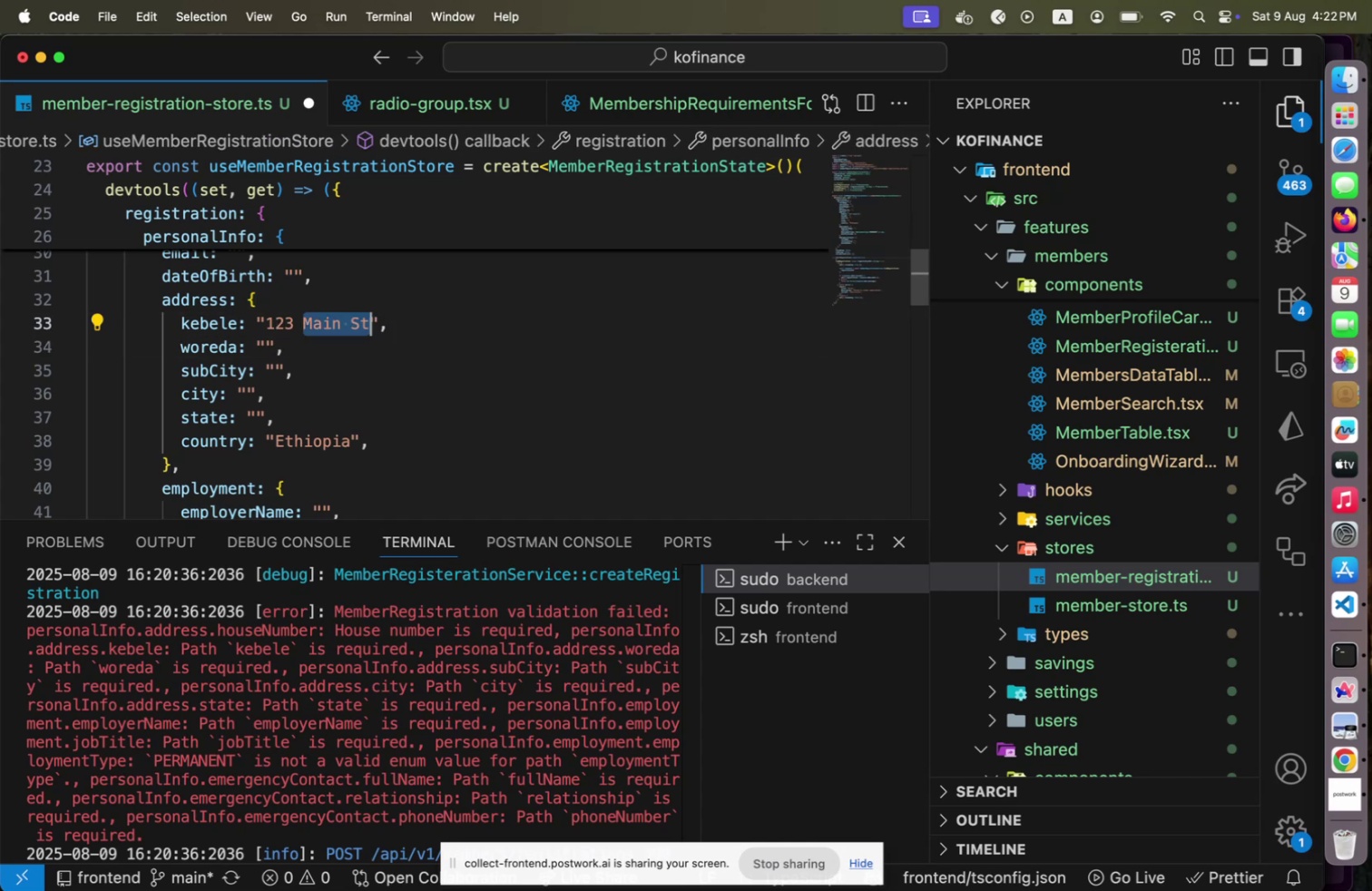 
key(Backspace)
 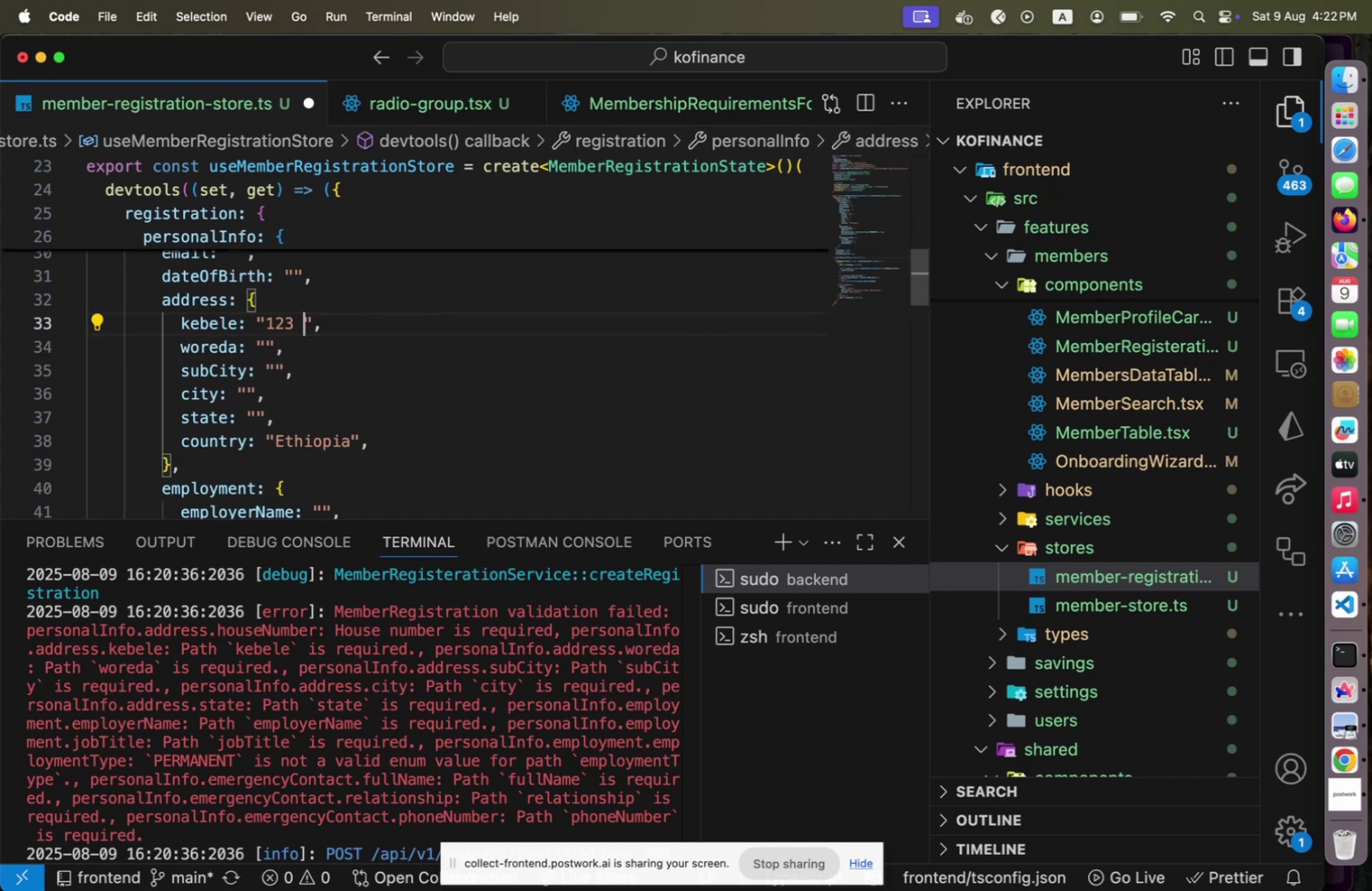 
key(Backspace)
 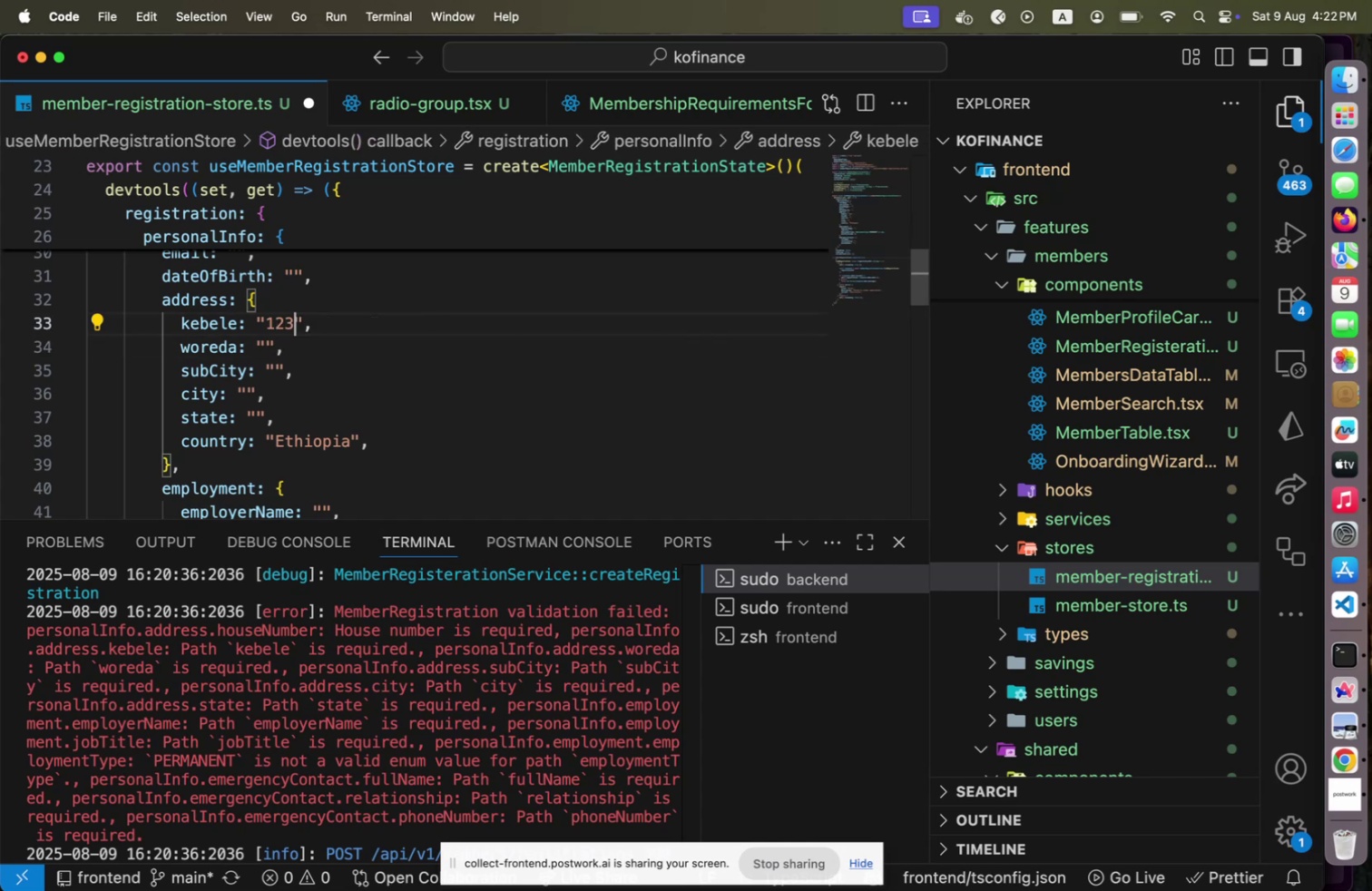 
key(ArrowDown)
 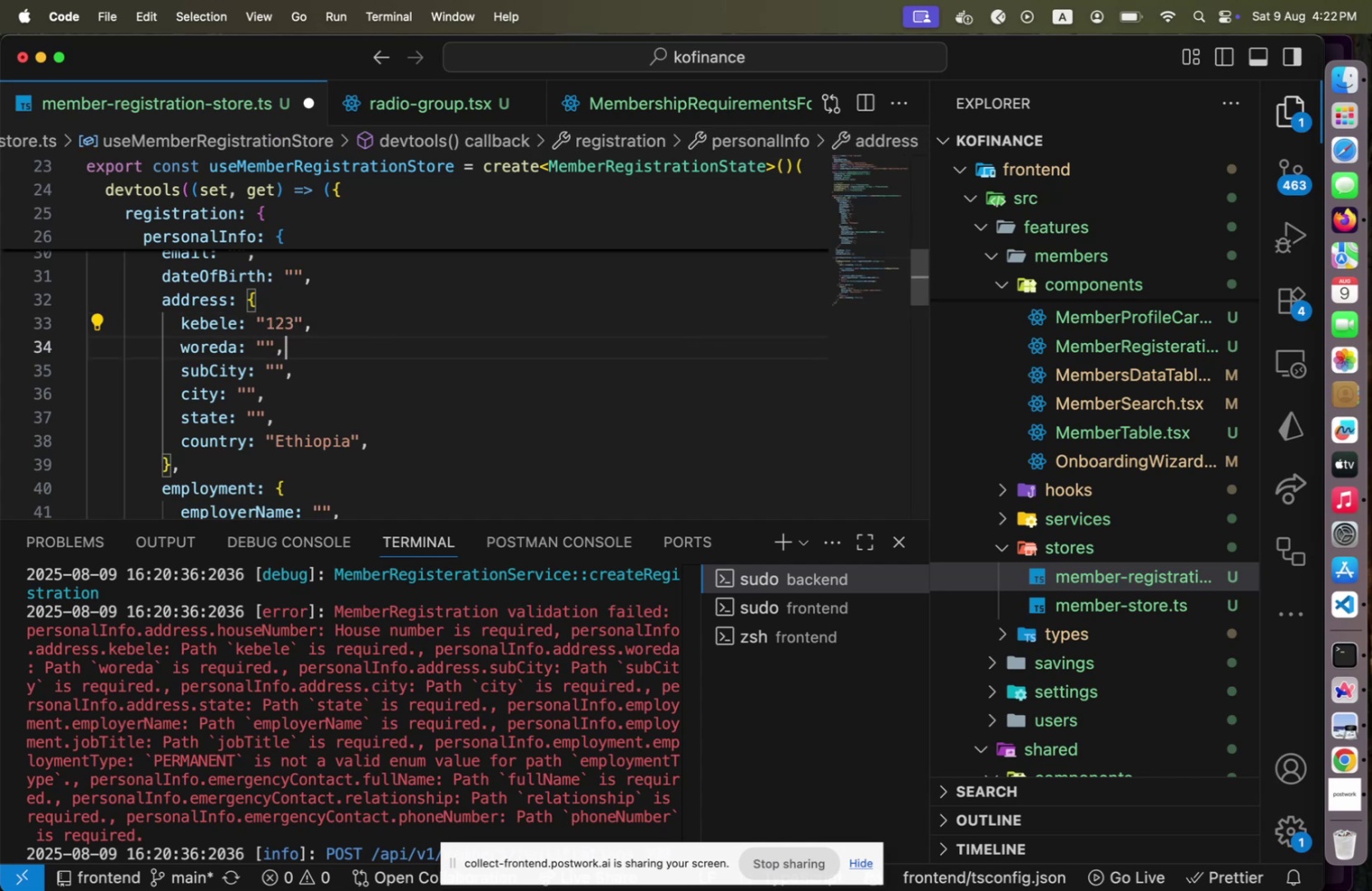 
key(ArrowLeft)
 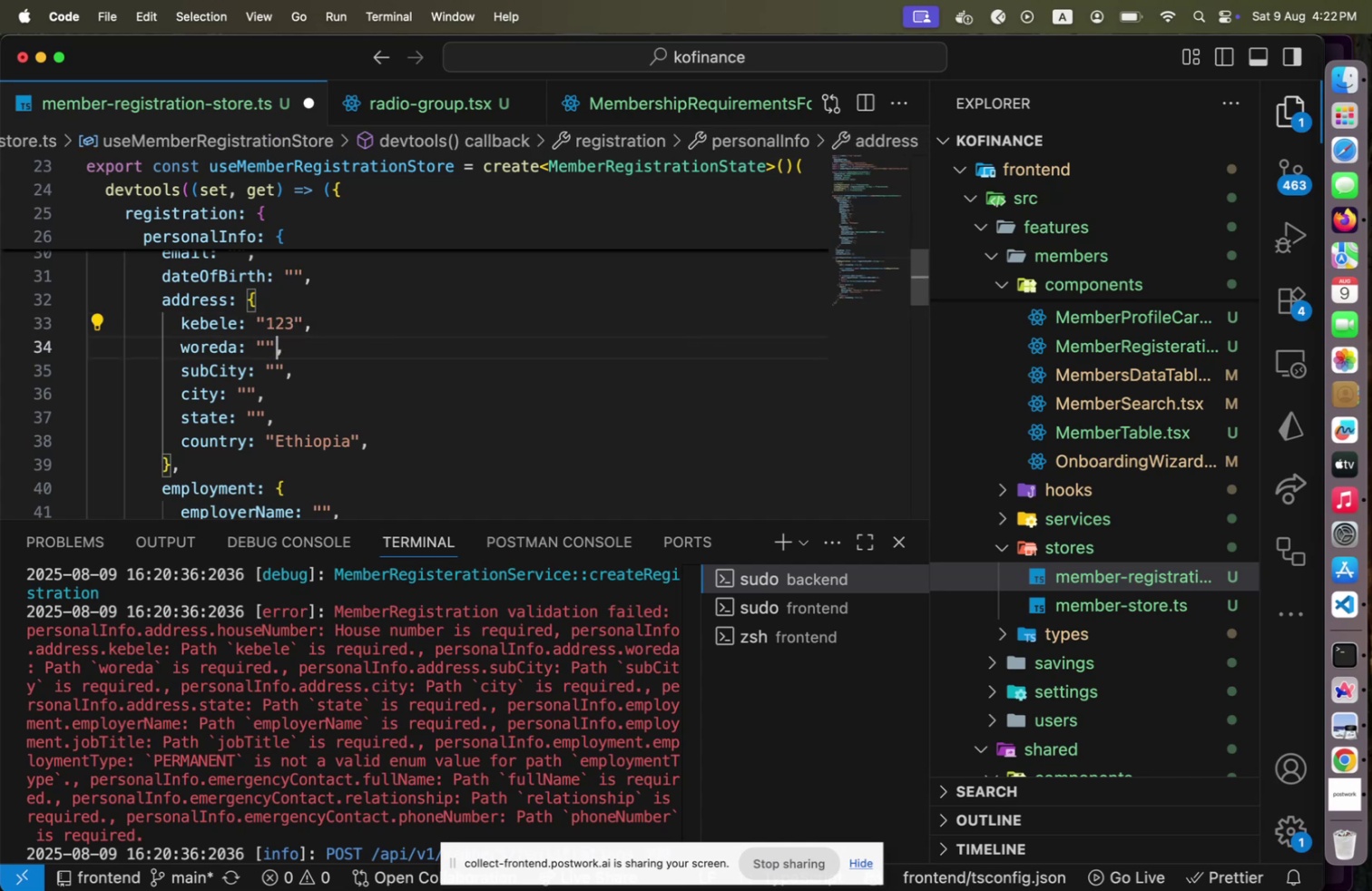 
key(ArrowLeft)
 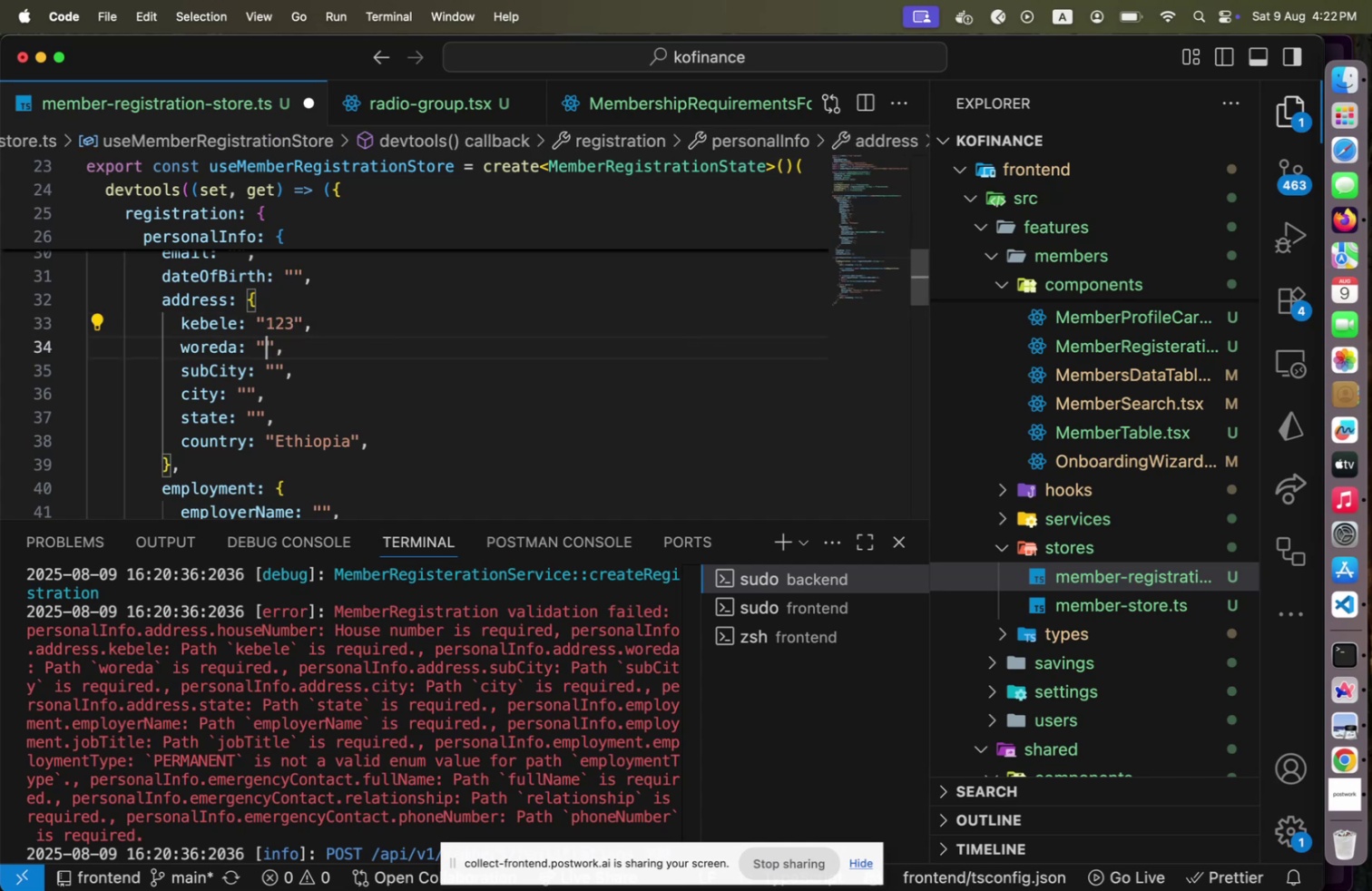 
key(ArrowLeft)
 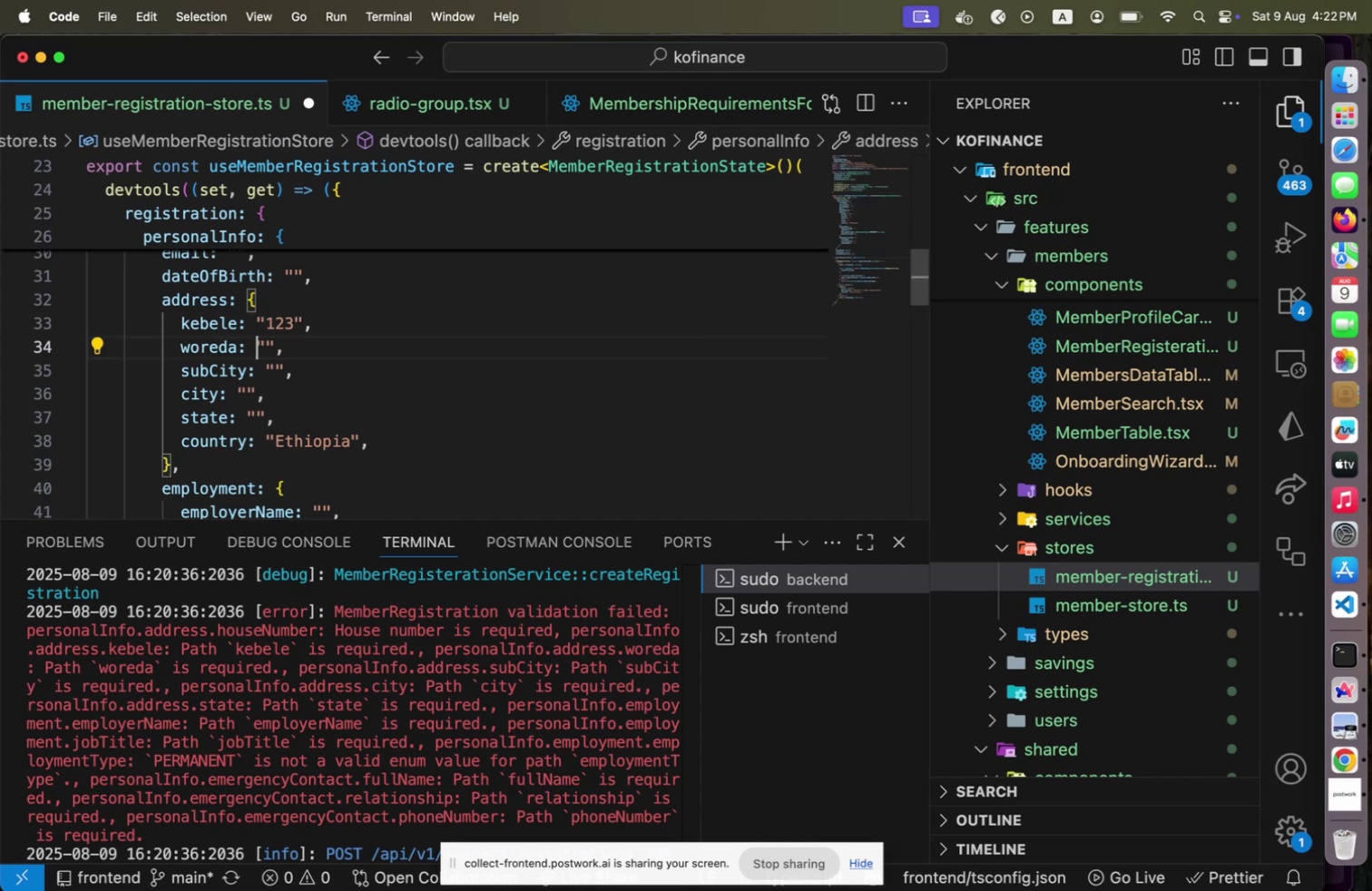 
key(ArrowRight)
 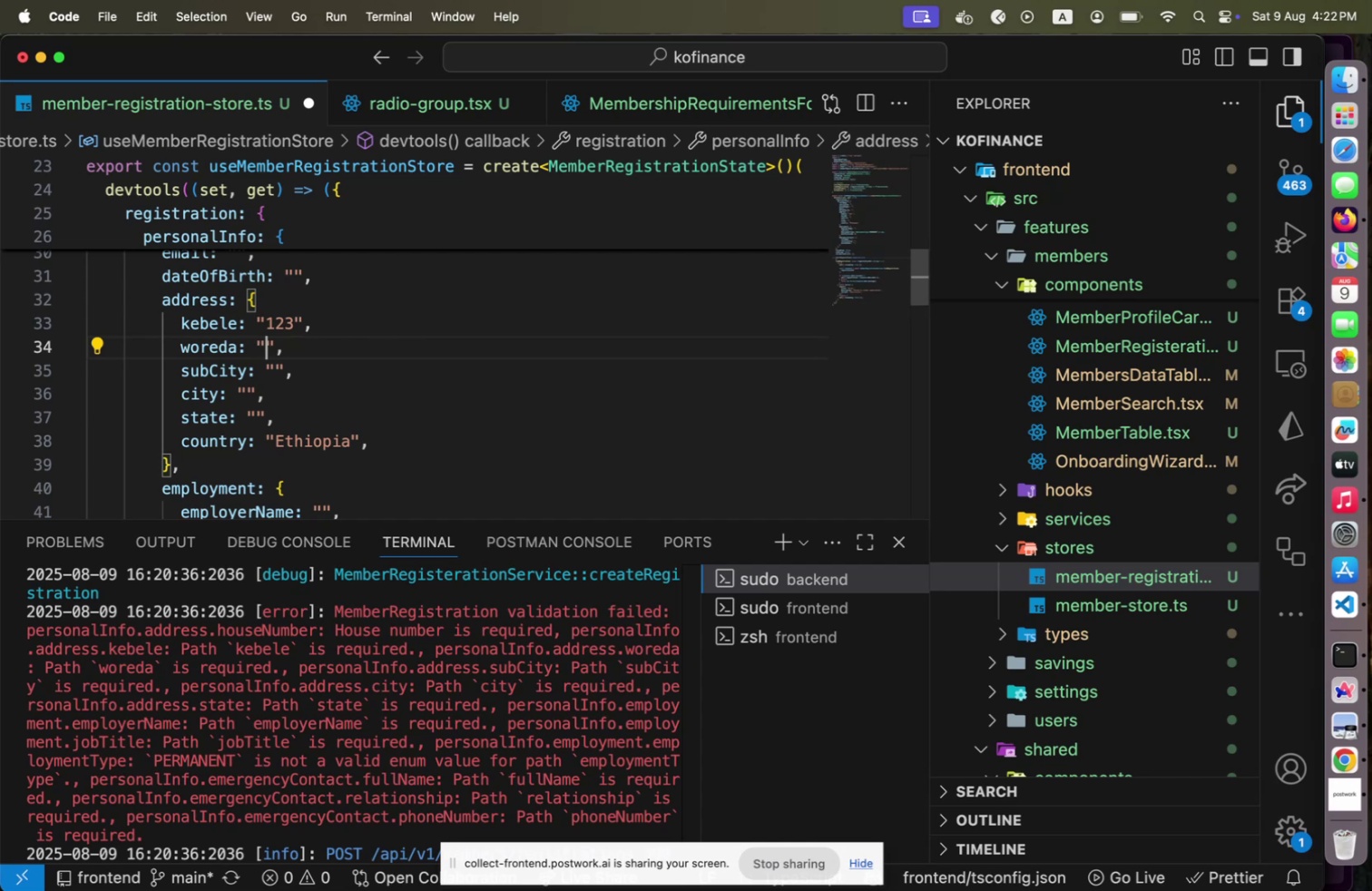 
type(Example woreda 05)
 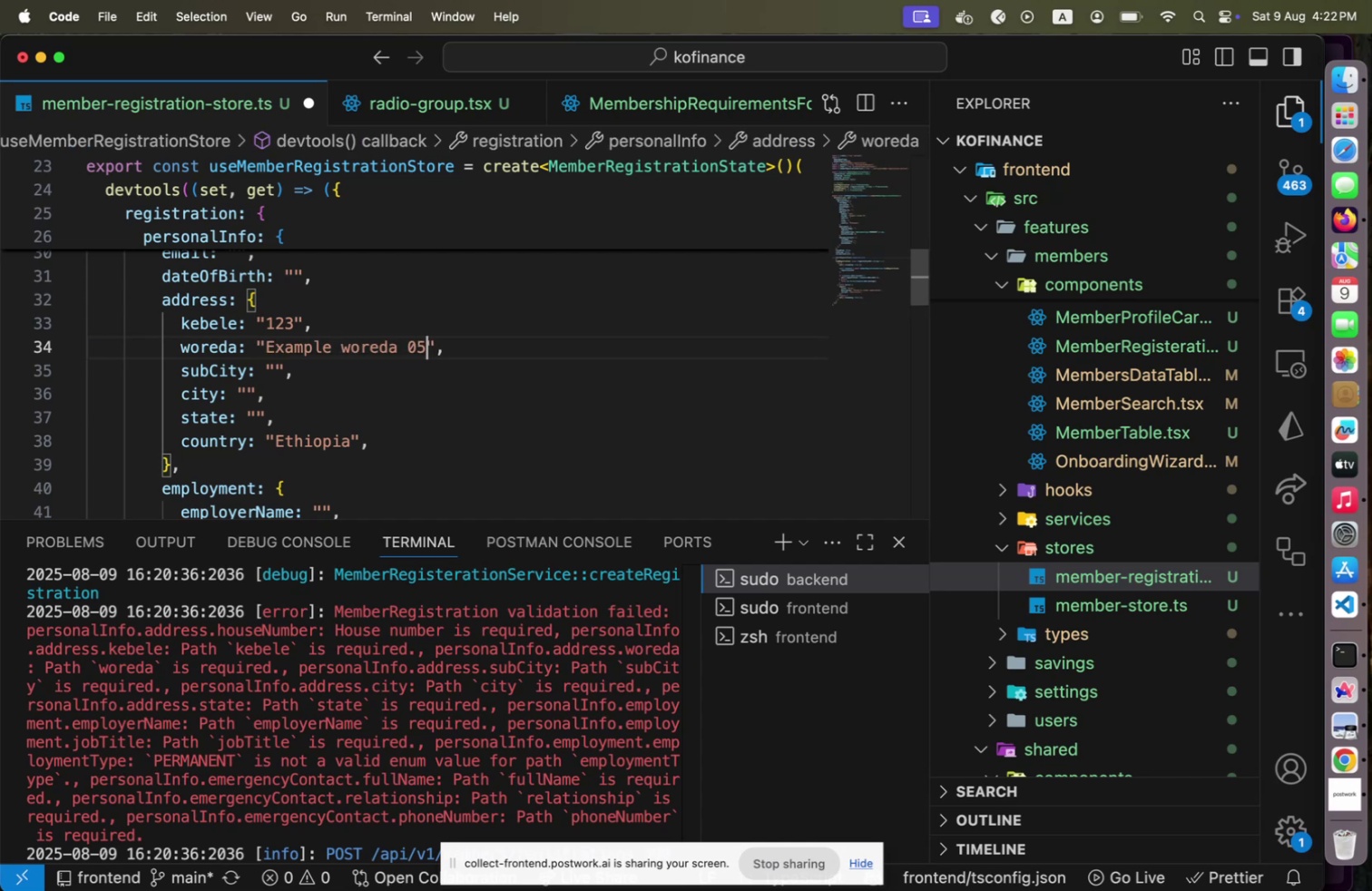 
key(ArrowDown)
 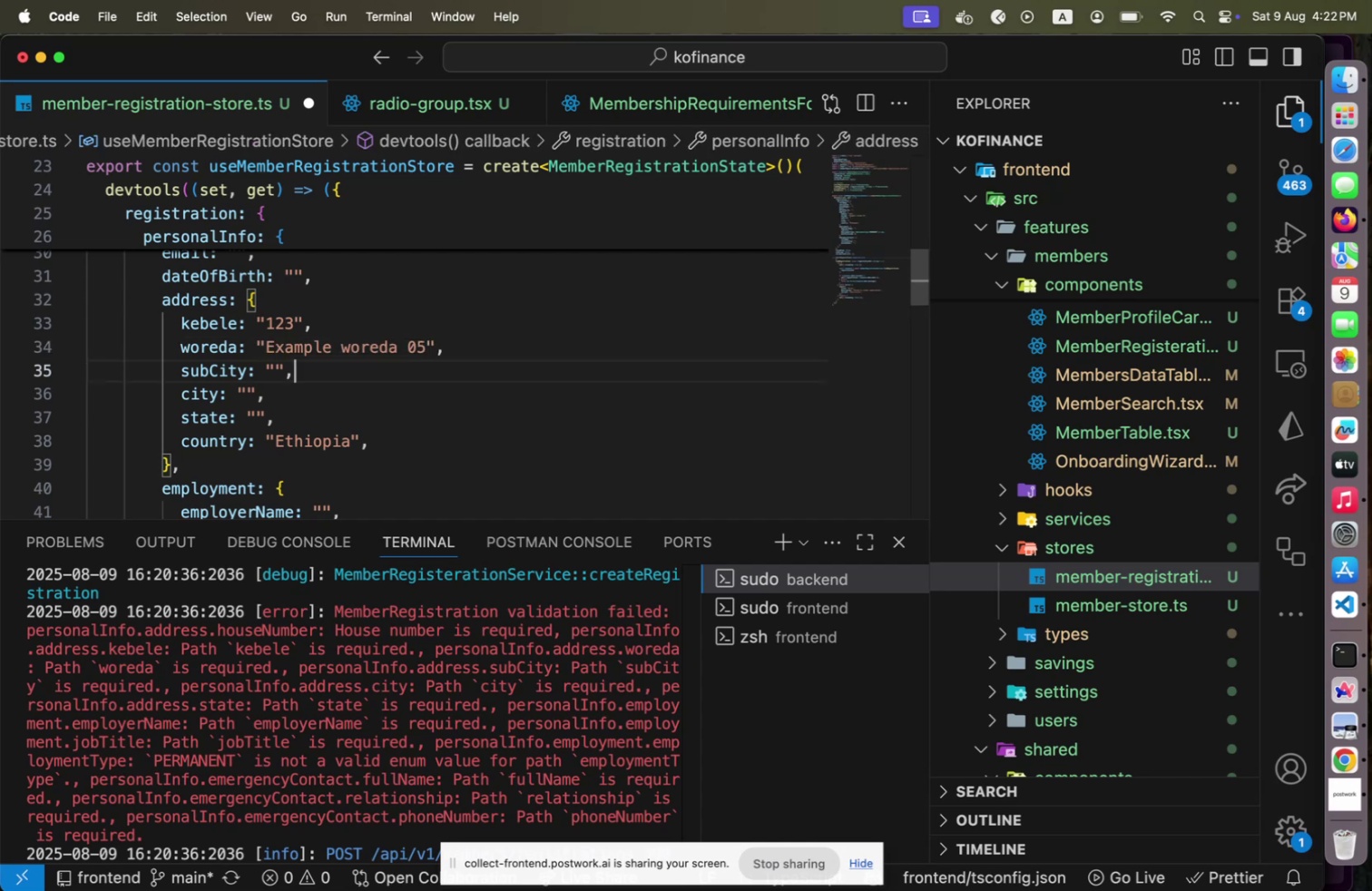 
hold_key(key=ArrowLeft, duration=0.51)
 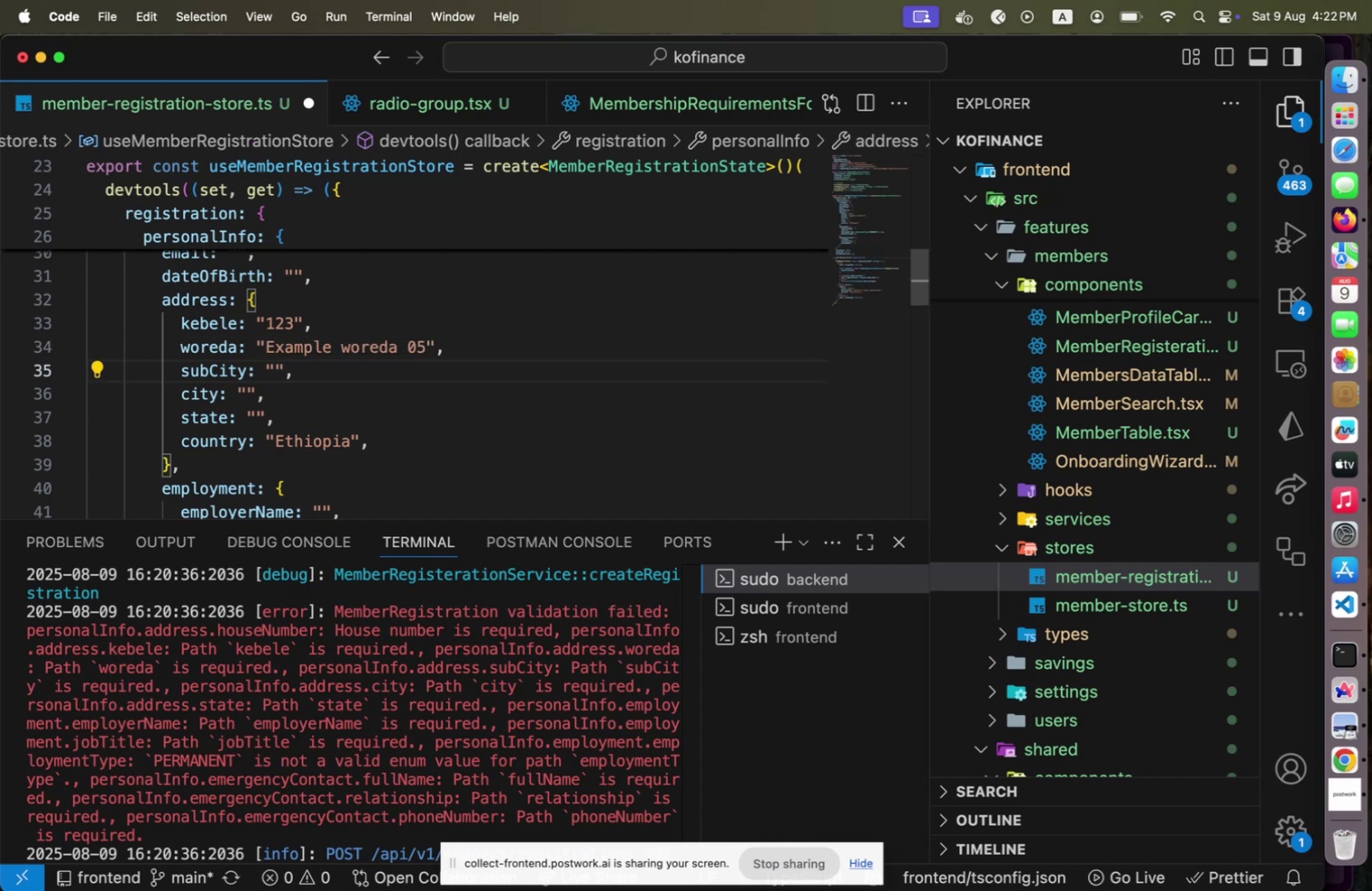 
type(Bole )
key(Backspace)
 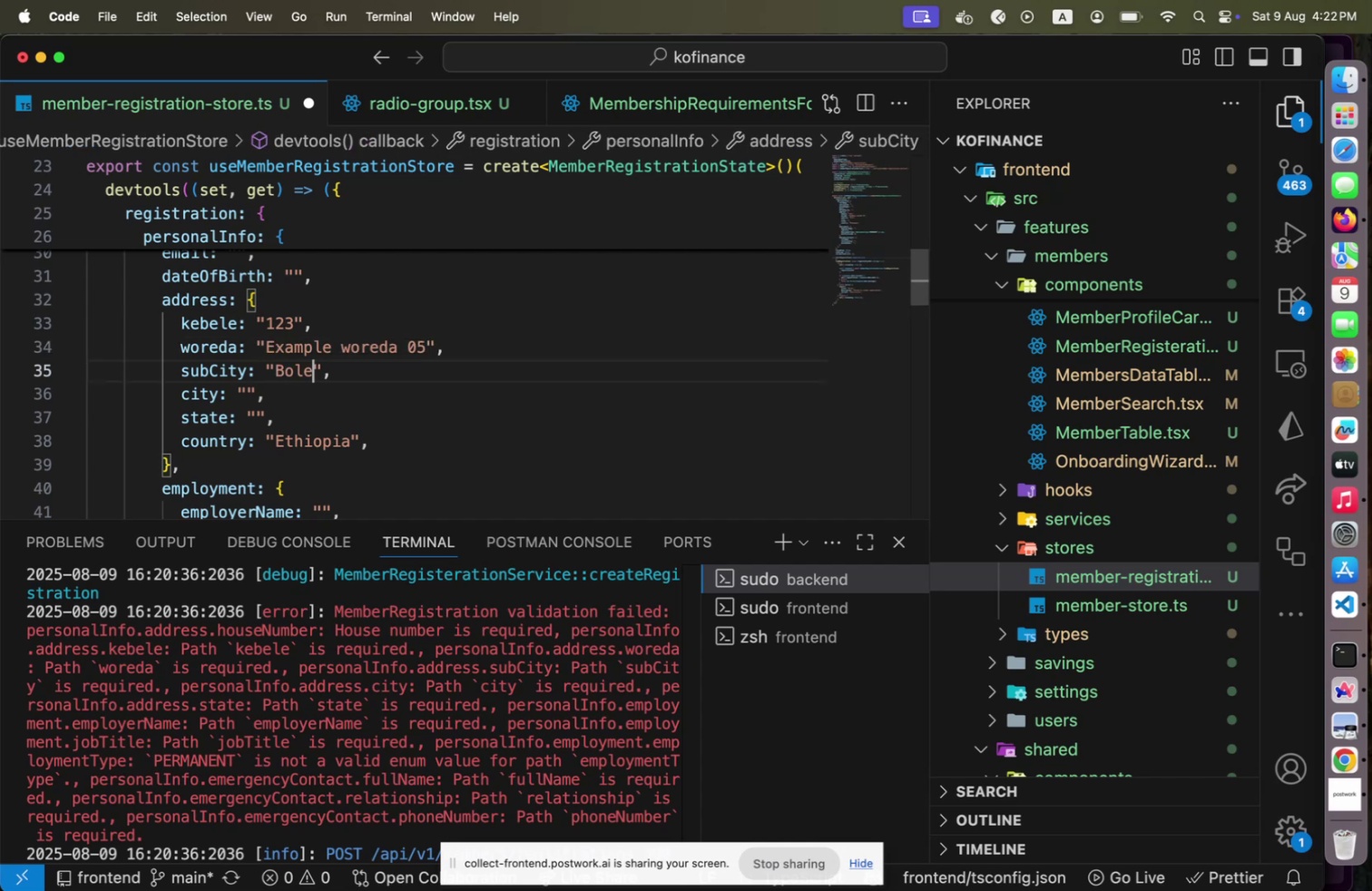 
key(ArrowDown)
 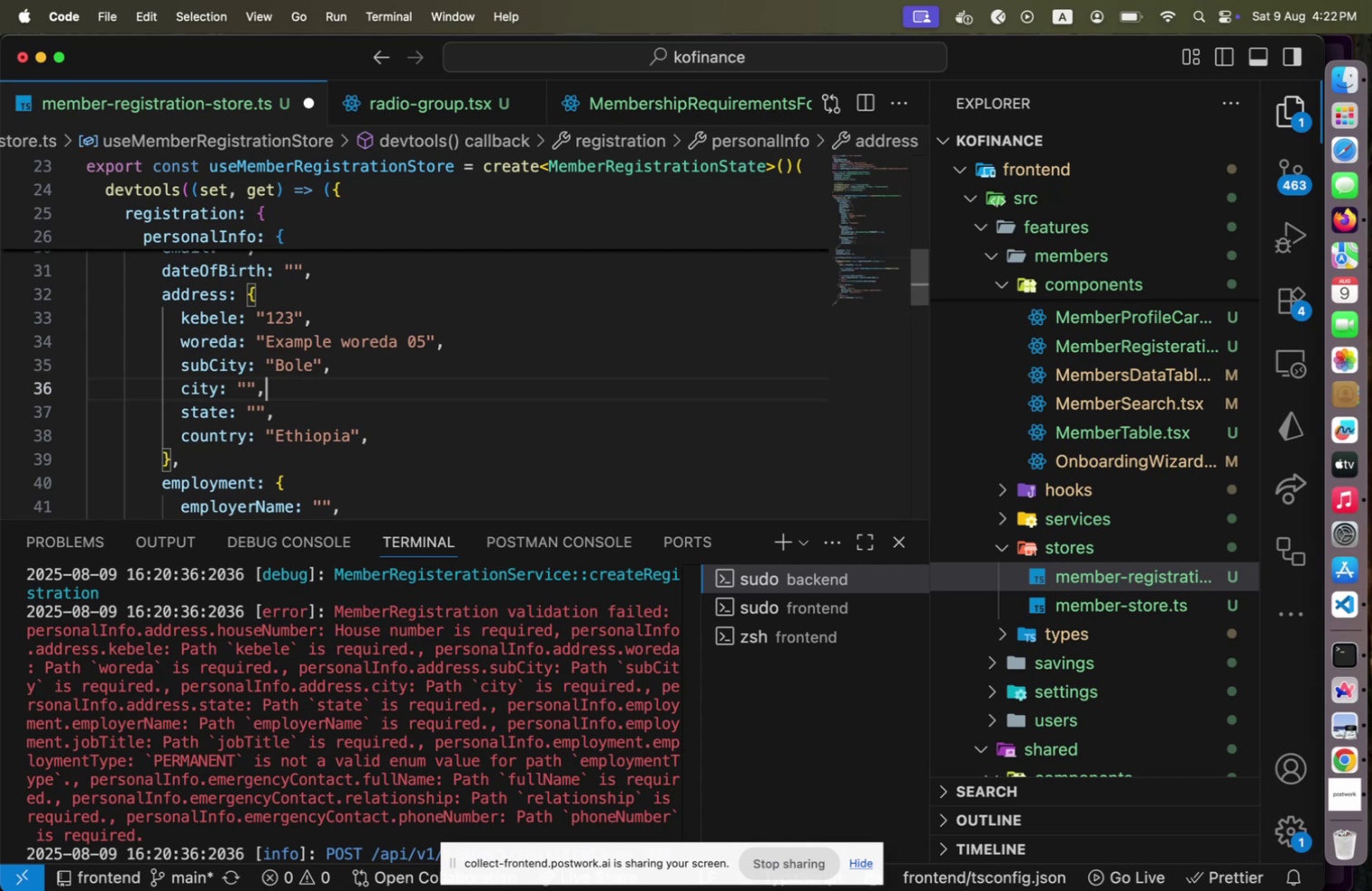 
key(ArrowLeft)
 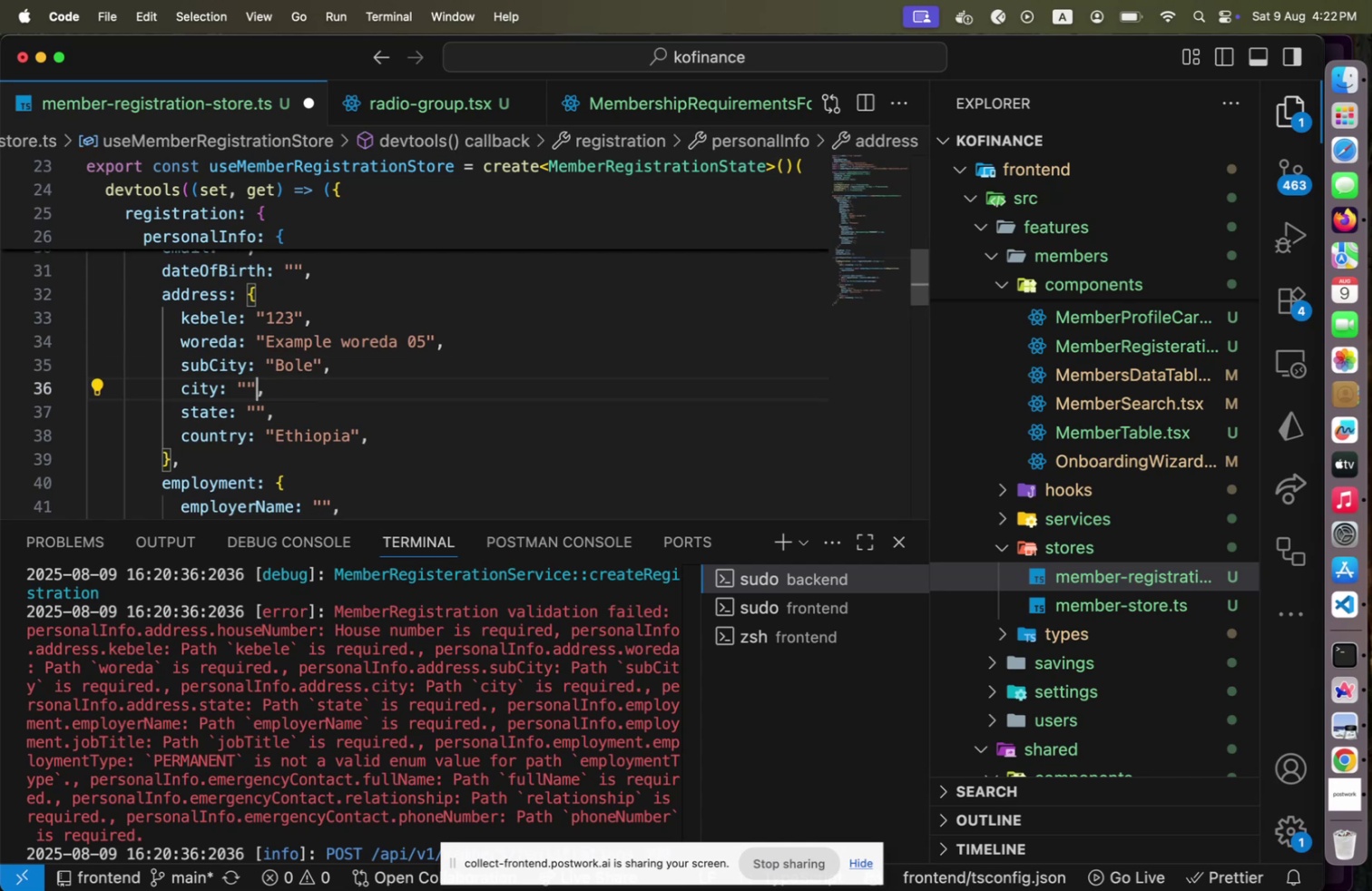 
key(ArrowLeft)
 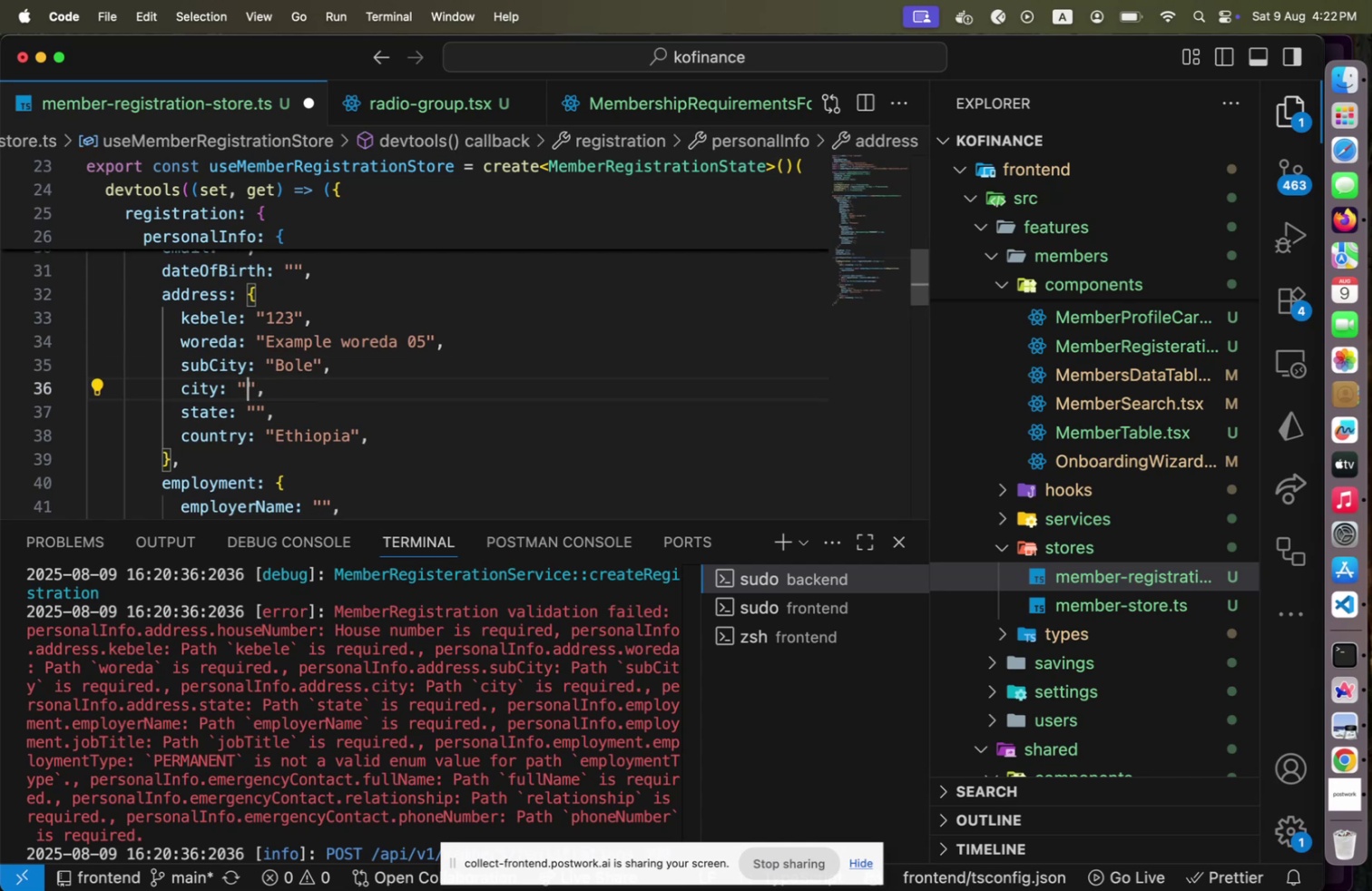 
type(Addis Ababa)
 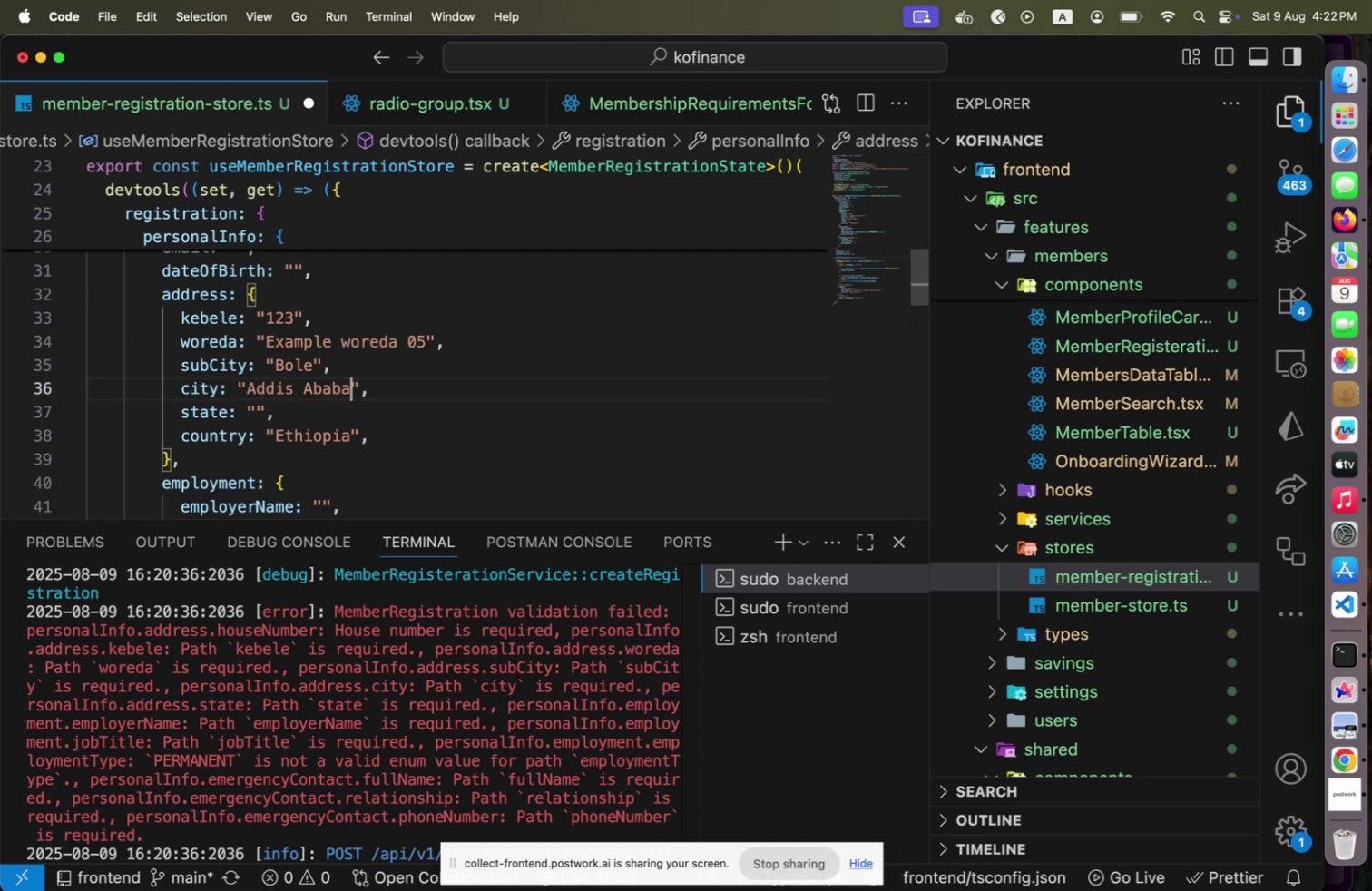 
key(ArrowDown)
 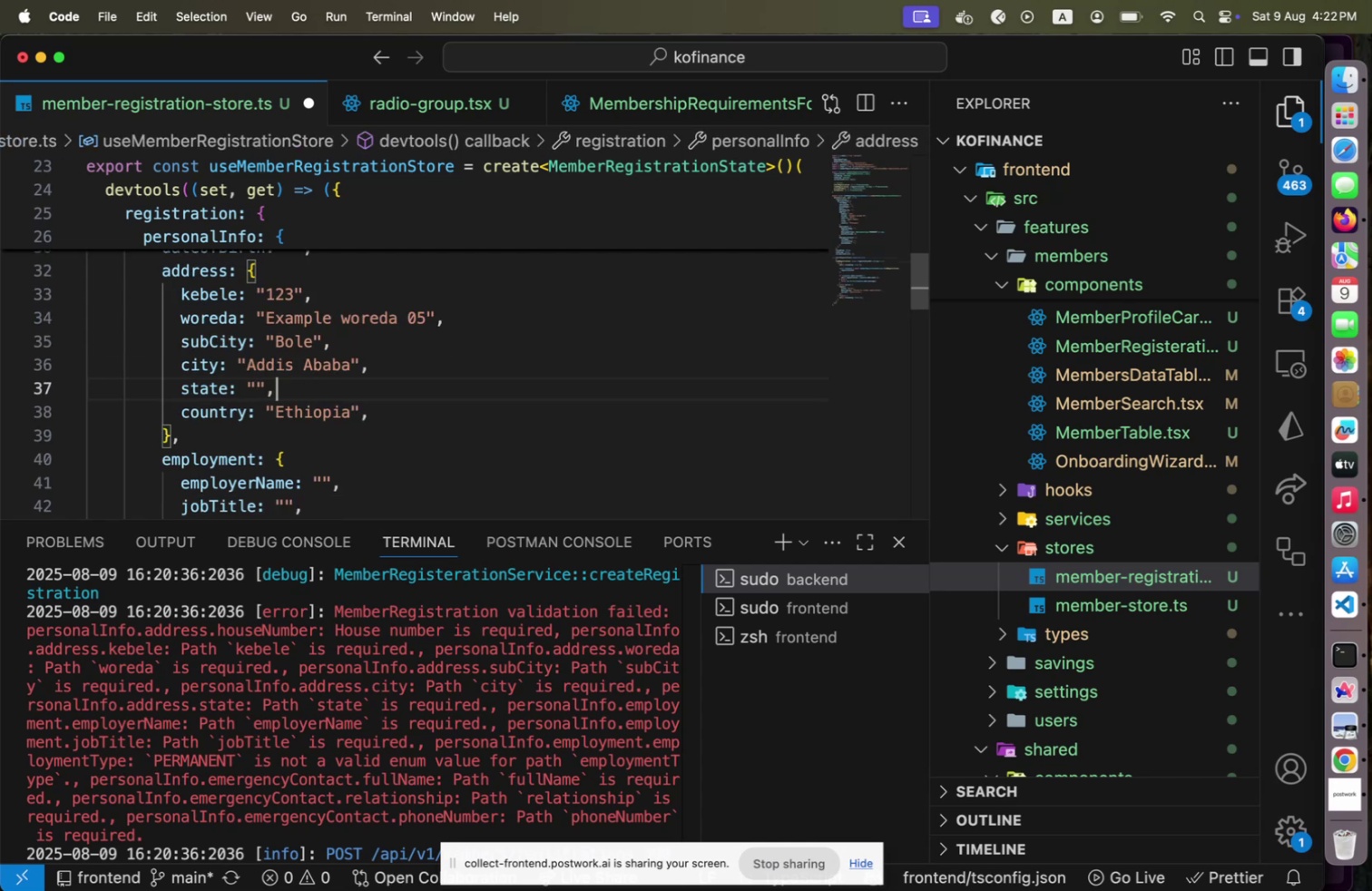 
key(ArrowLeft)
 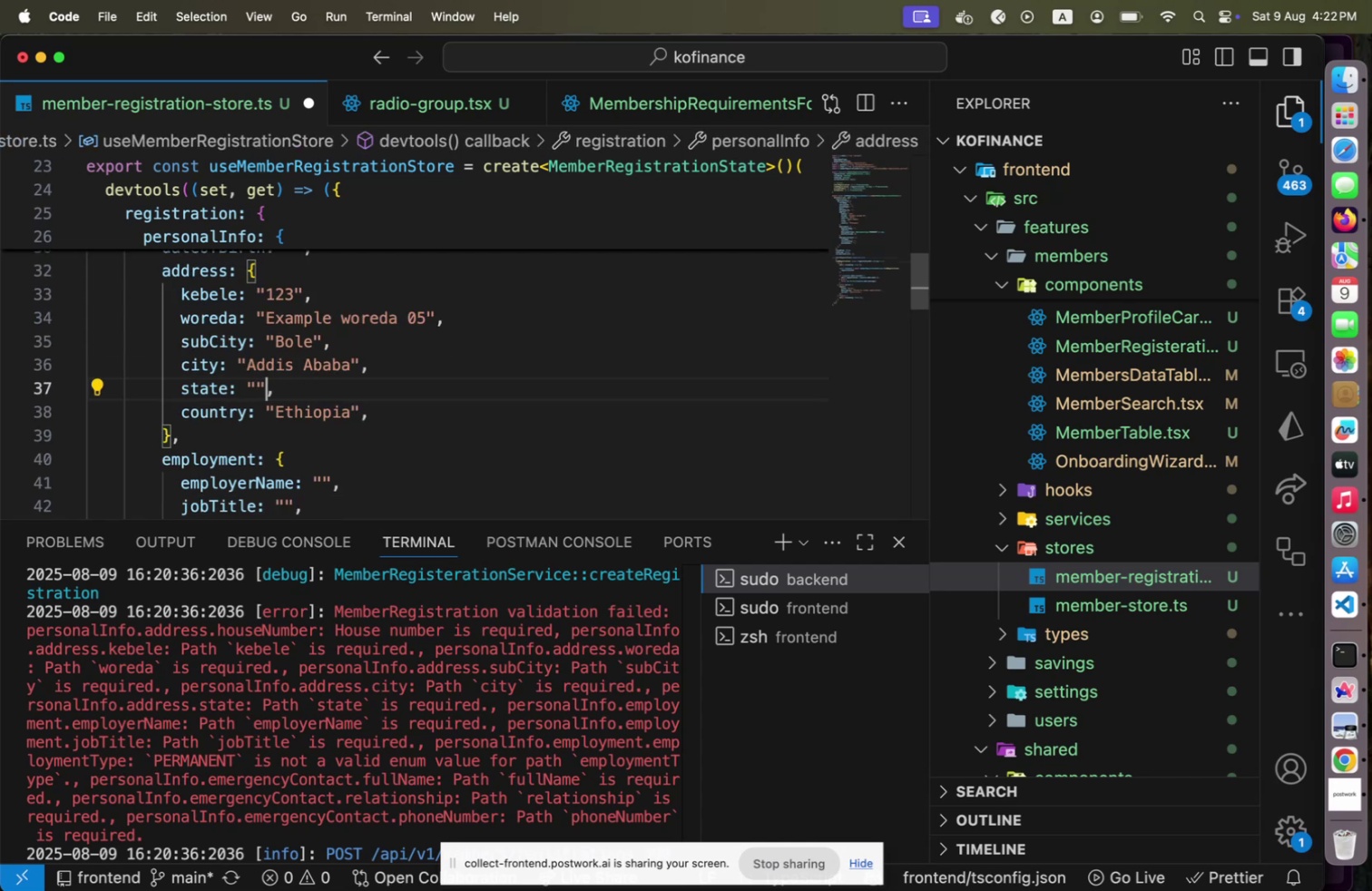 
key(ArrowLeft)
 